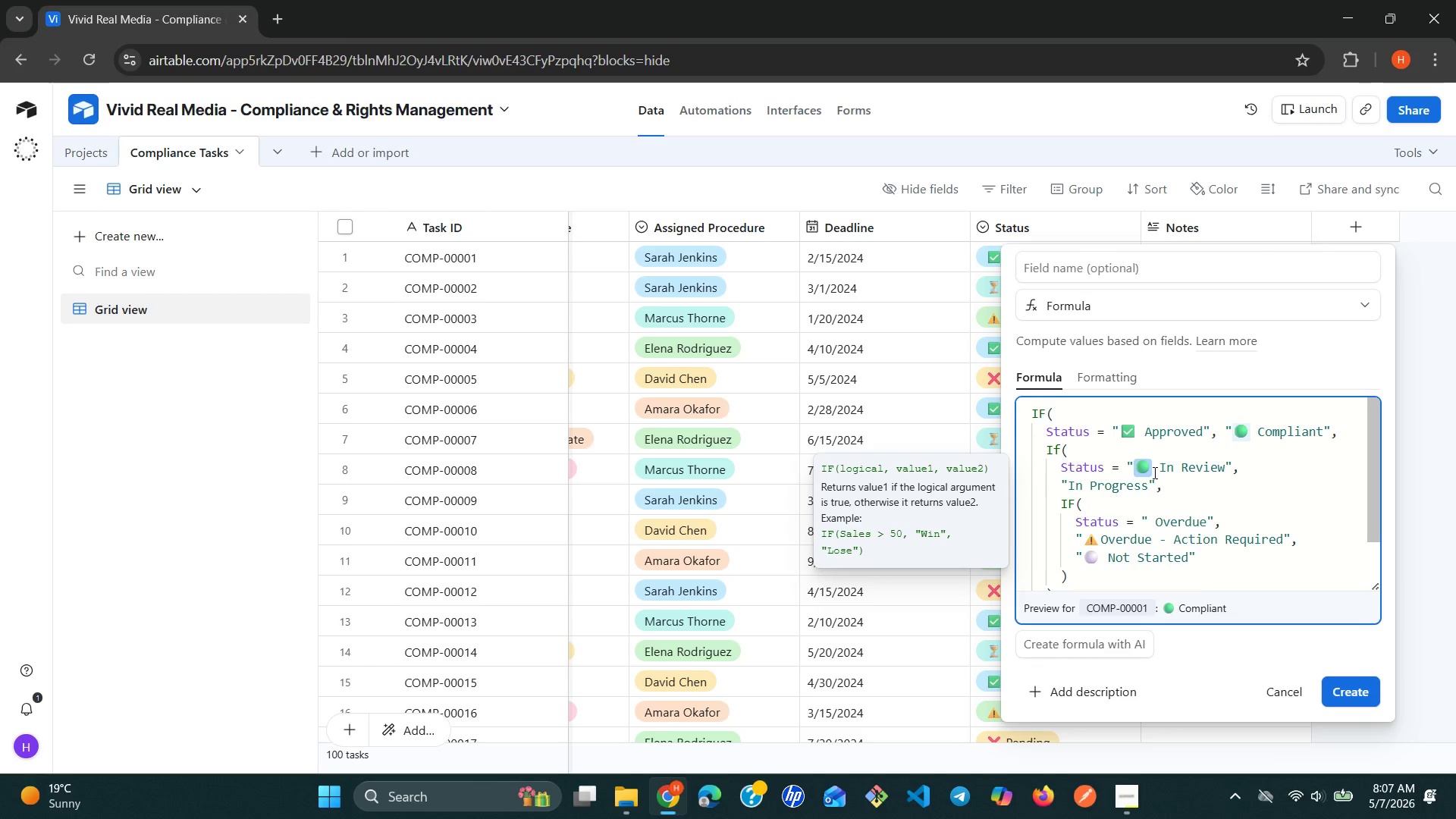 
key(Control+V)
 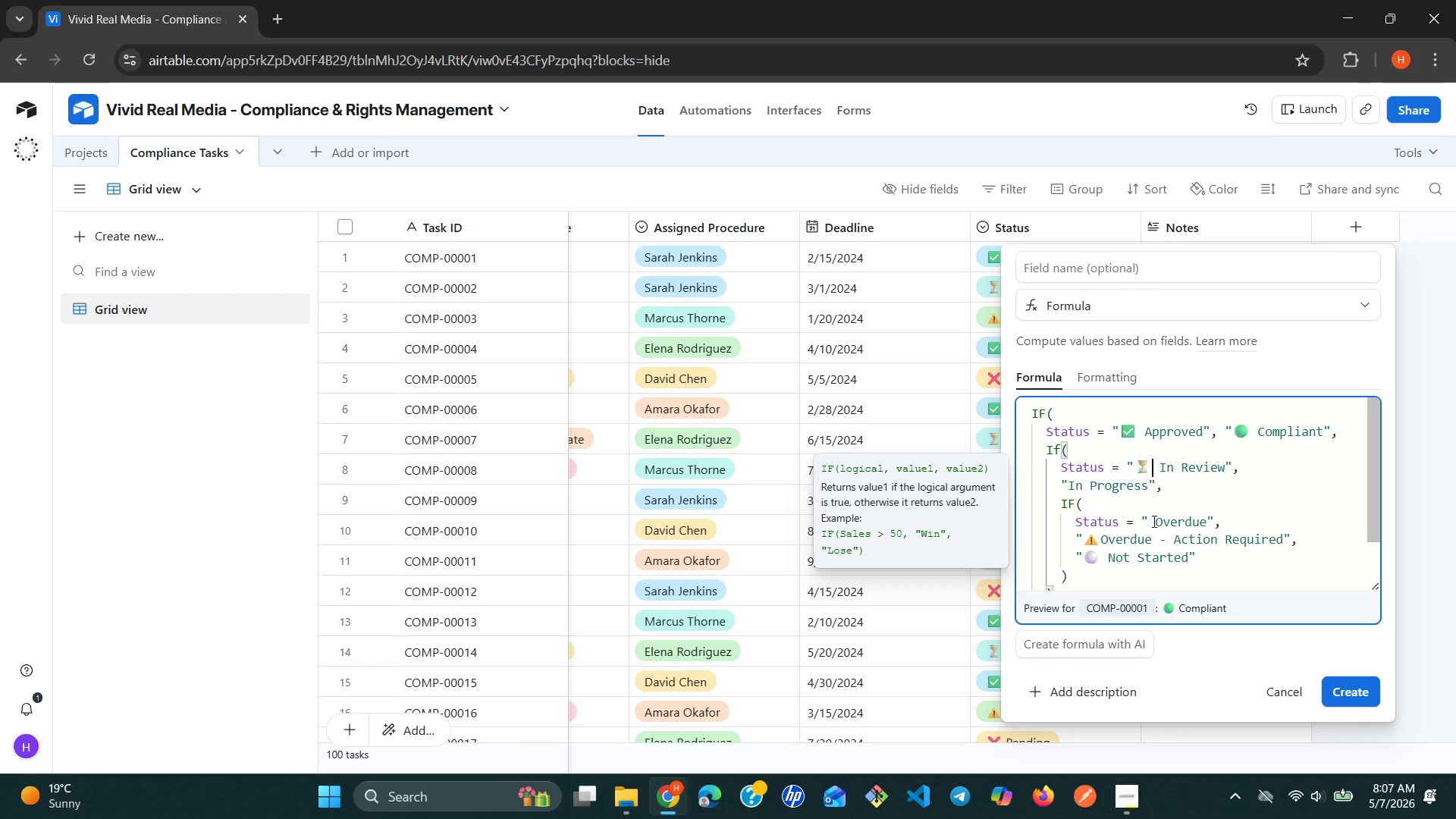 
left_click([1153, 521])
 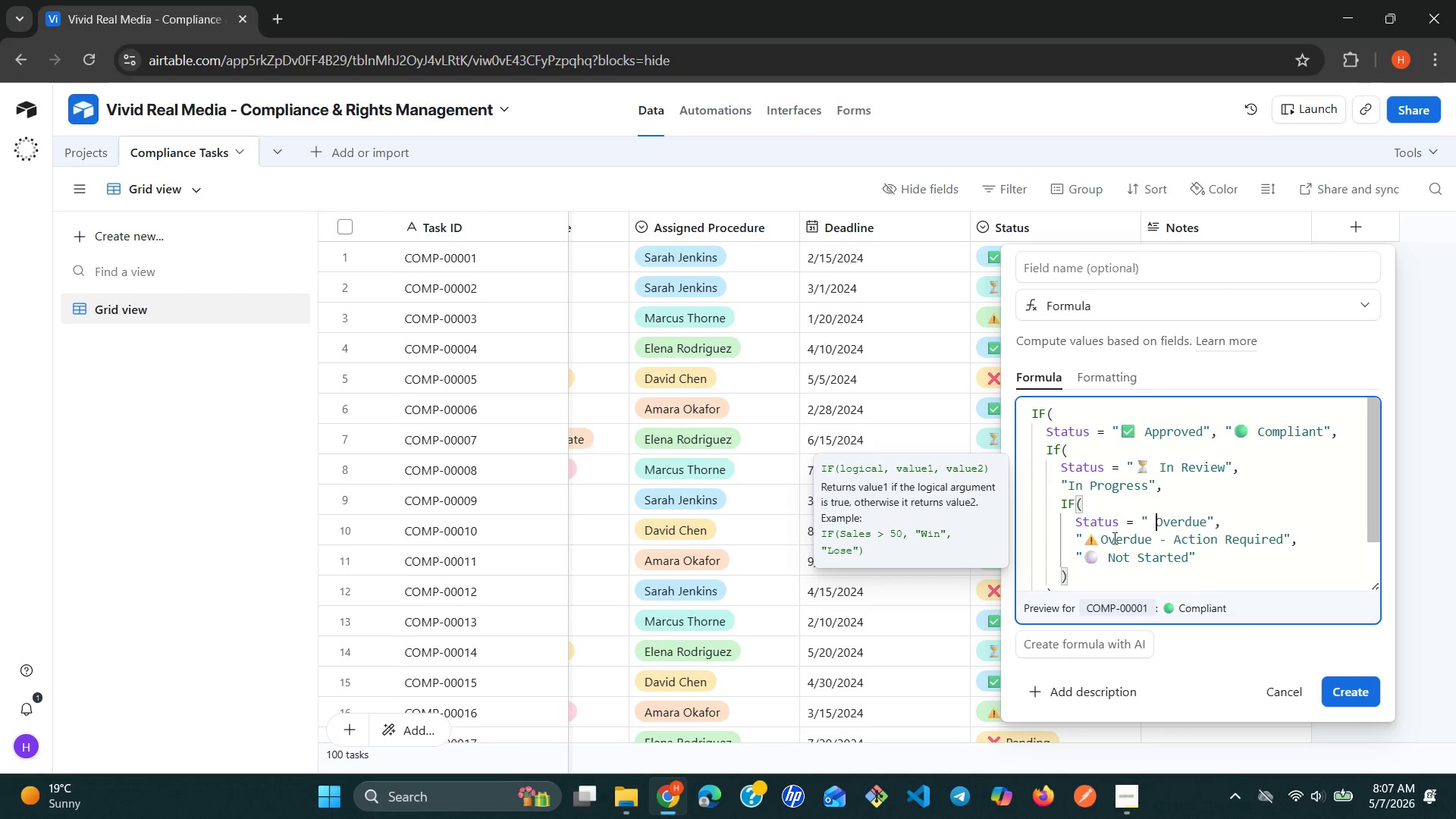 
double_click([1095, 542])
 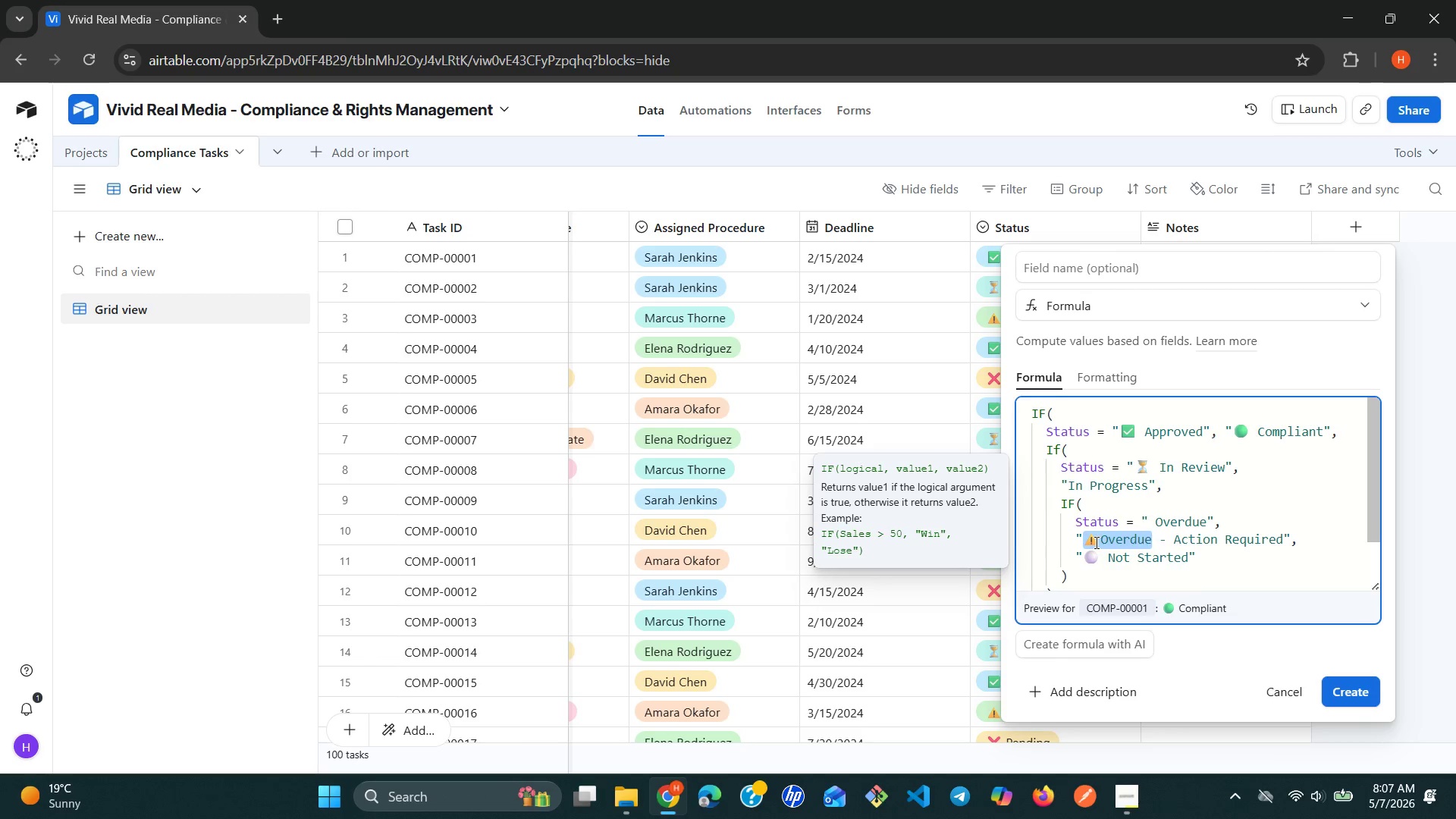 
left_click([1095, 542])
 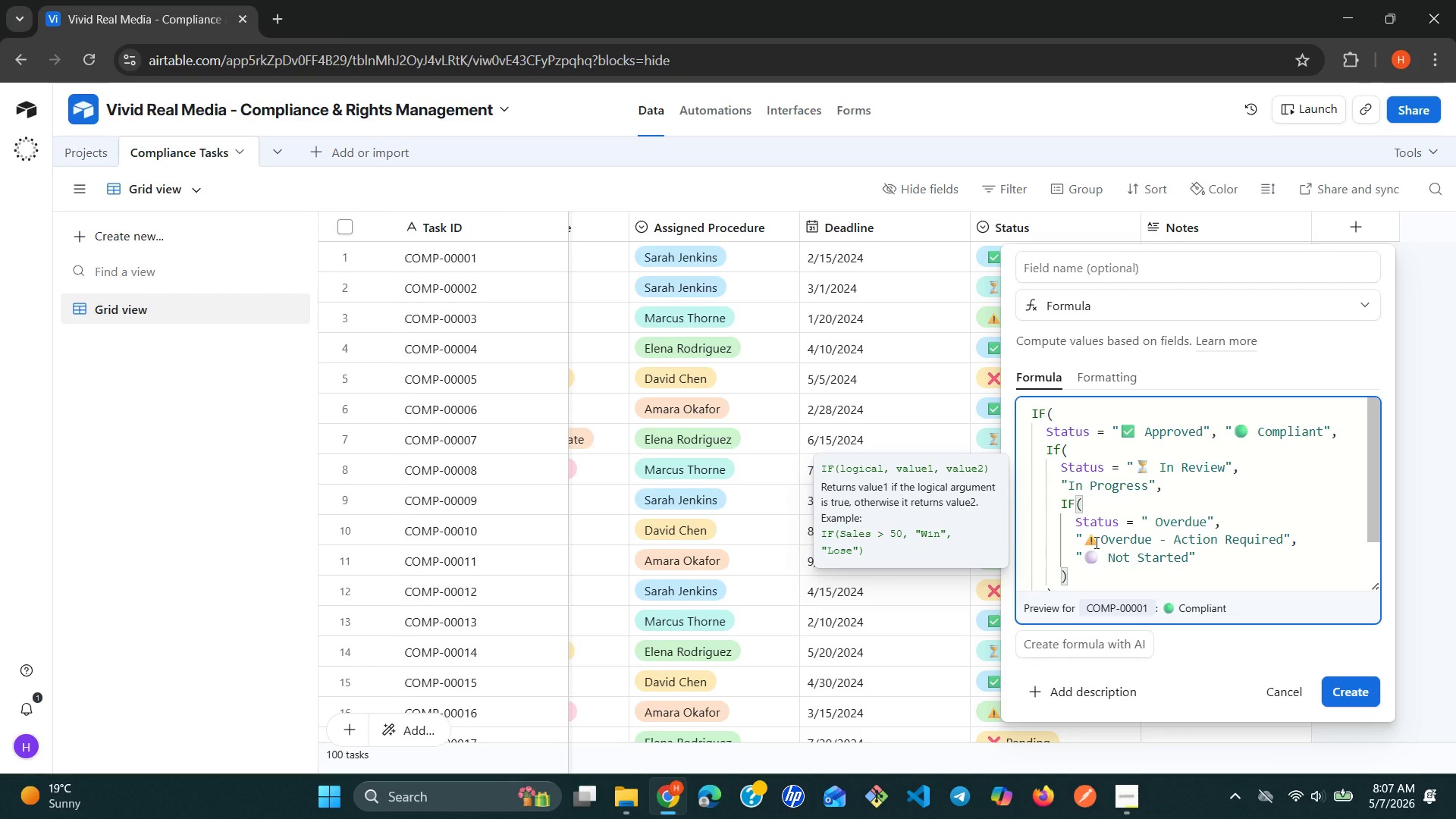 
double_click([1095, 542])
 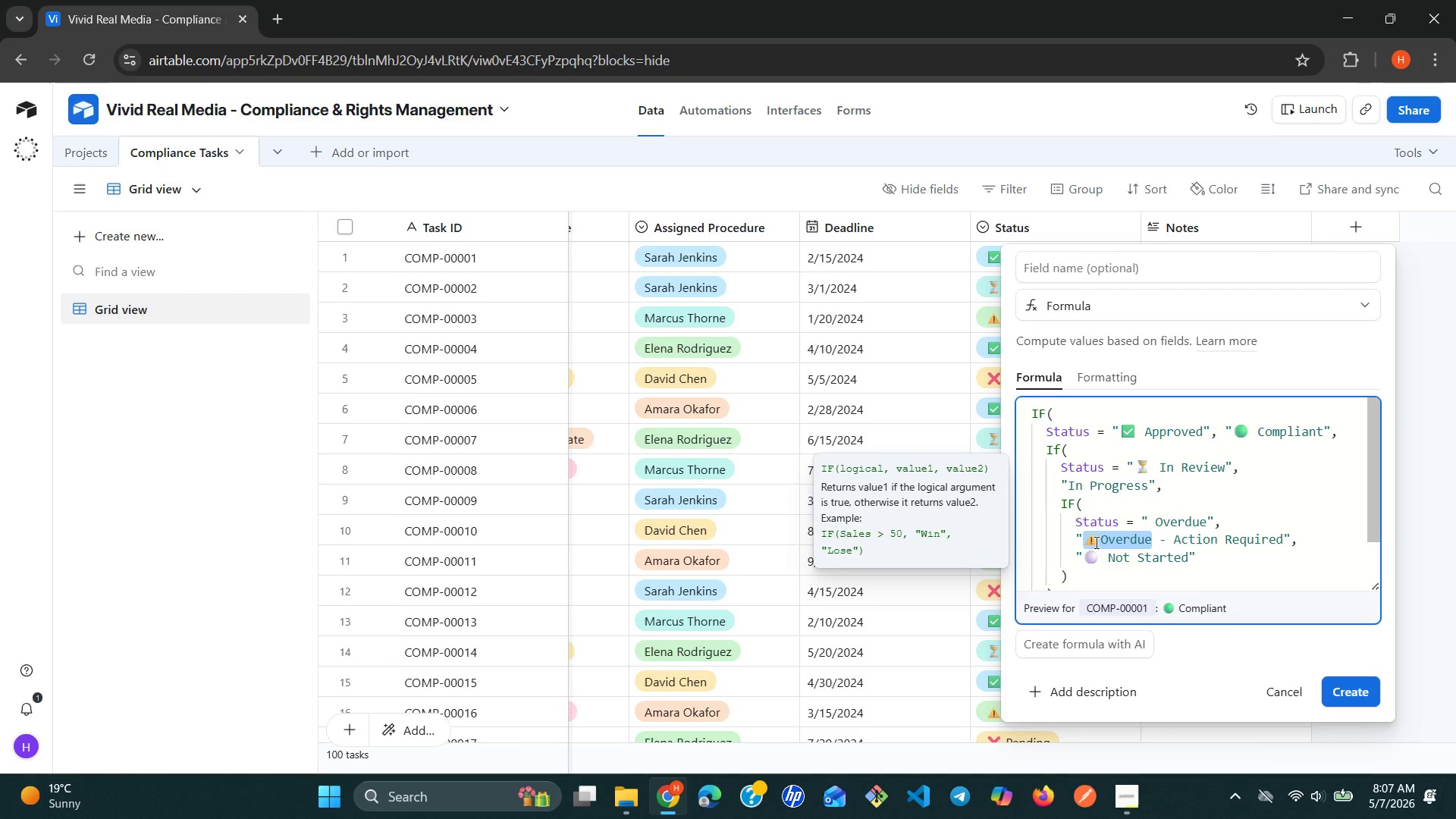 
left_click([1095, 542])
 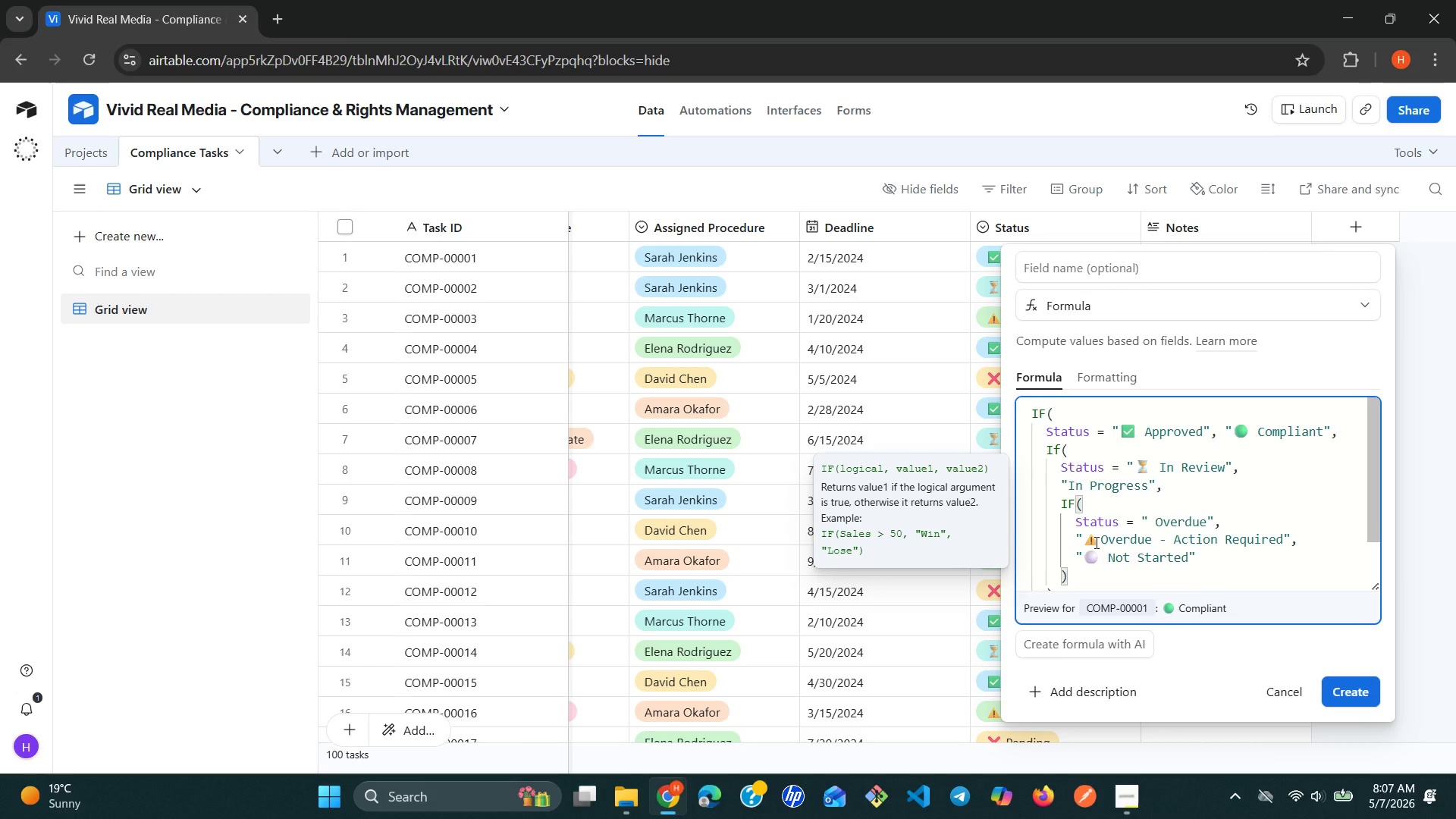 
left_click_drag(start_coordinate=[1095, 542], to_coordinate=[1081, 545])
 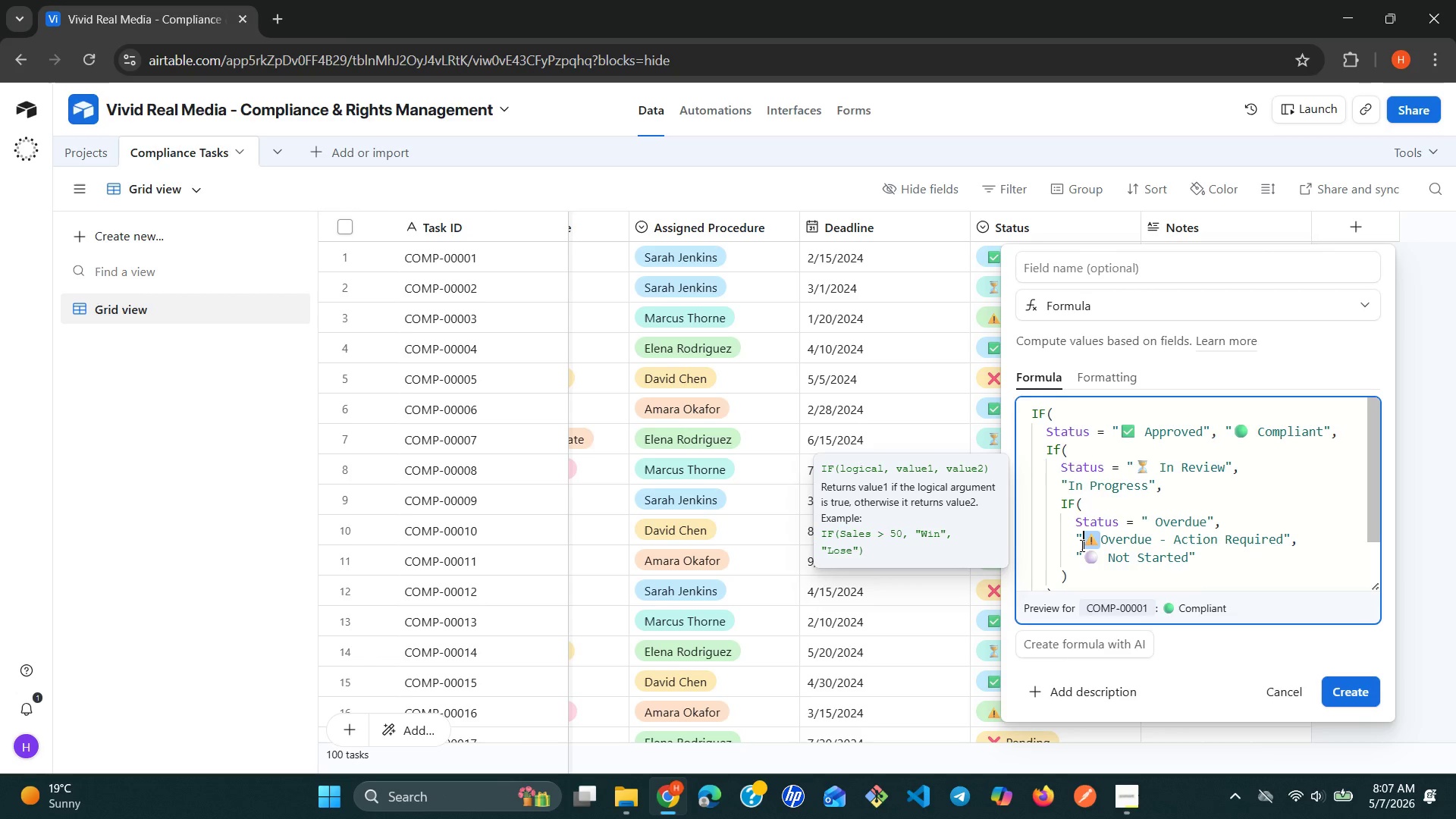 
key(Control+X)
 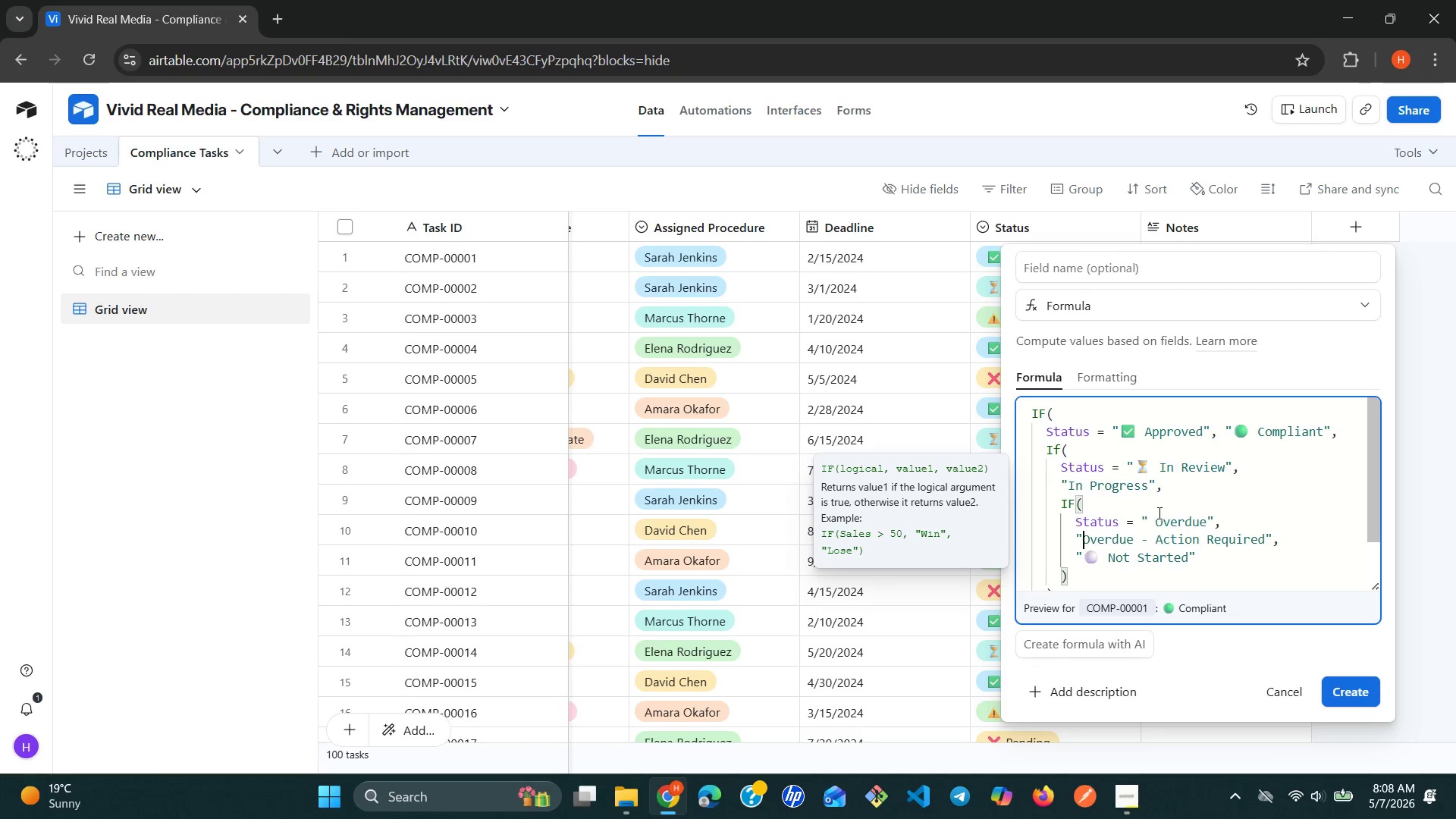 
left_click([1147, 516])
 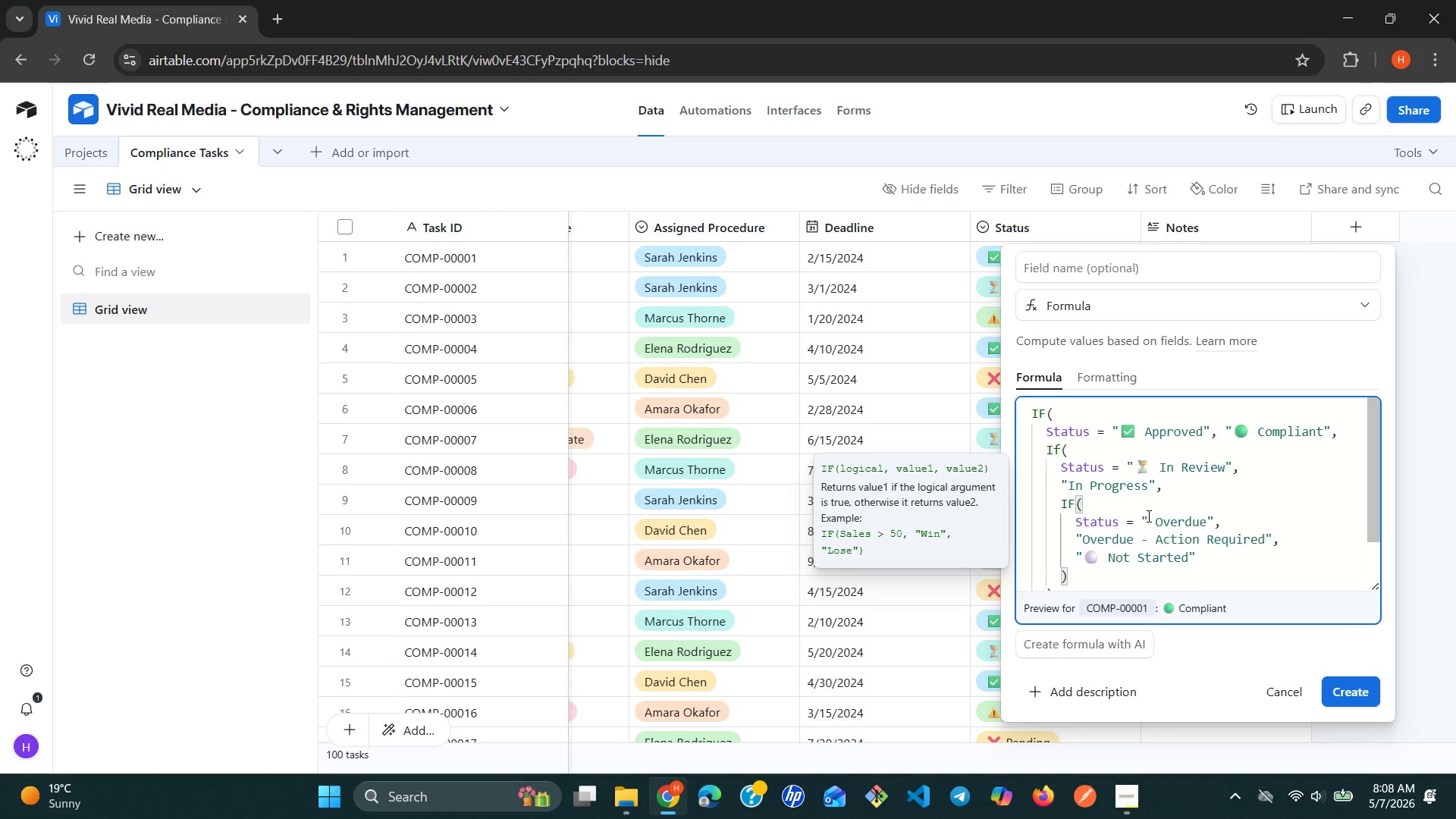 
key(Control+V)
 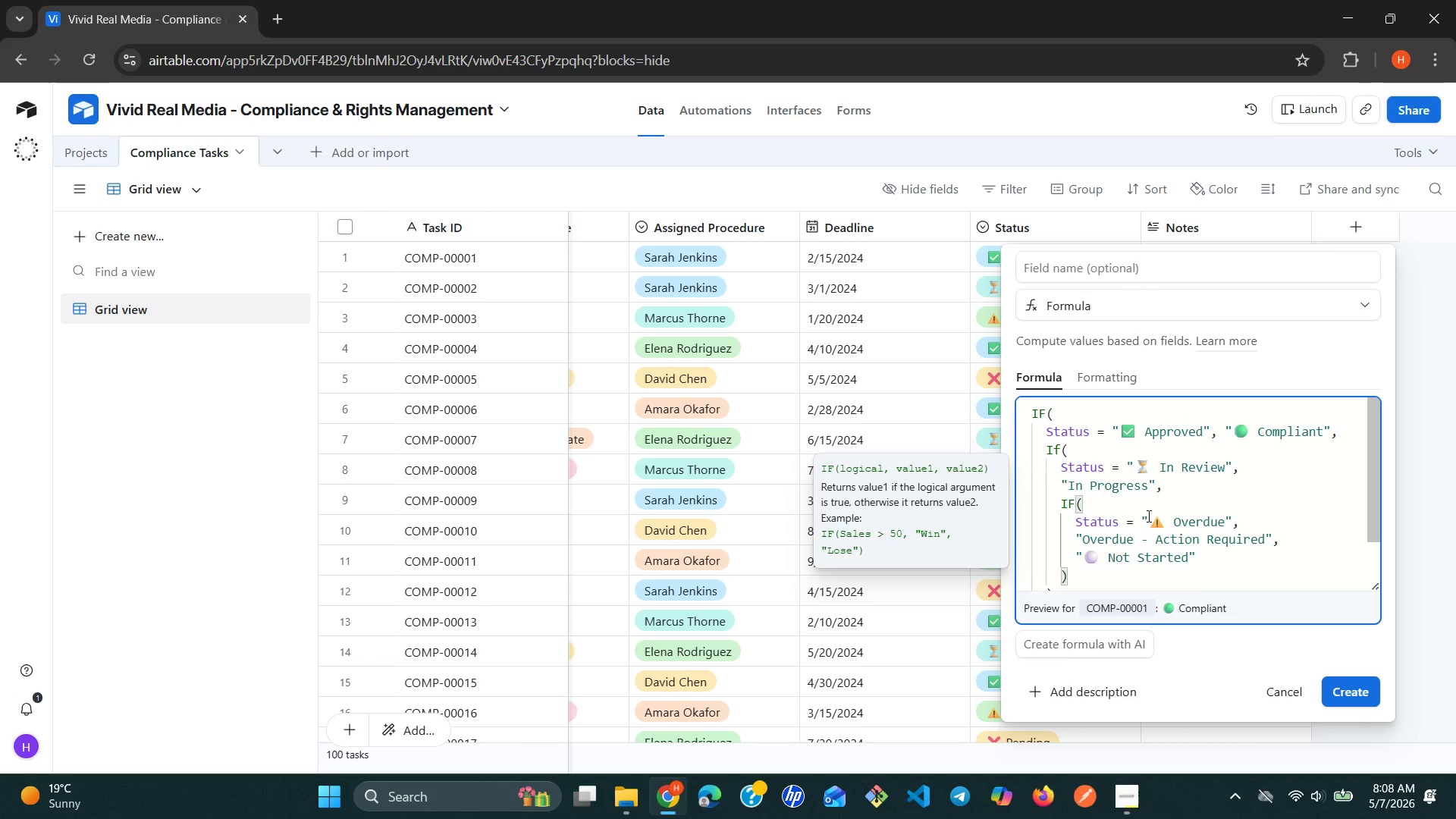 
key(Delete)
 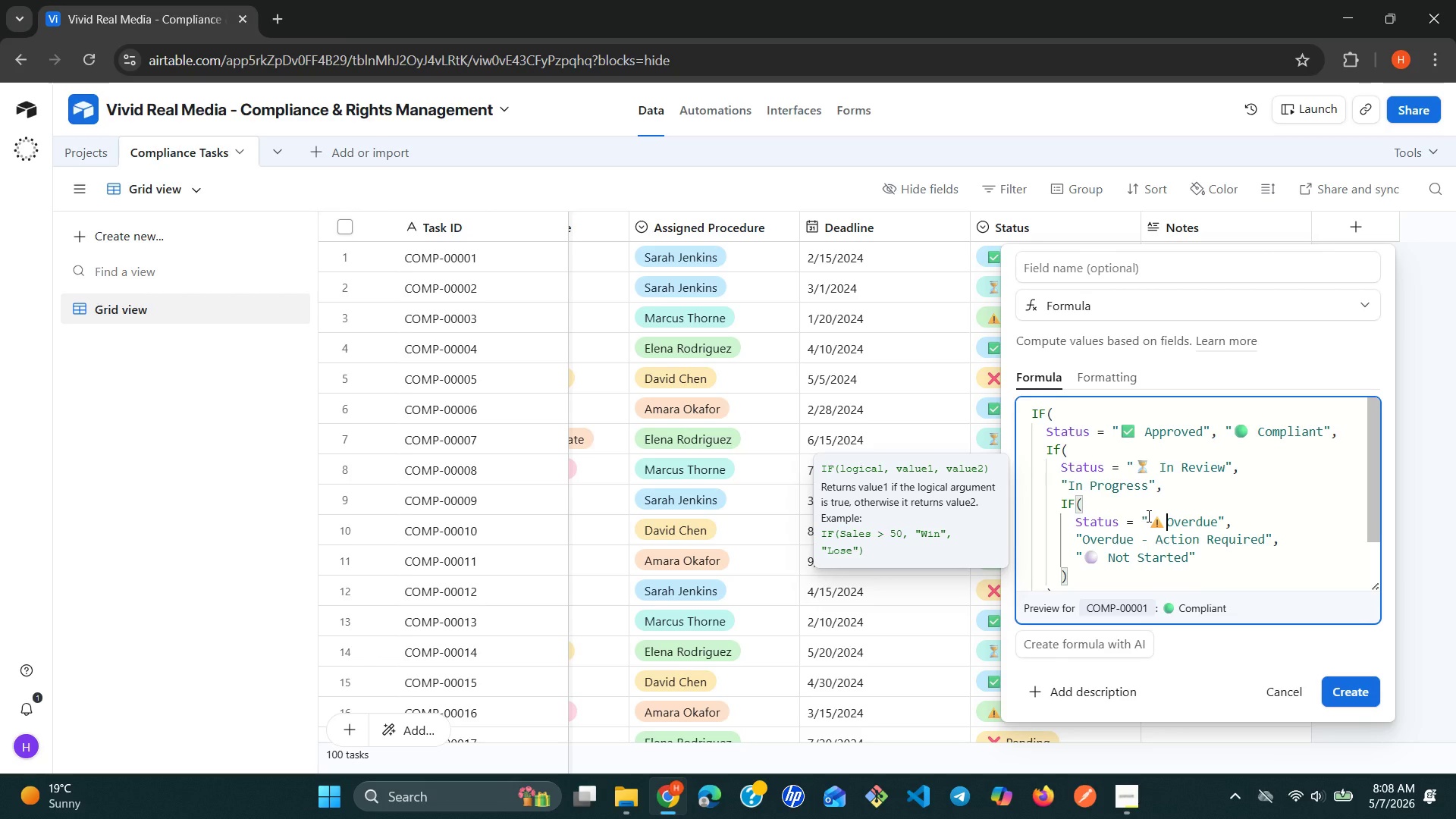 
key(Space)
 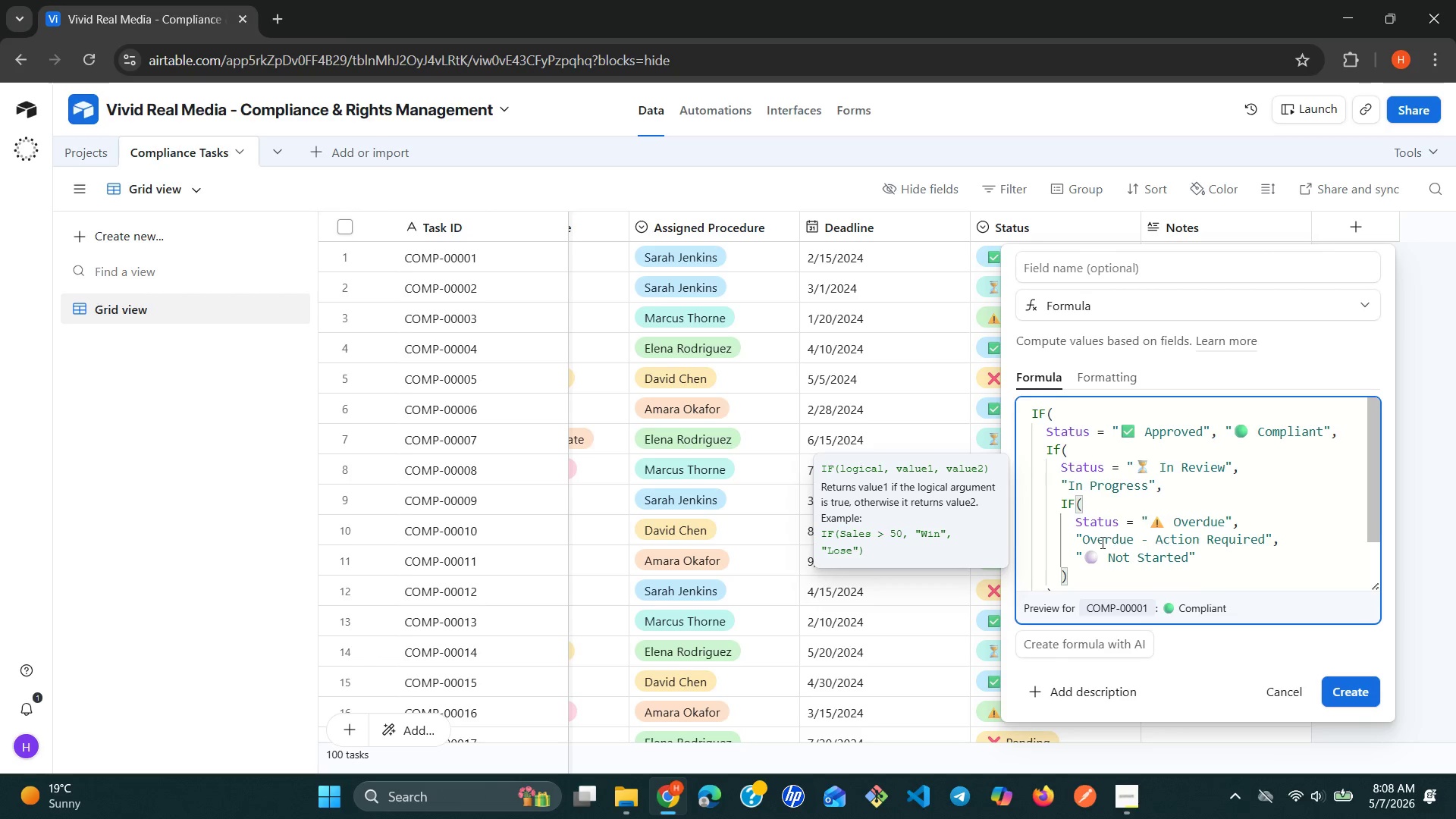 
left_click([1081, 538])
 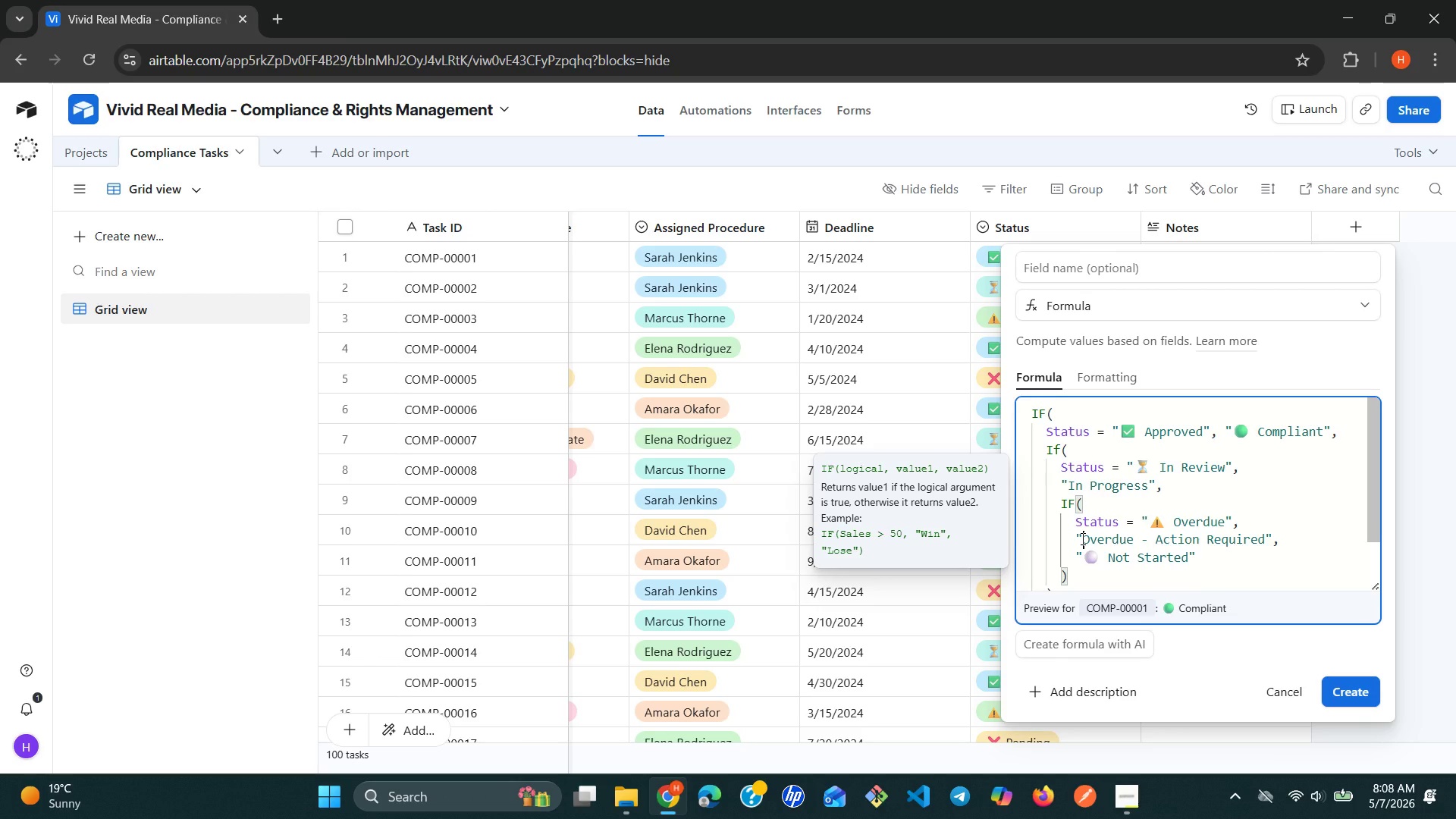 
key(Alt+Control+Meta+AltLeft)
 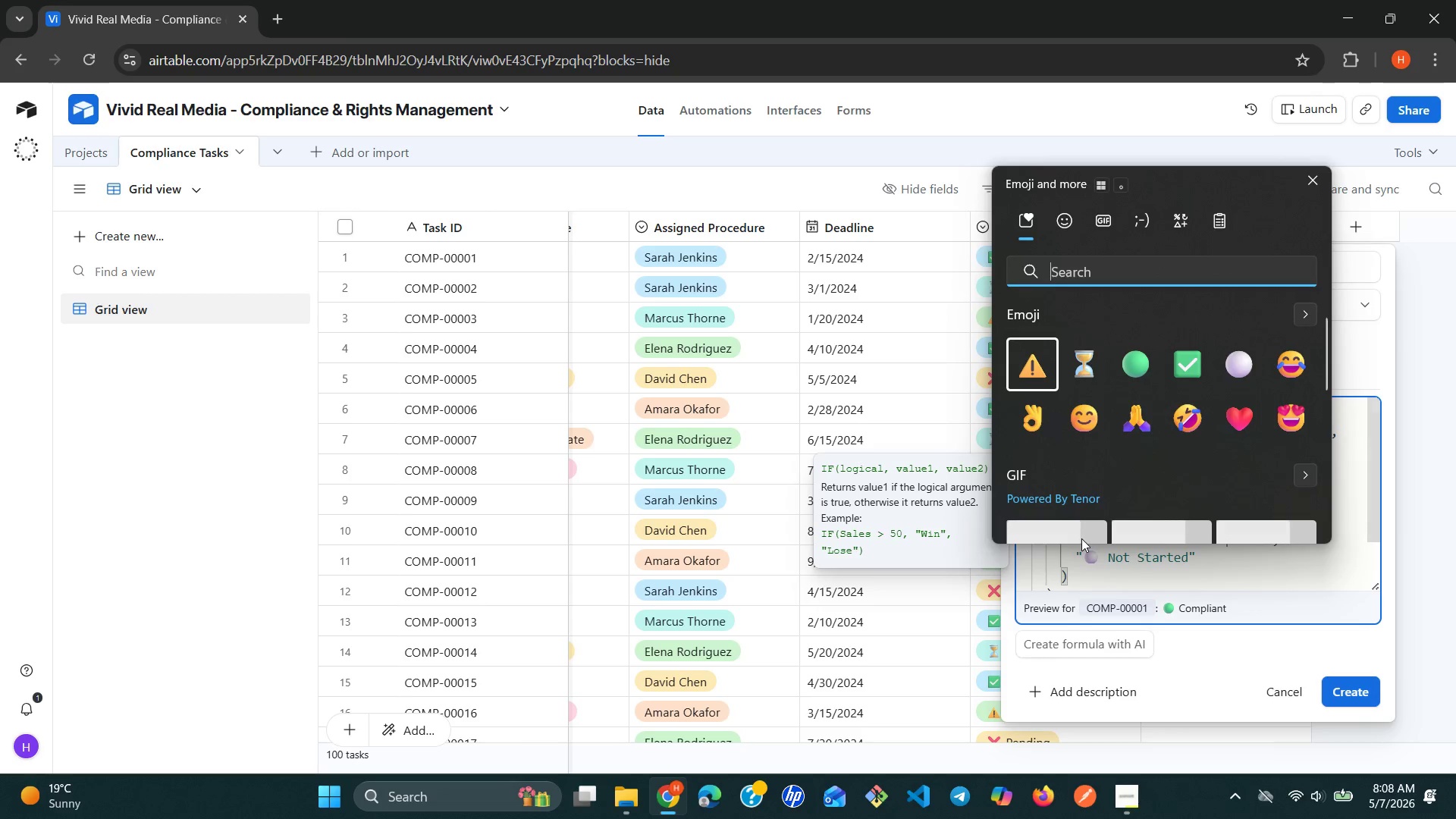 
key(Meta+MetaLeft)
 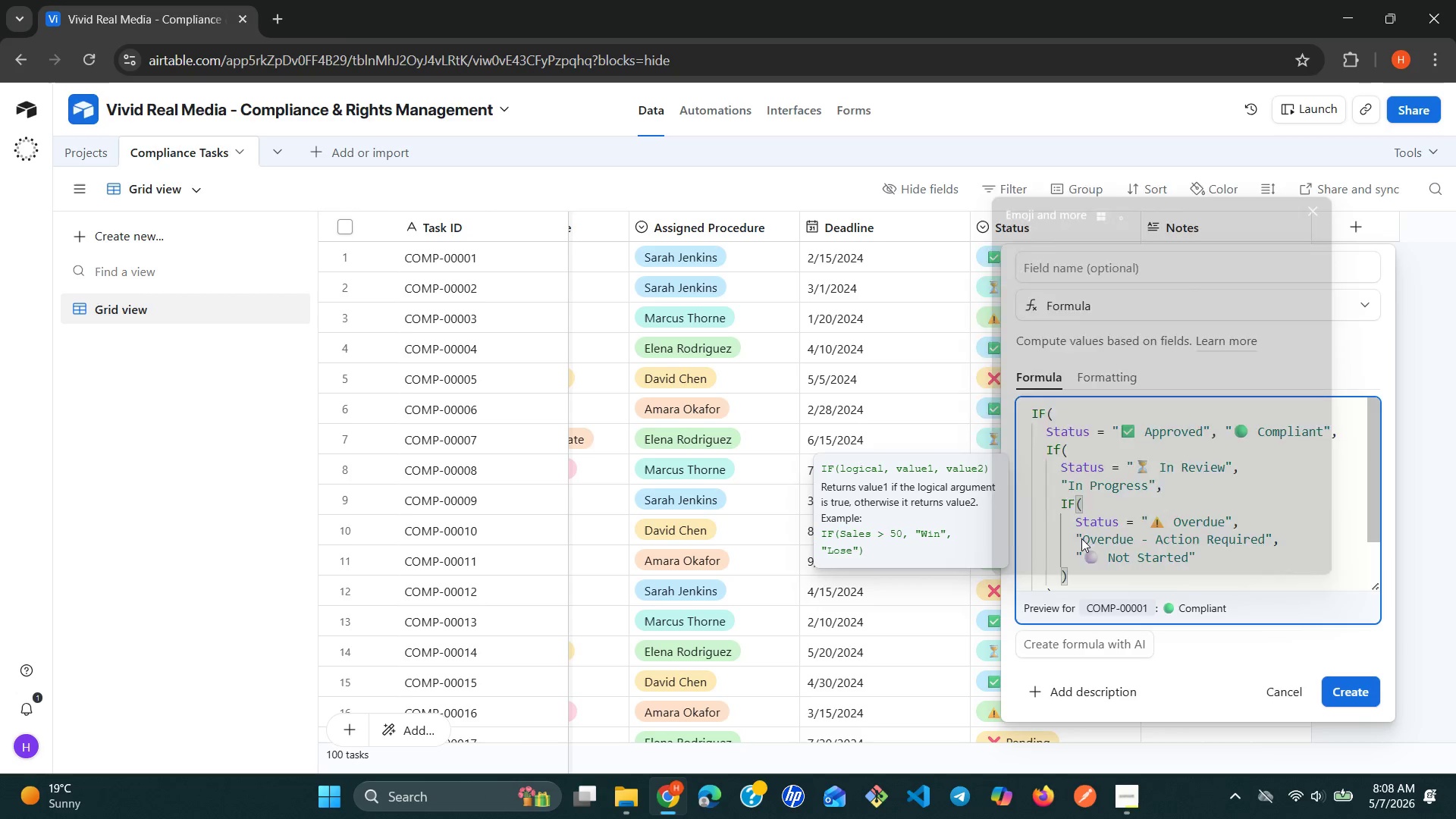 
key(Control+Meta+ControlLeft)
 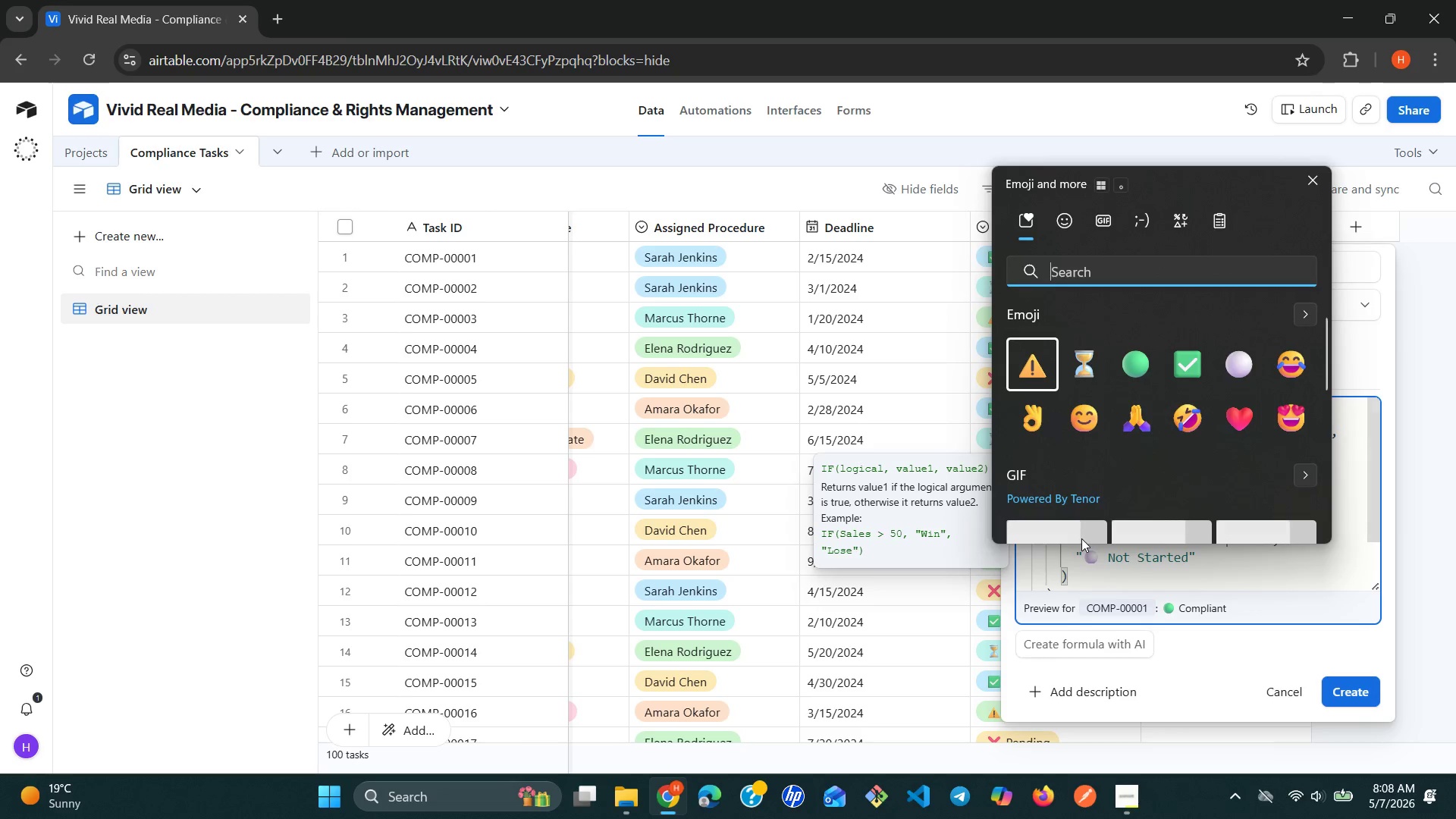 
key(Alt+Control+Meta+Shift+ShiftLeft)
 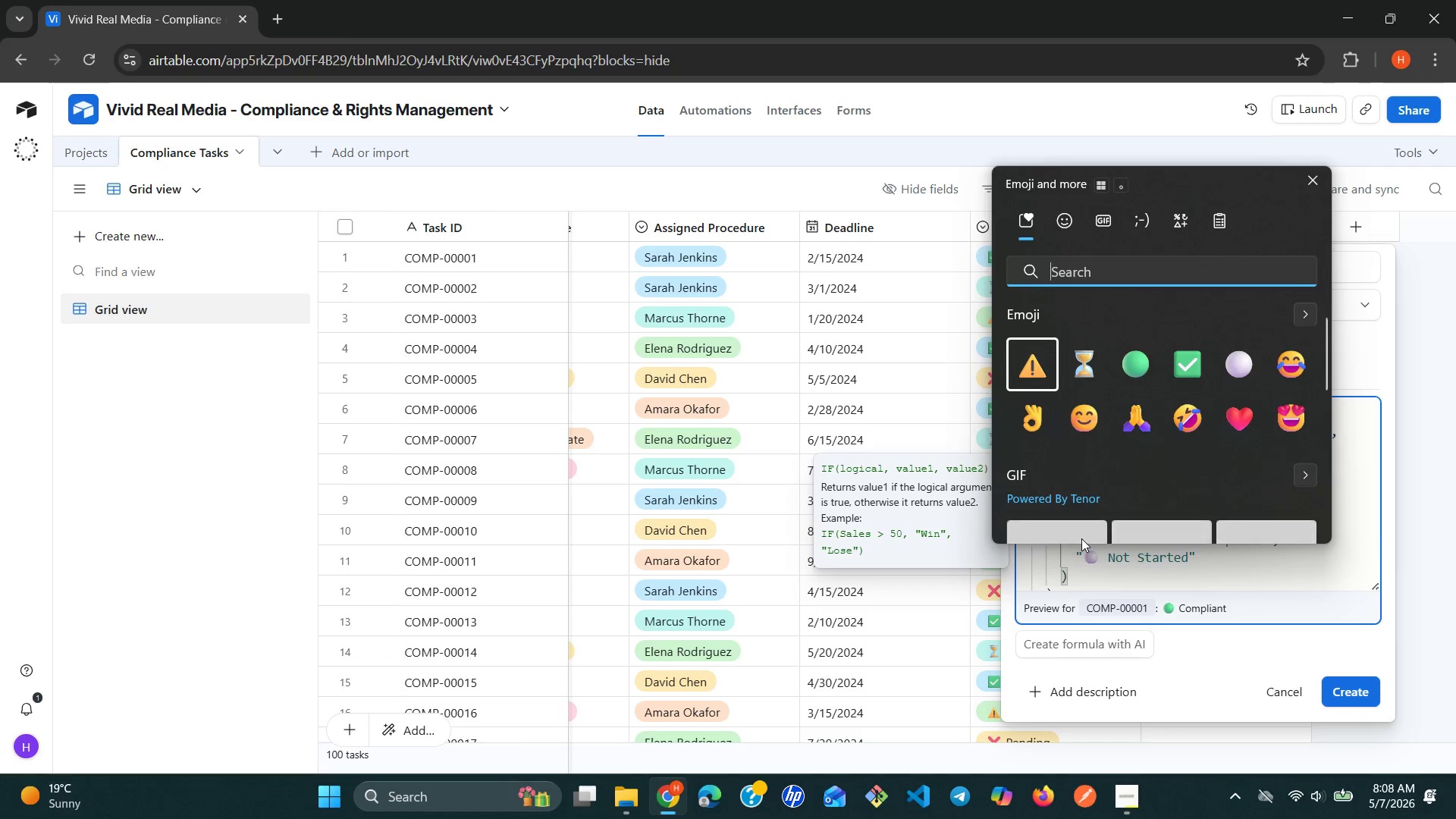 
key(Alt+Control+Meta+Shift+Space)
 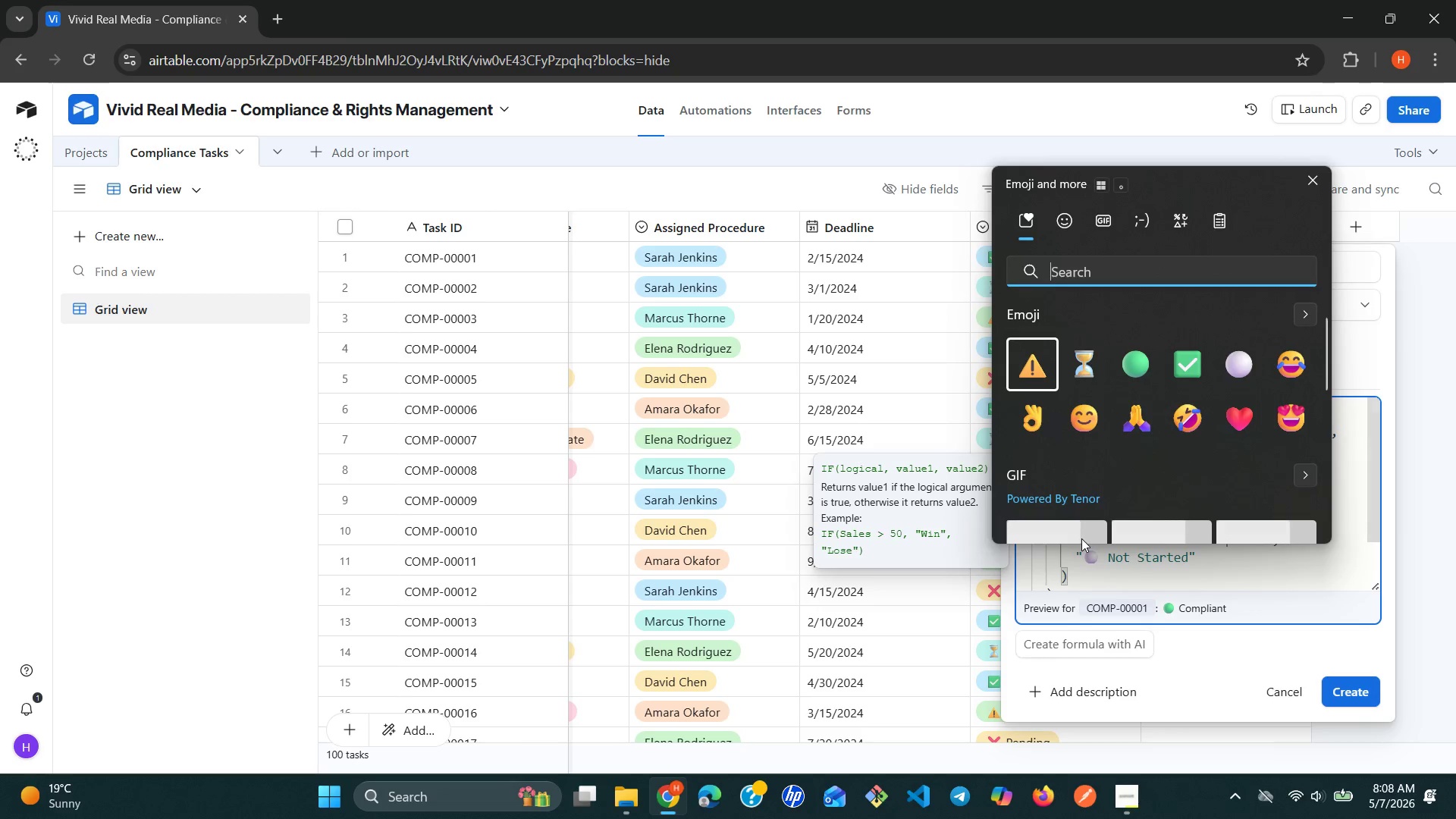 
type(red ci)
 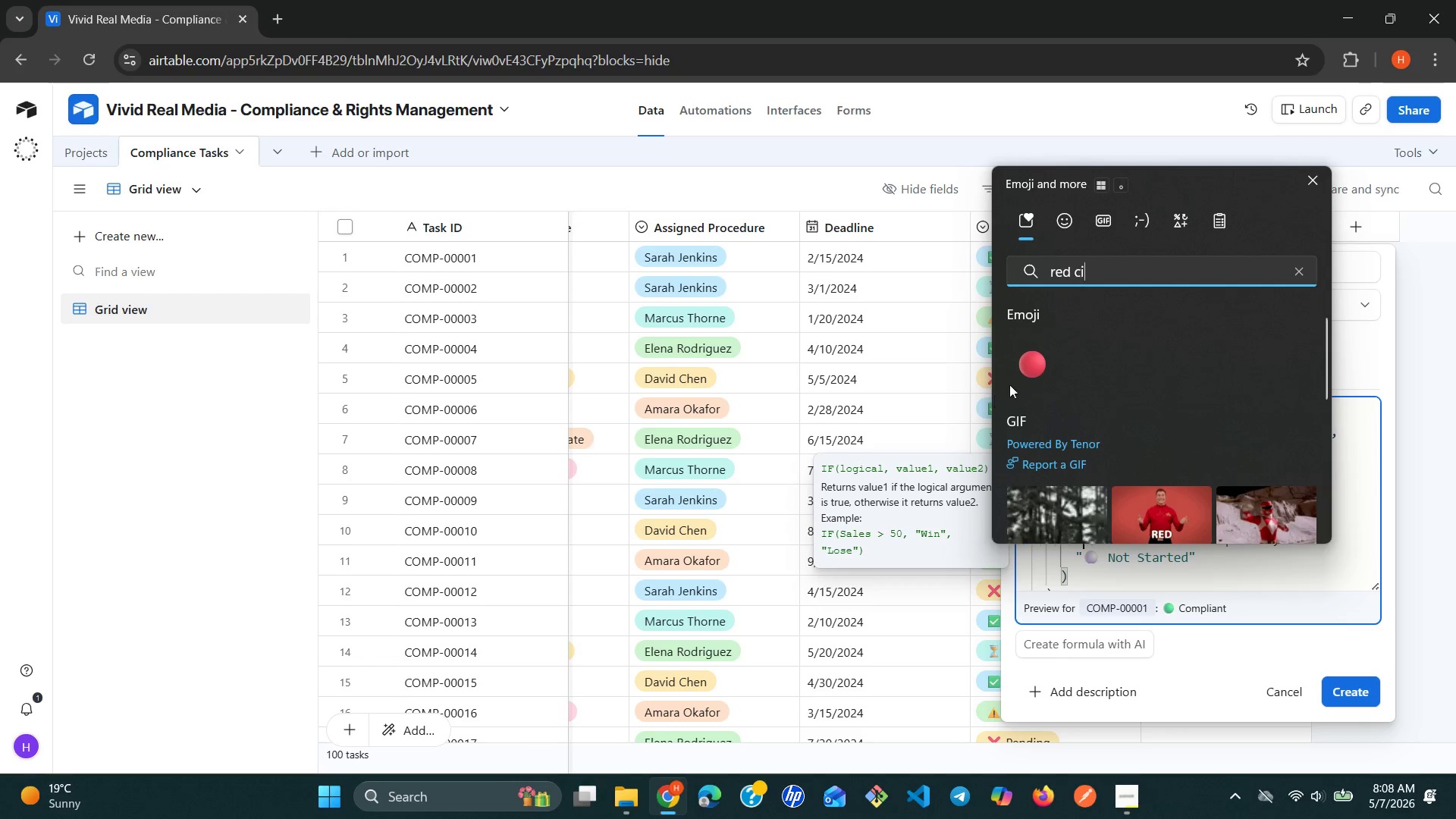 
left_click([1033, 364])
 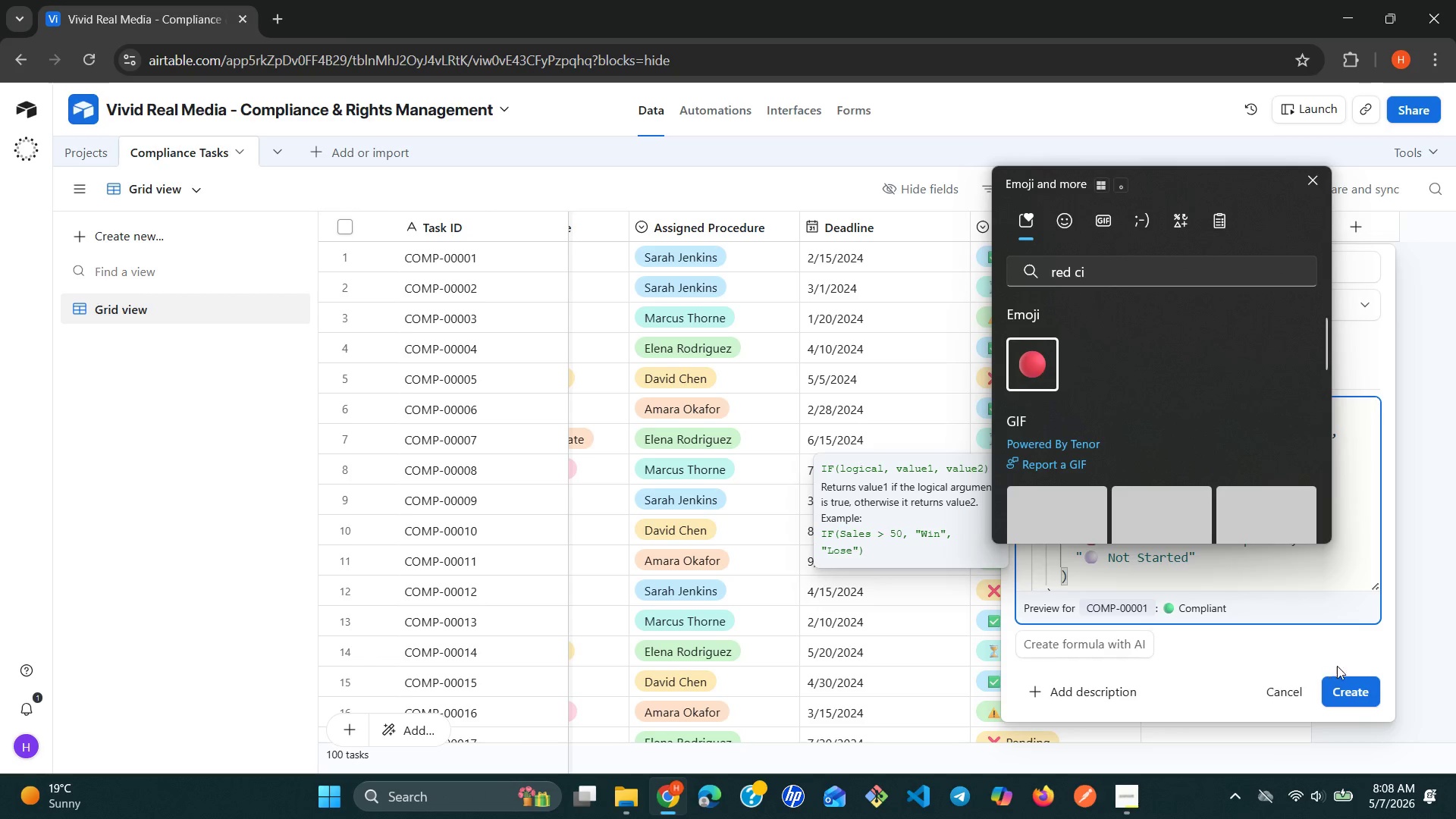 
left_click([1417, 664])
 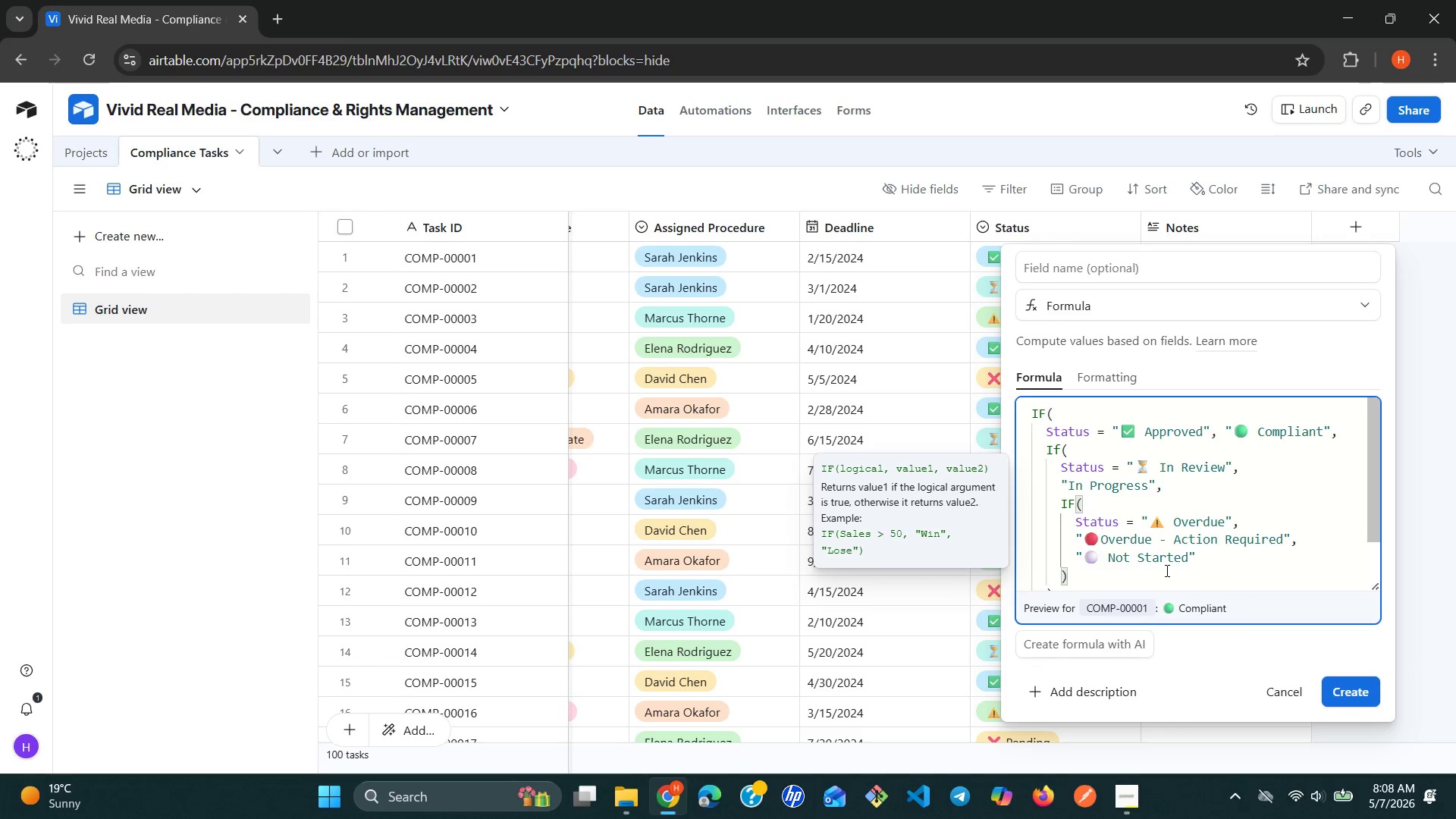 
key(Space)
 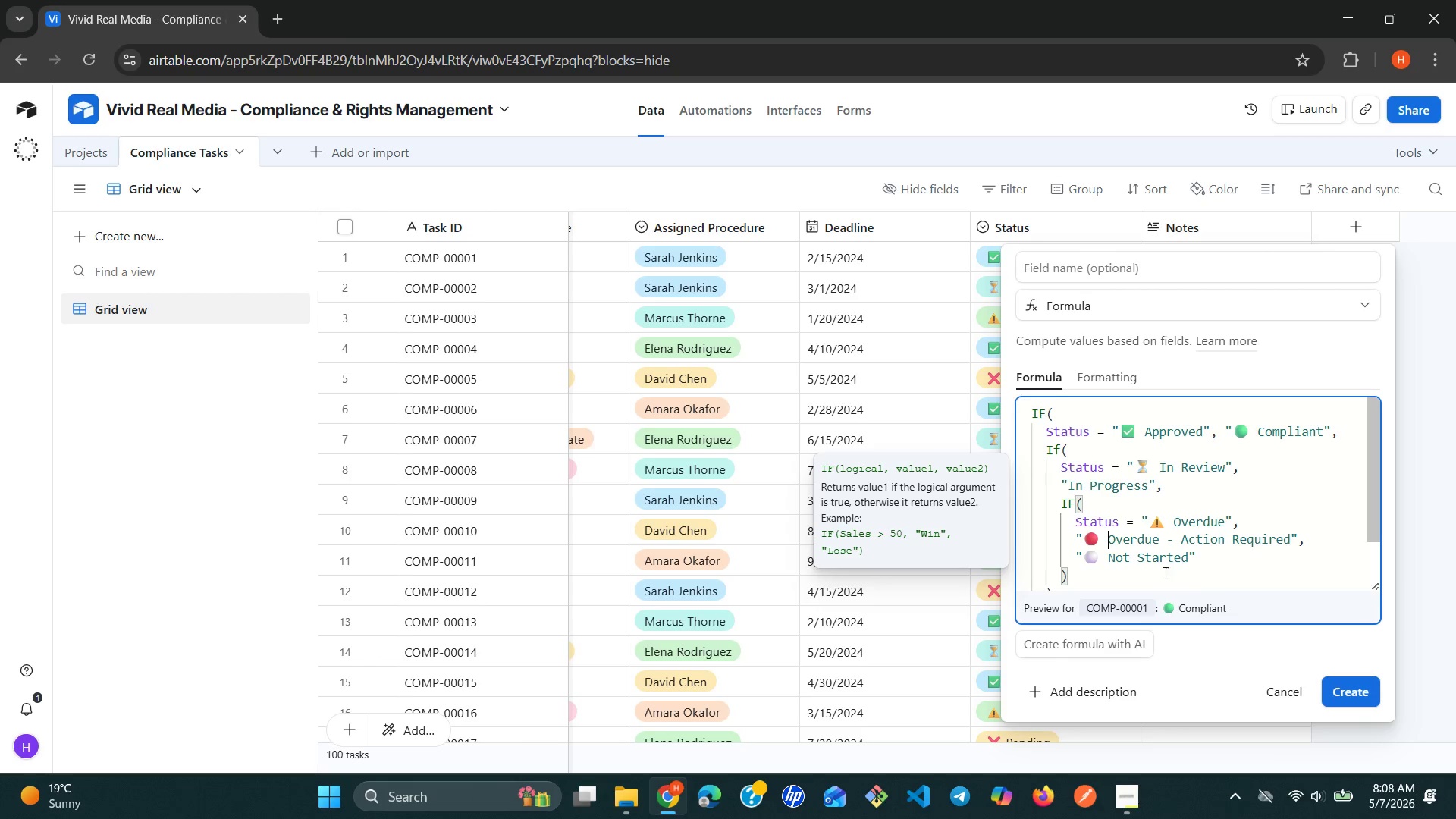 
wait(6.89)
 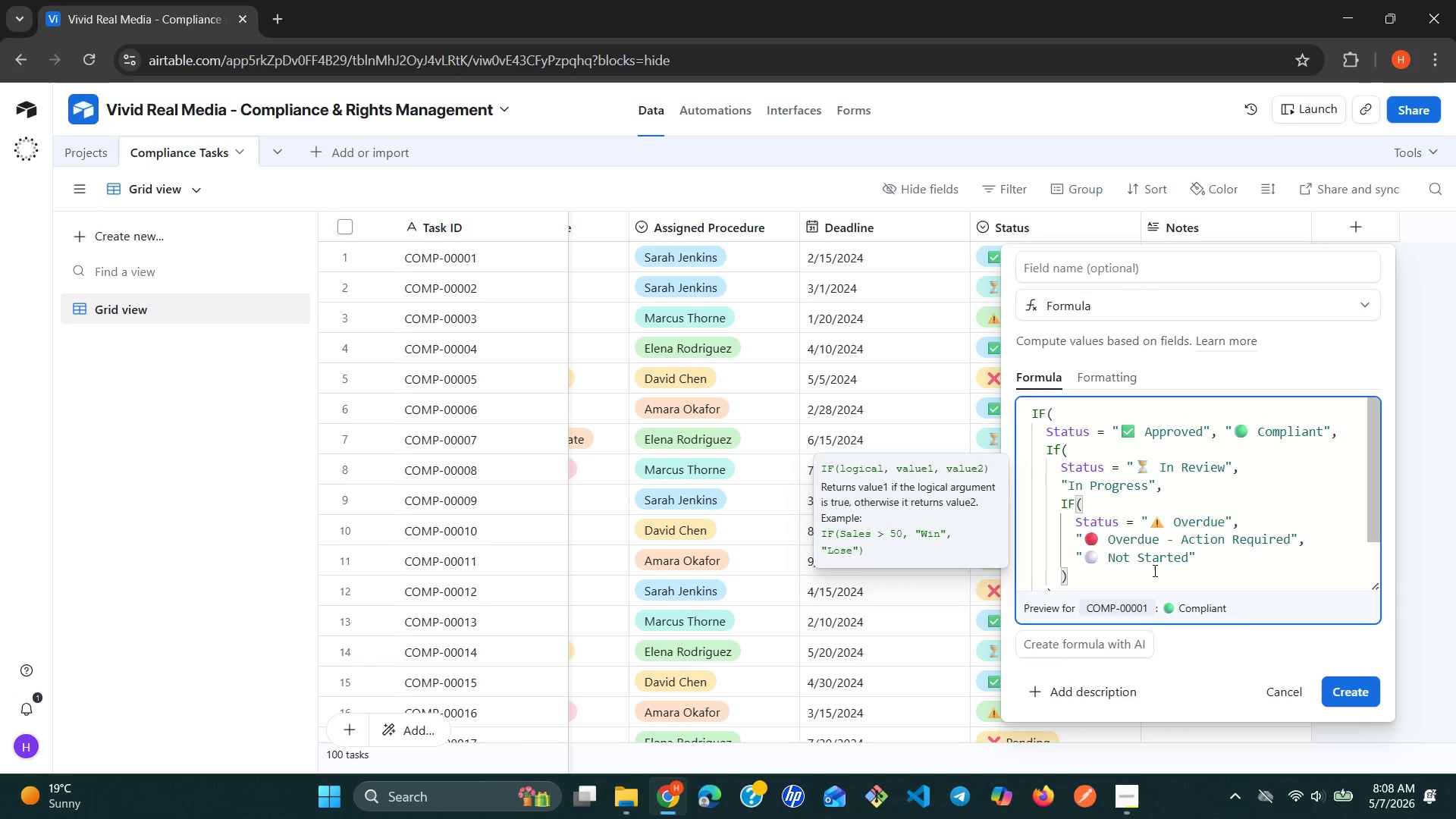 
left_click([1220, 554])
 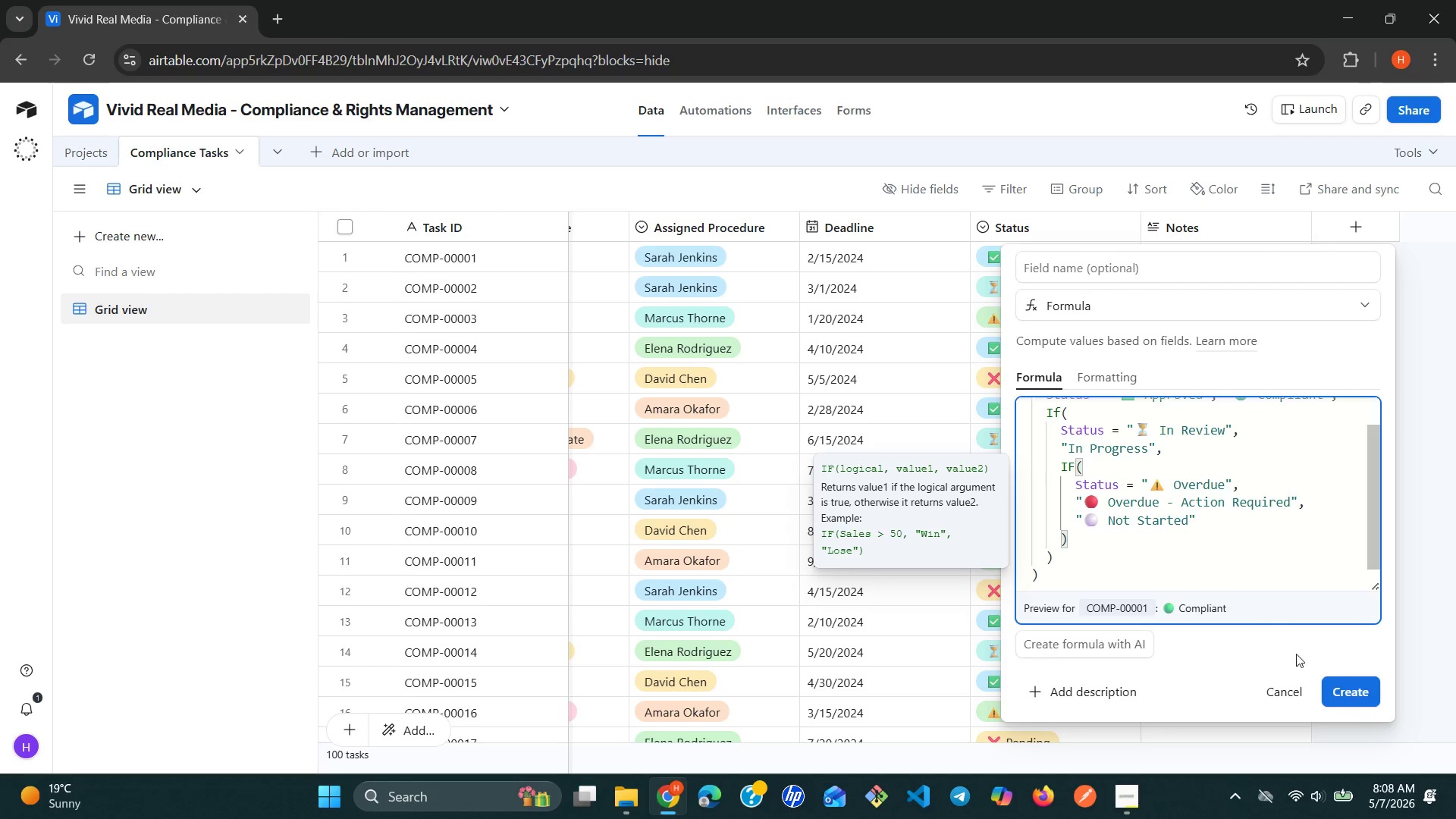 
left_click([1357, 682])
 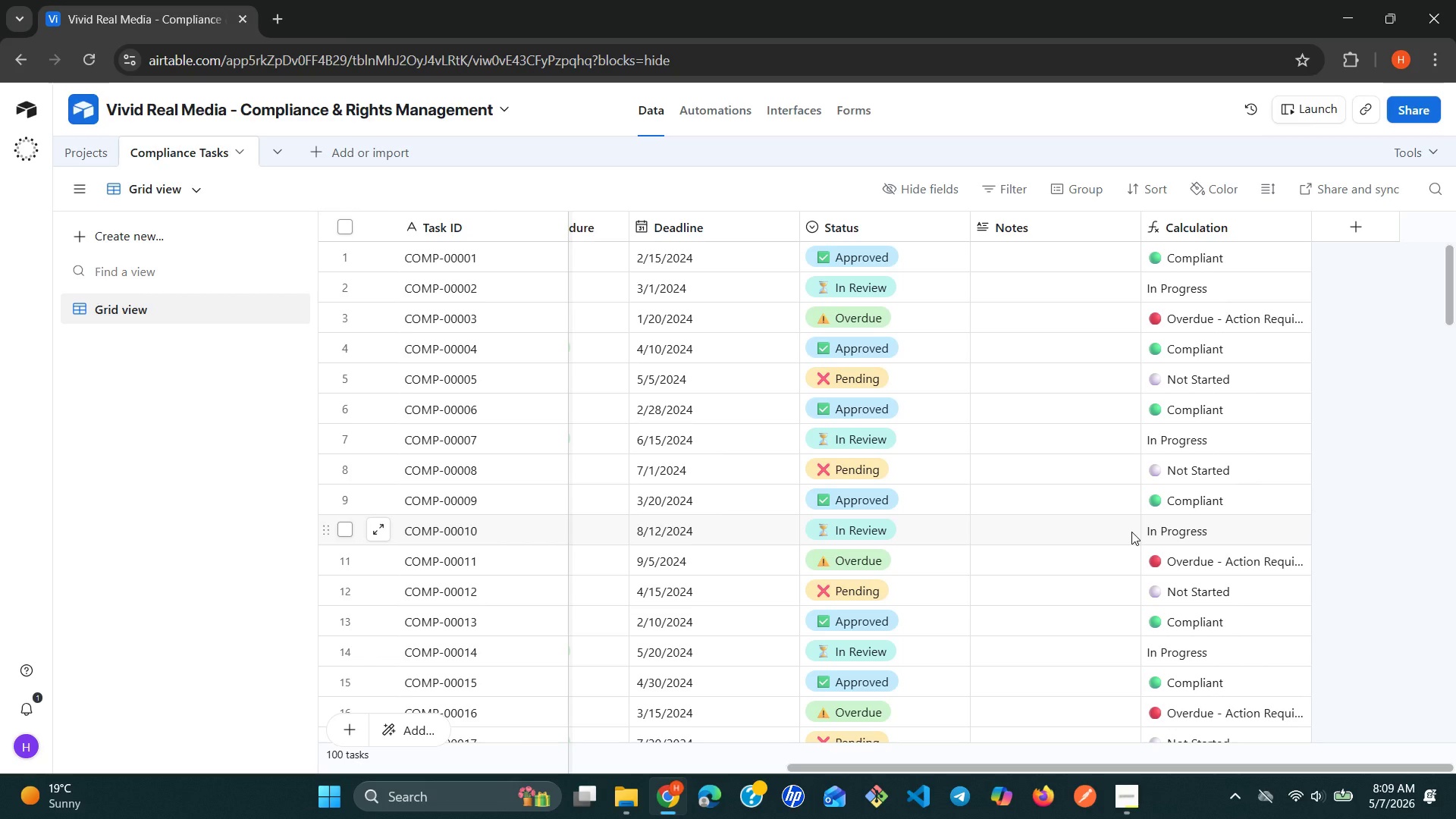 
wait(29.78)
 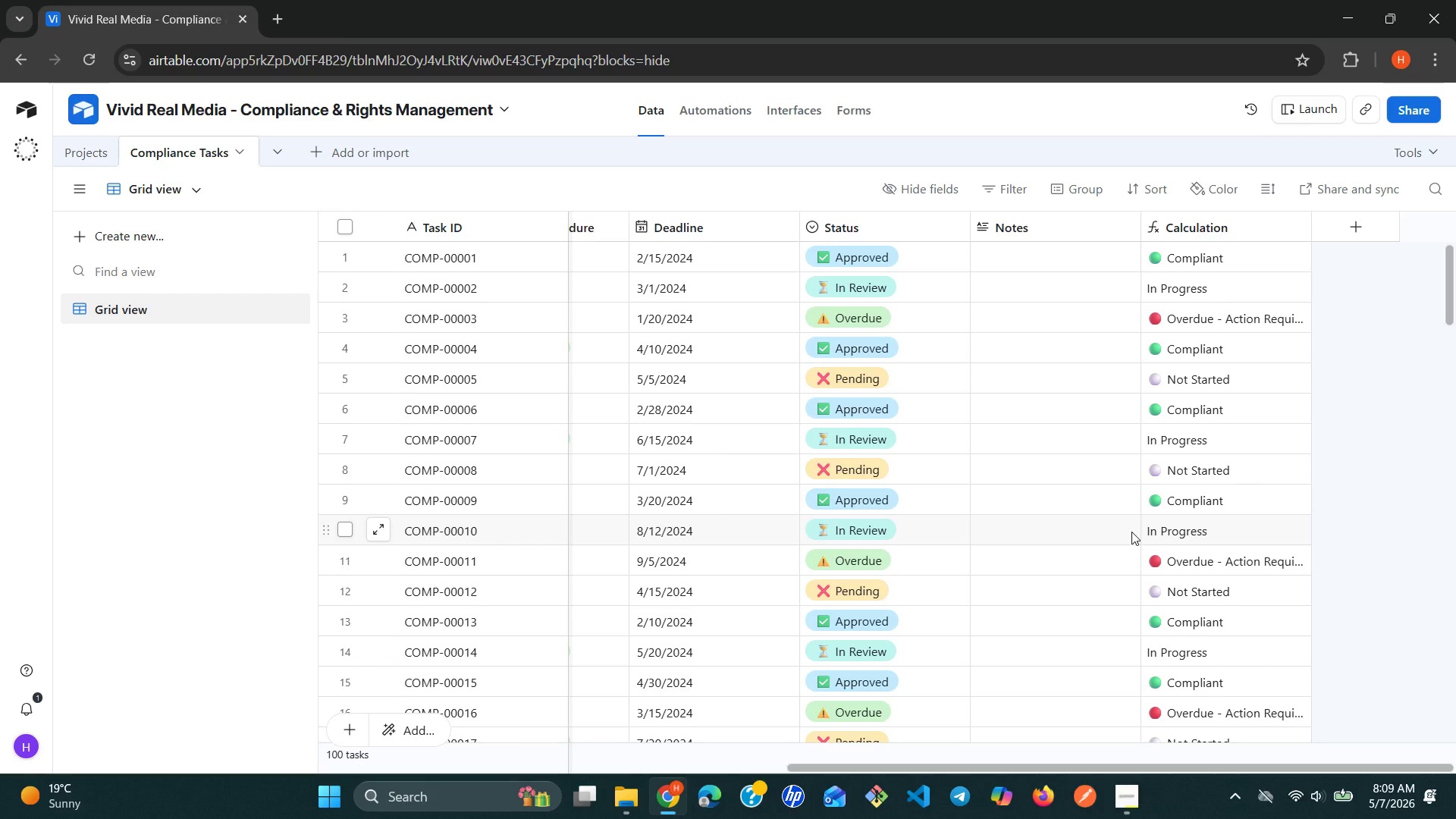 
left_click([1350, 206])
 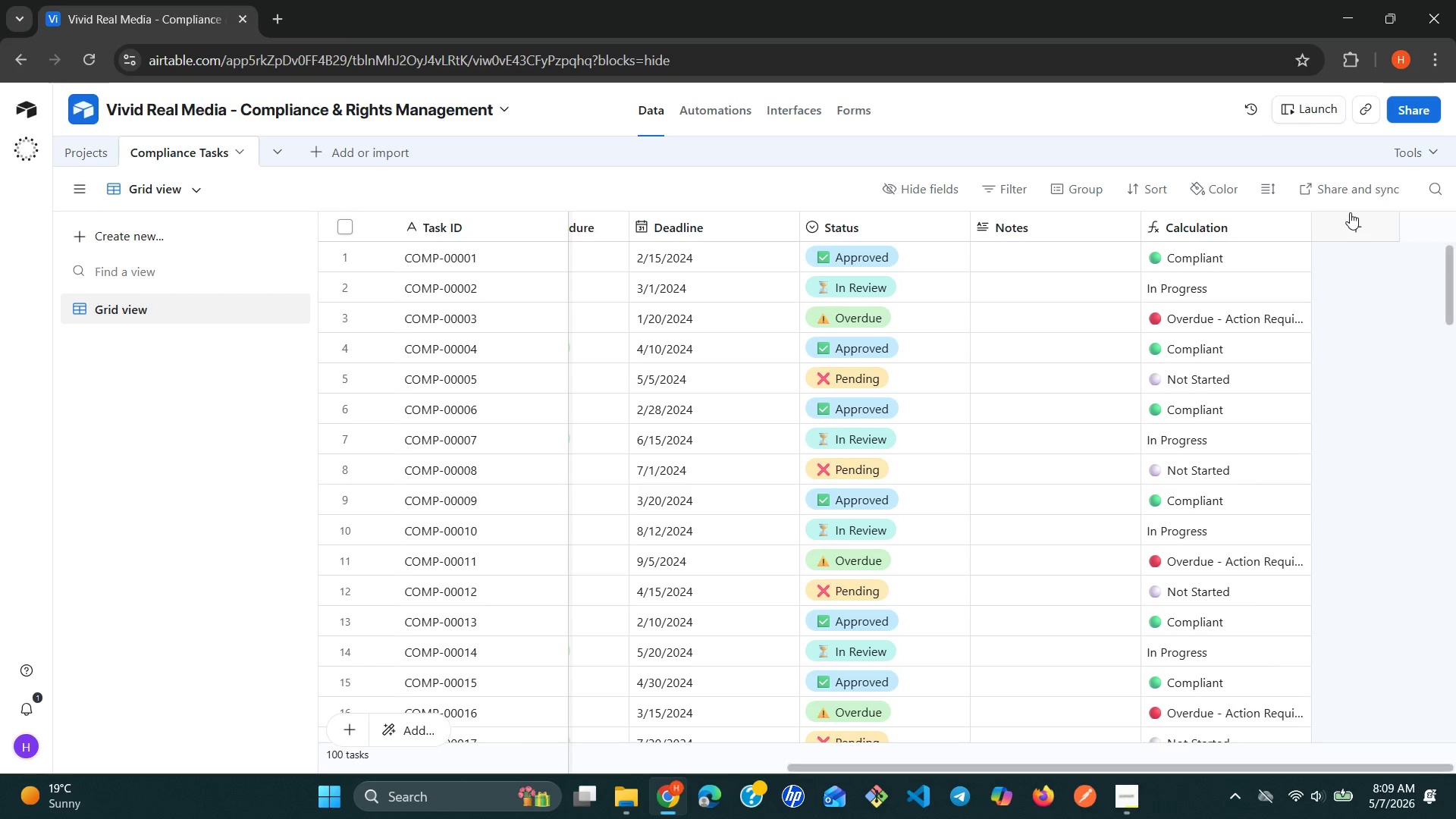 
left_click([1350, 212])
 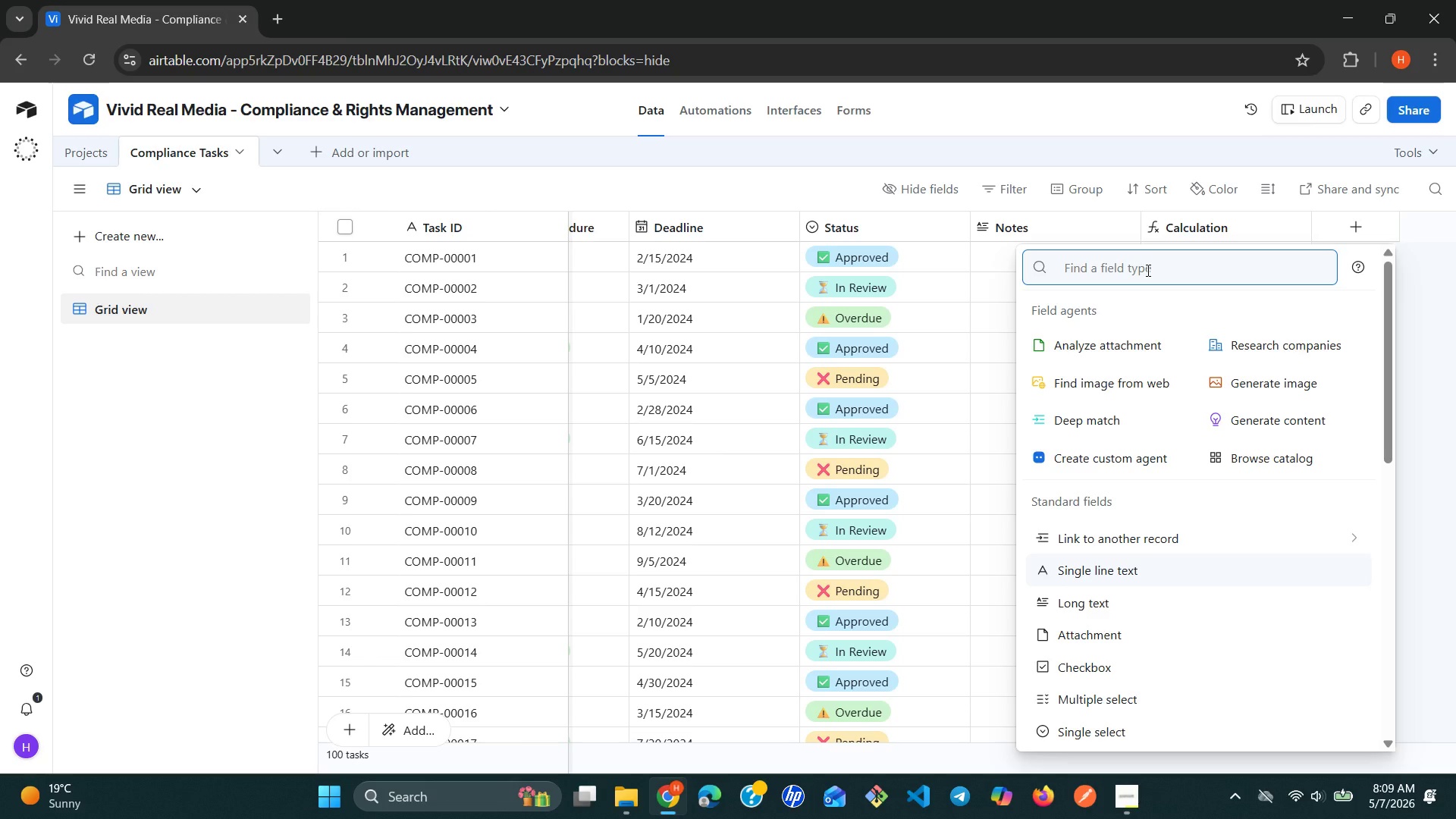 
type(fo)
 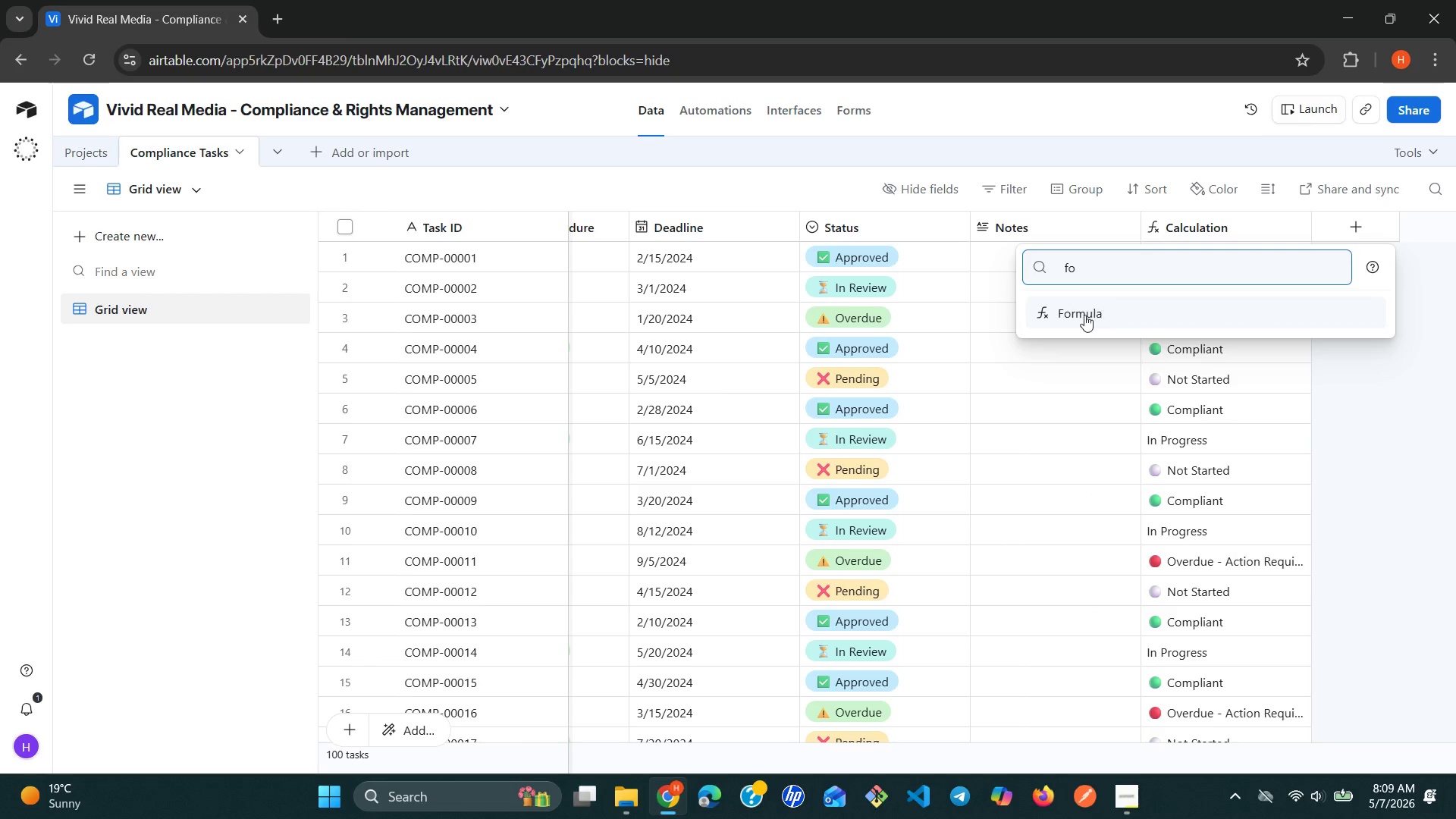 
left_click([1079, 315])
 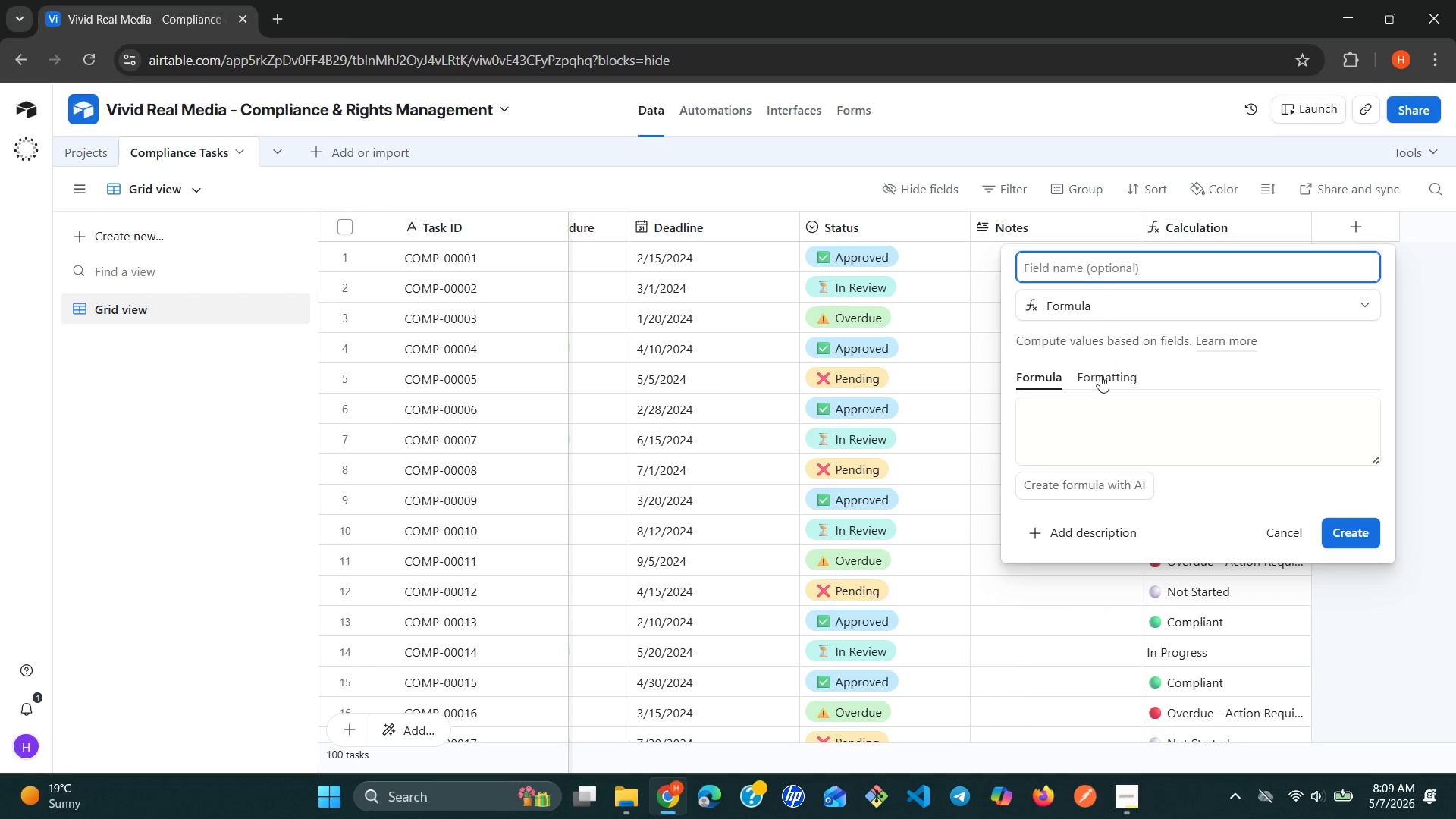 
left_click([1078, 407])
 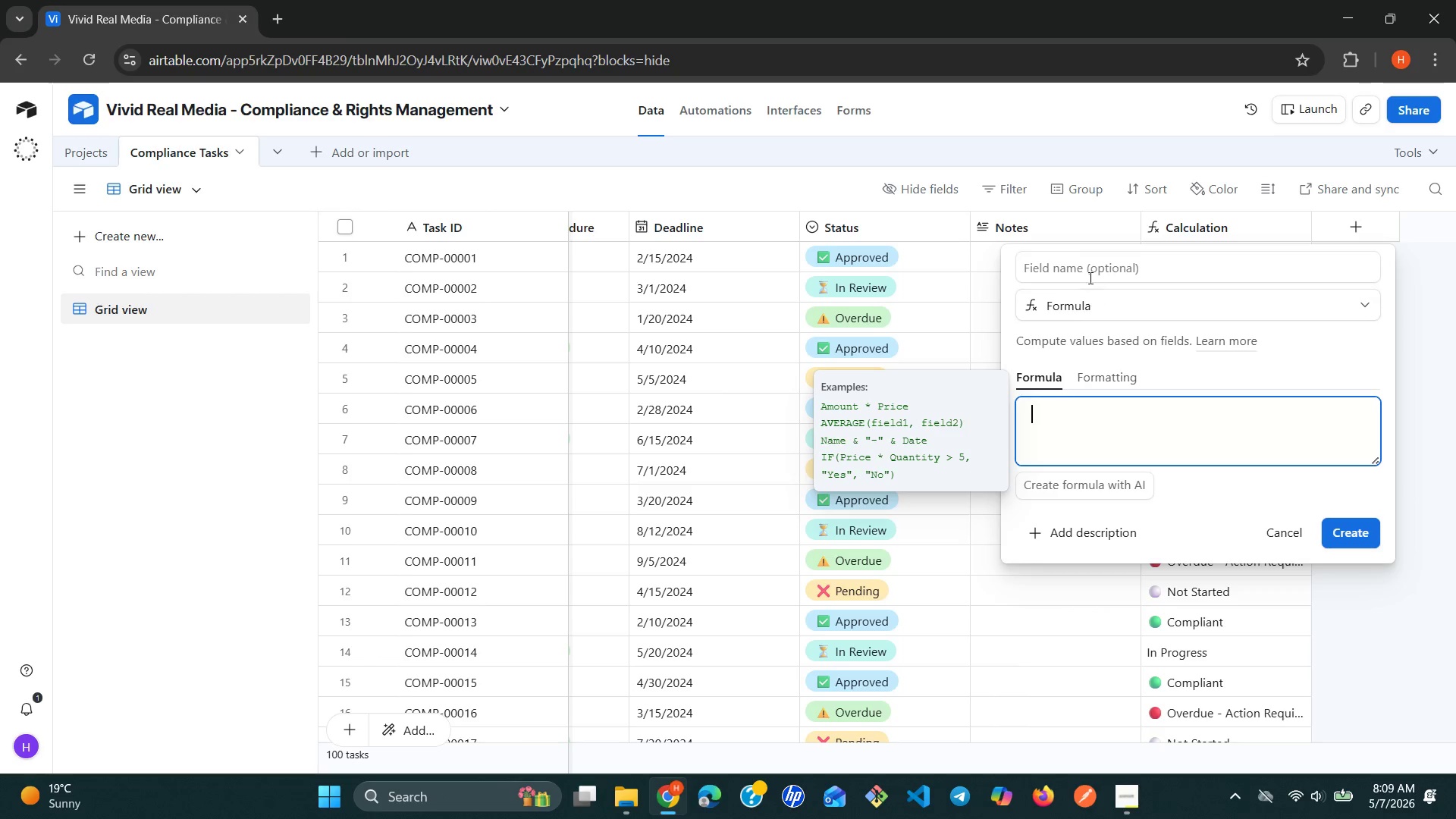 
left_click([1087, 271])
 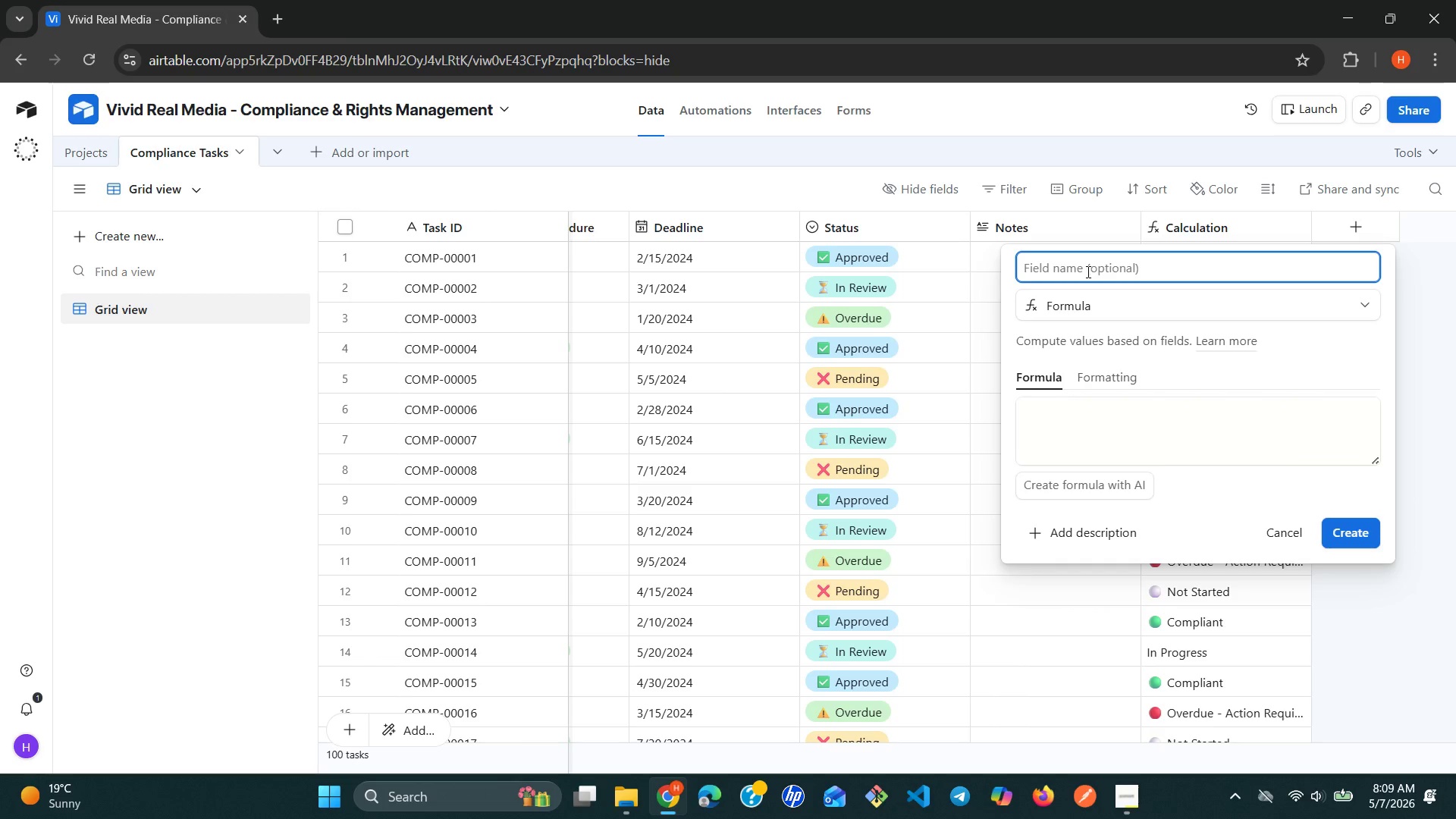 
type(Day)
 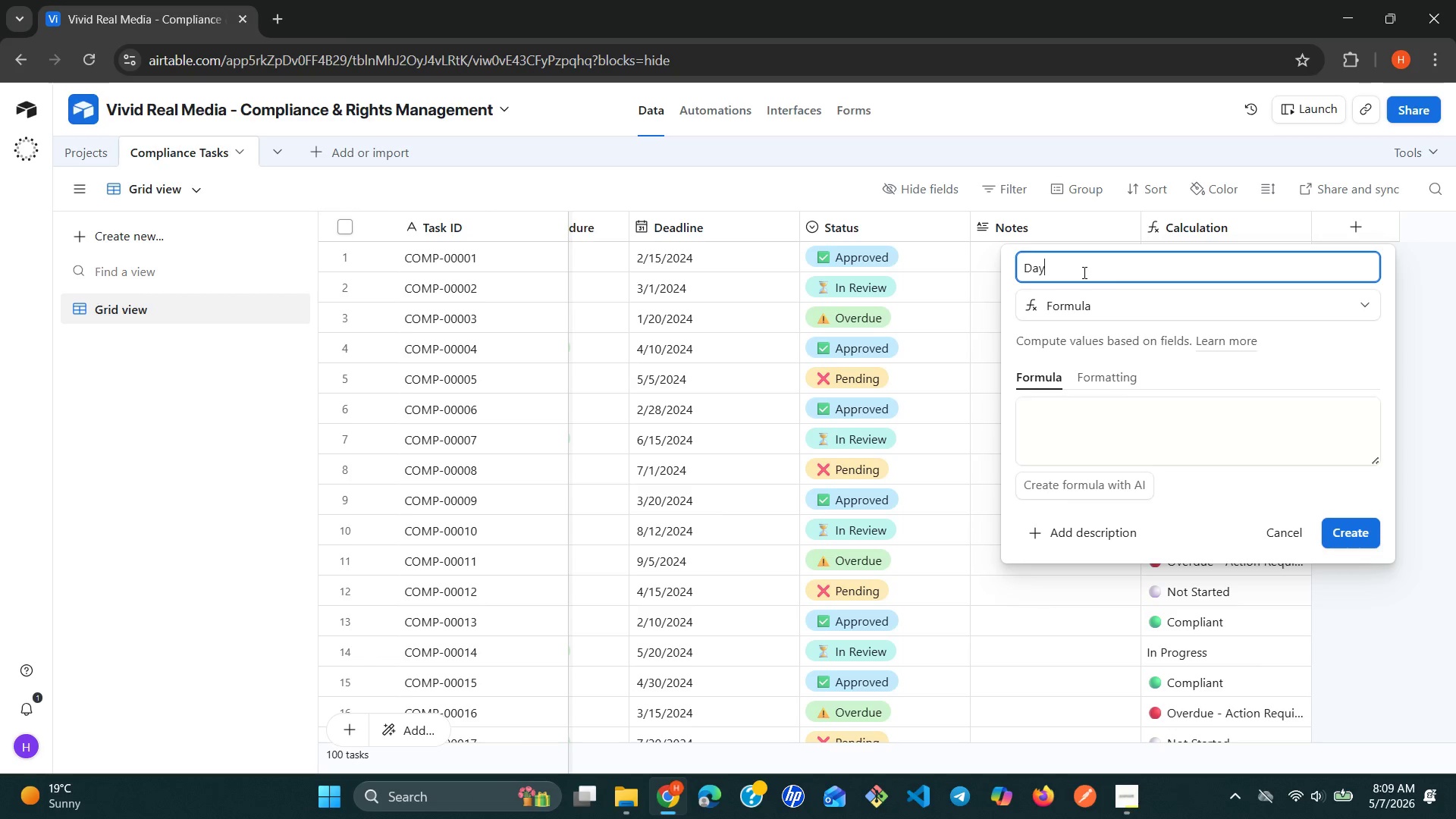 
type(s Until Deadline)
 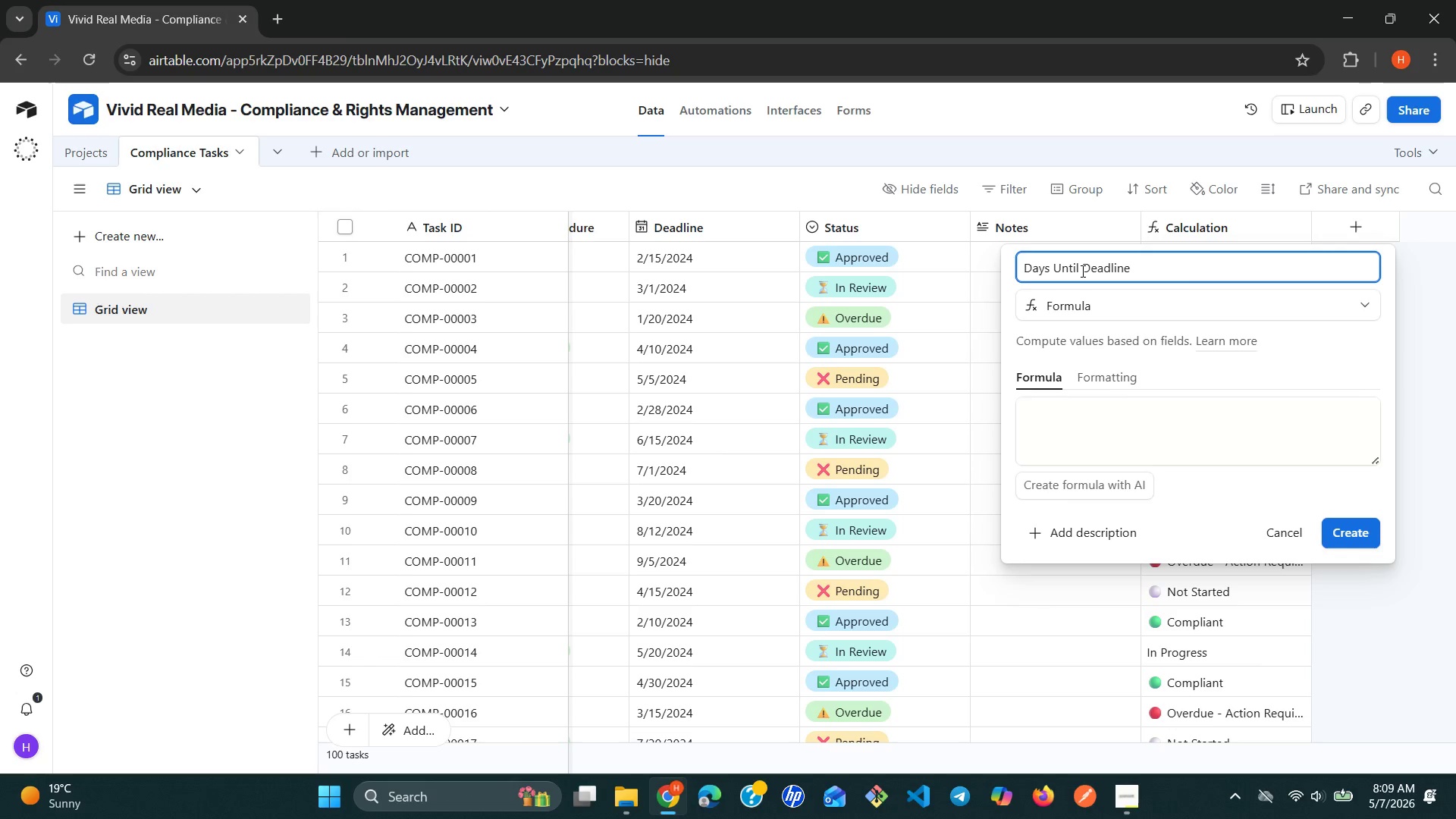 
left_click([1106, 428])
 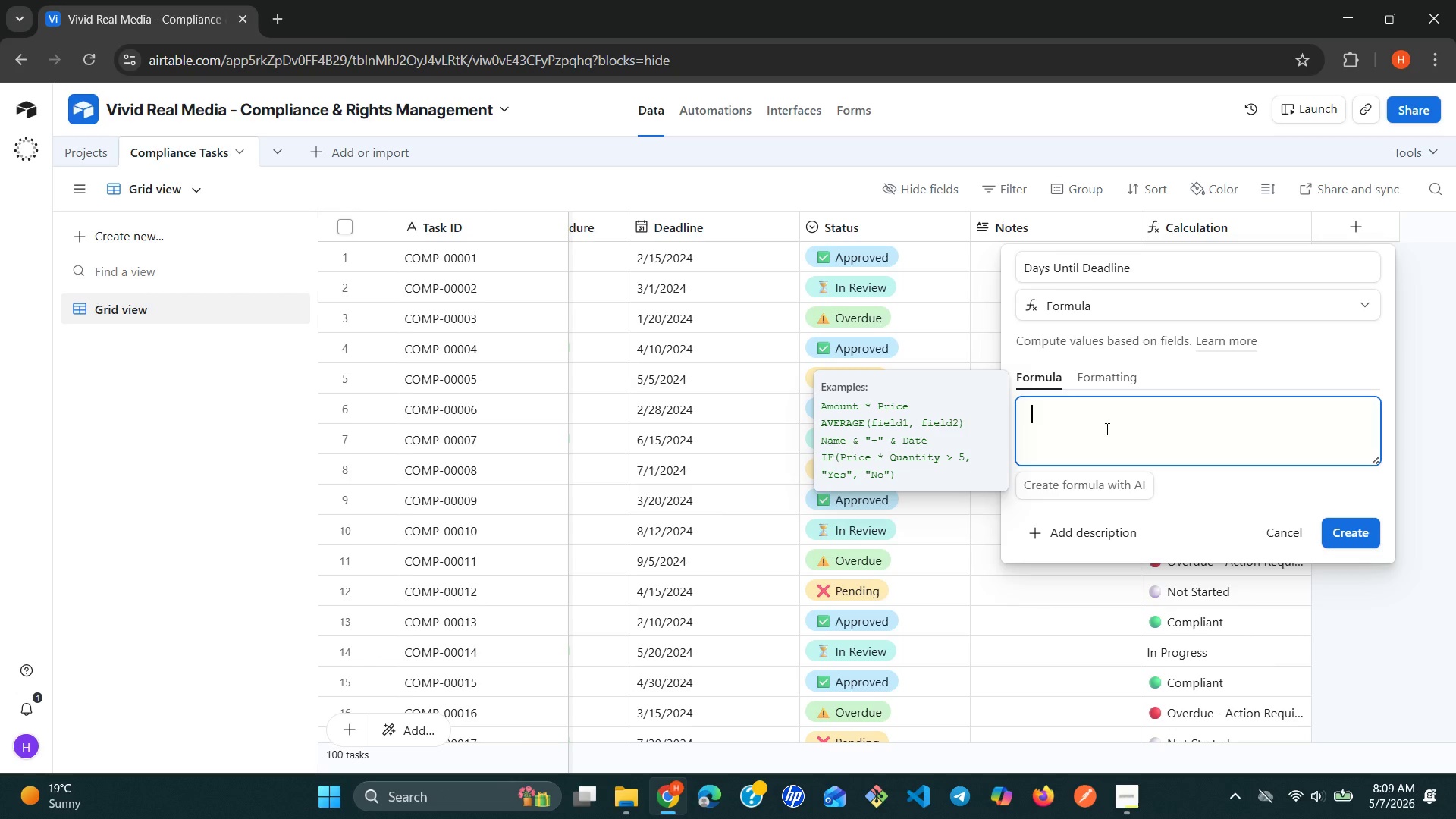 
type(date)
 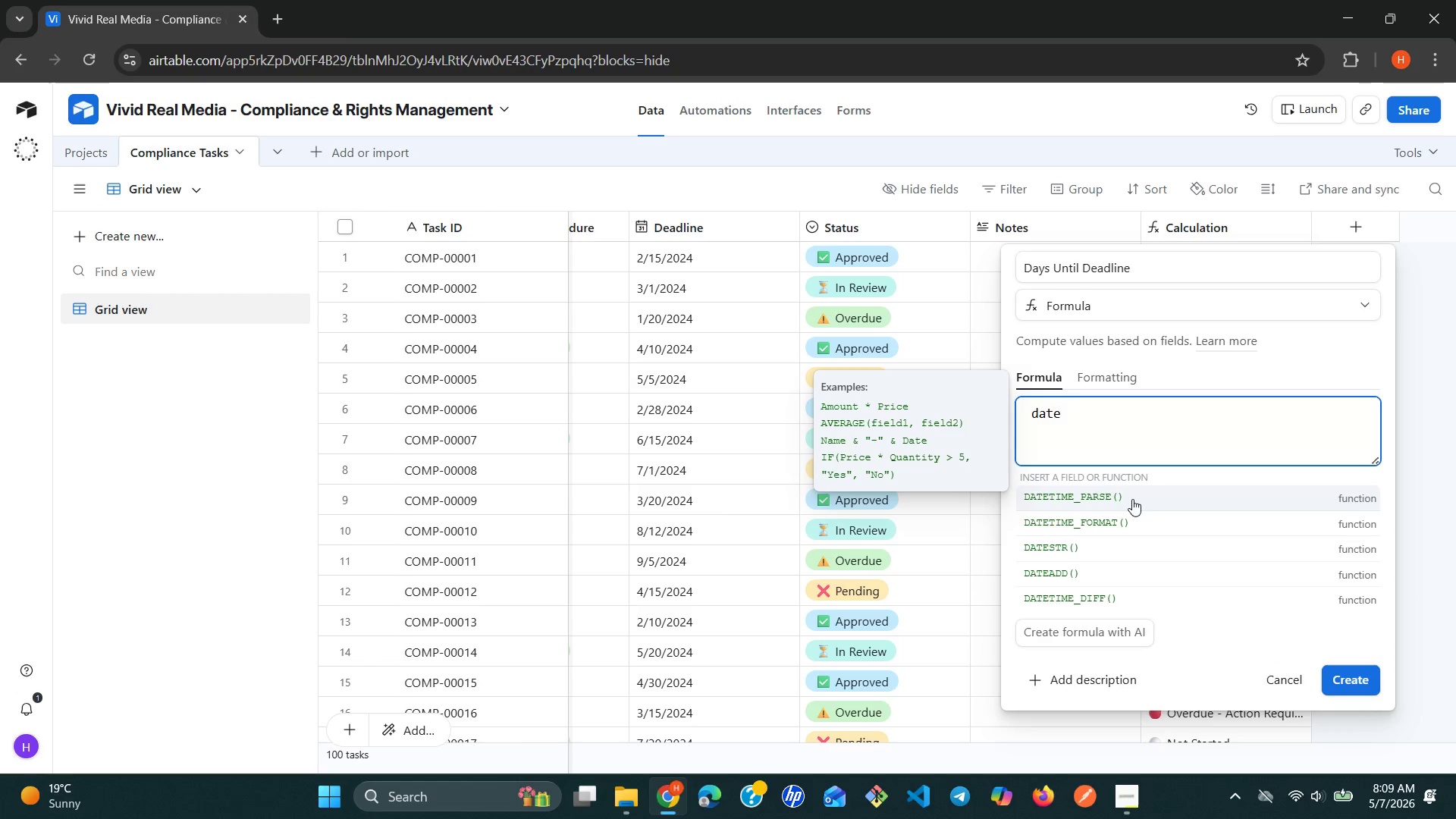 
wait(5.19)
 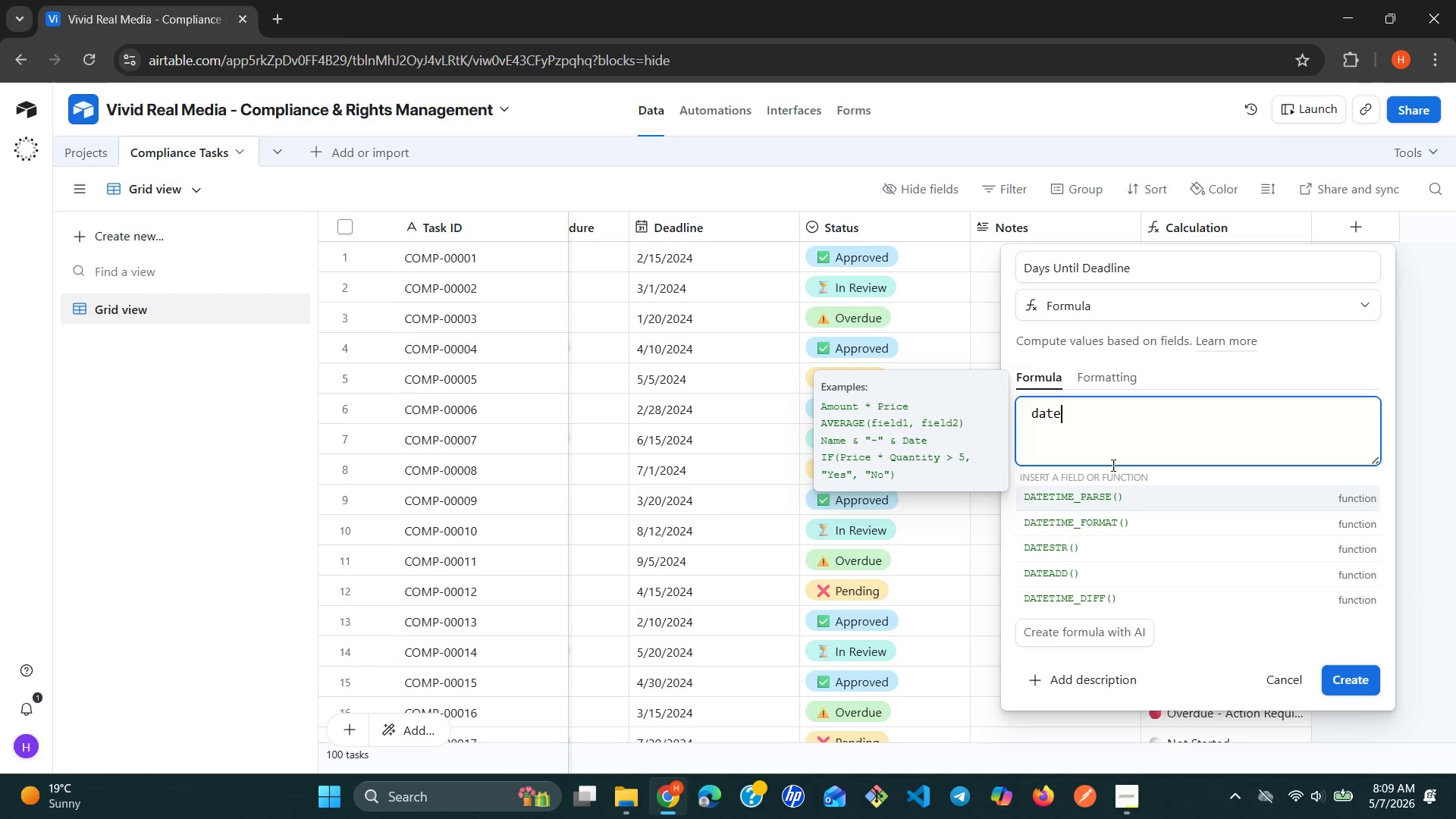 
left_click([1087, 592])
 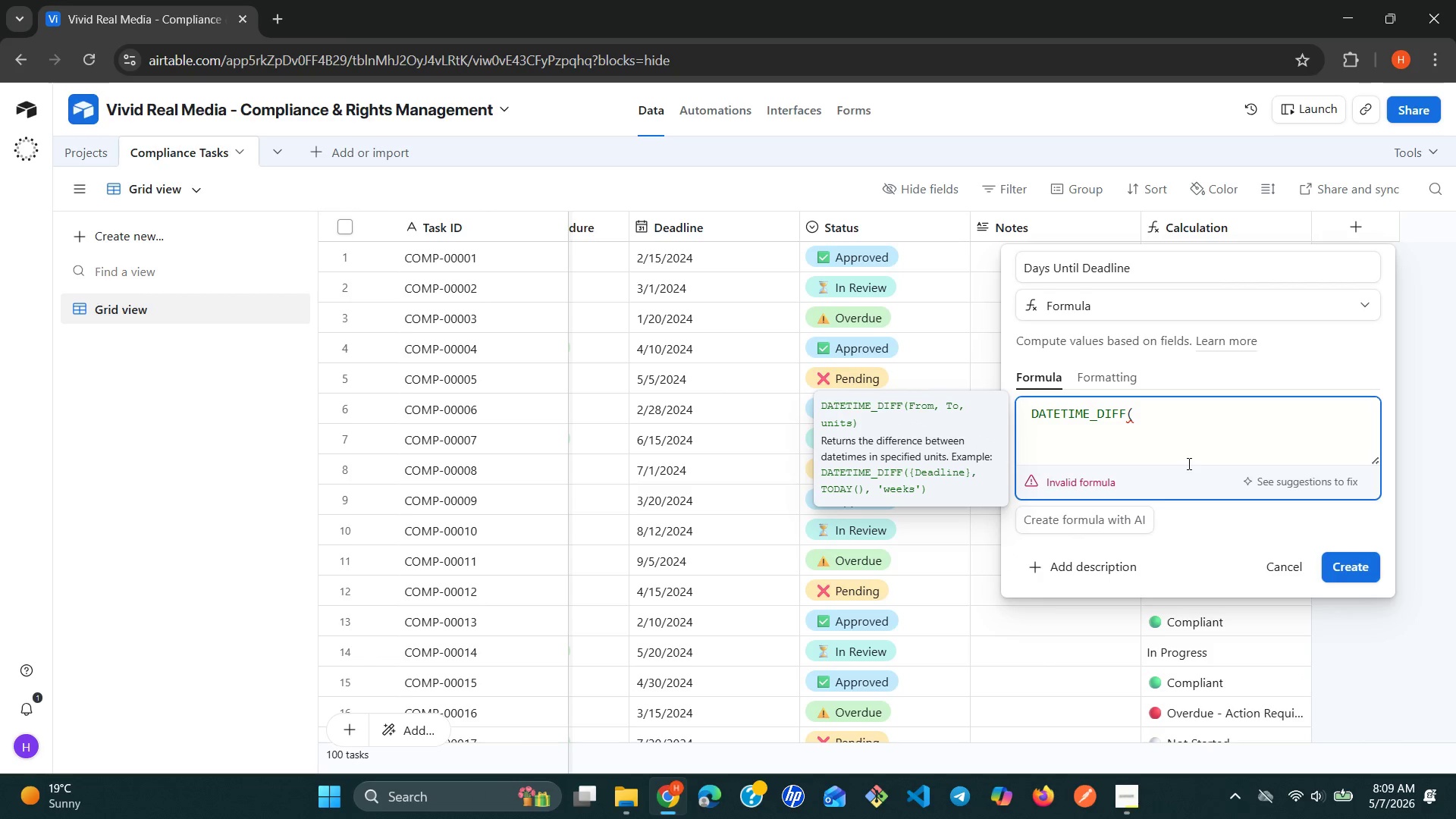 
wait(5.45)
 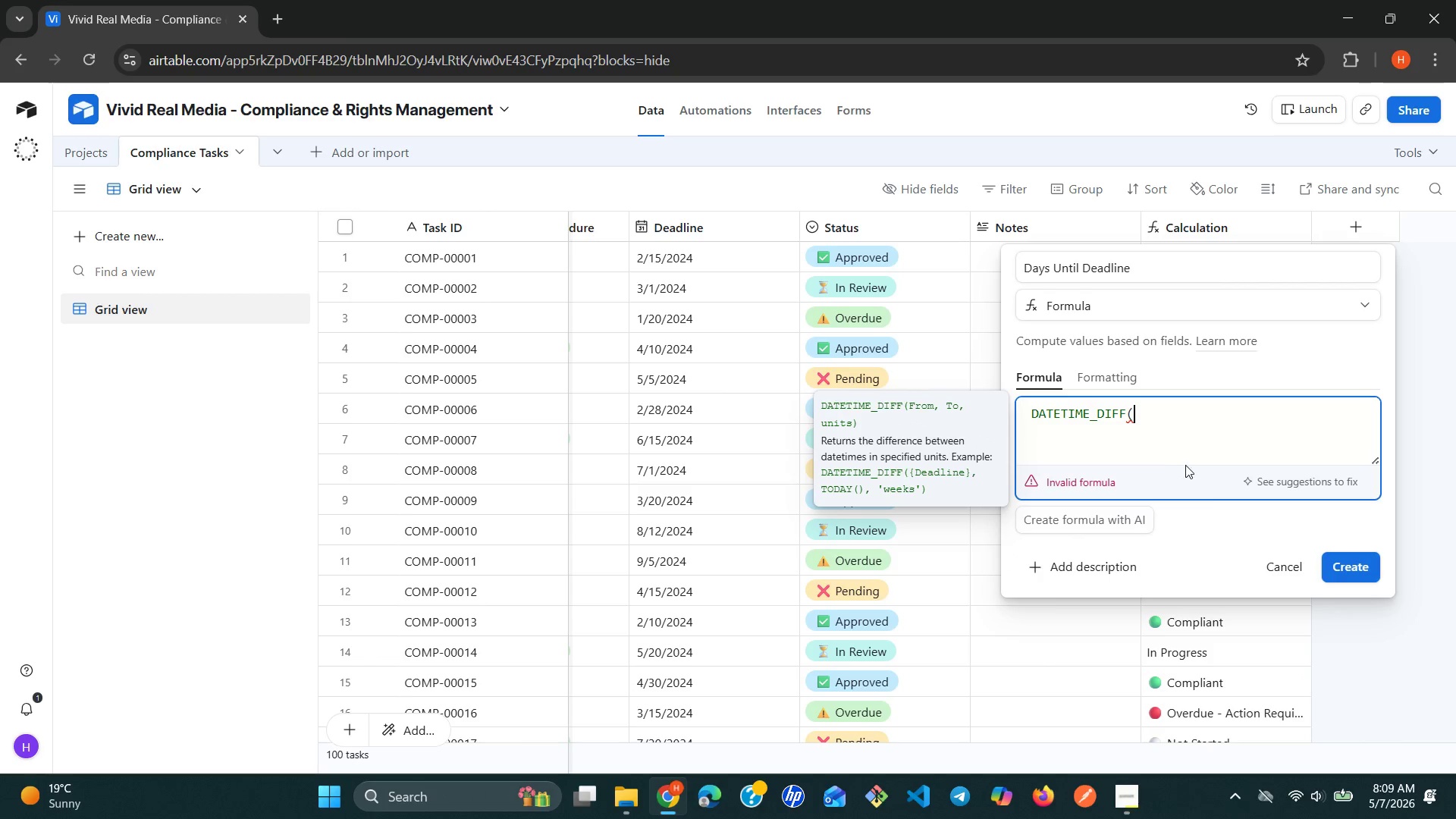 
key(Shift+0)
 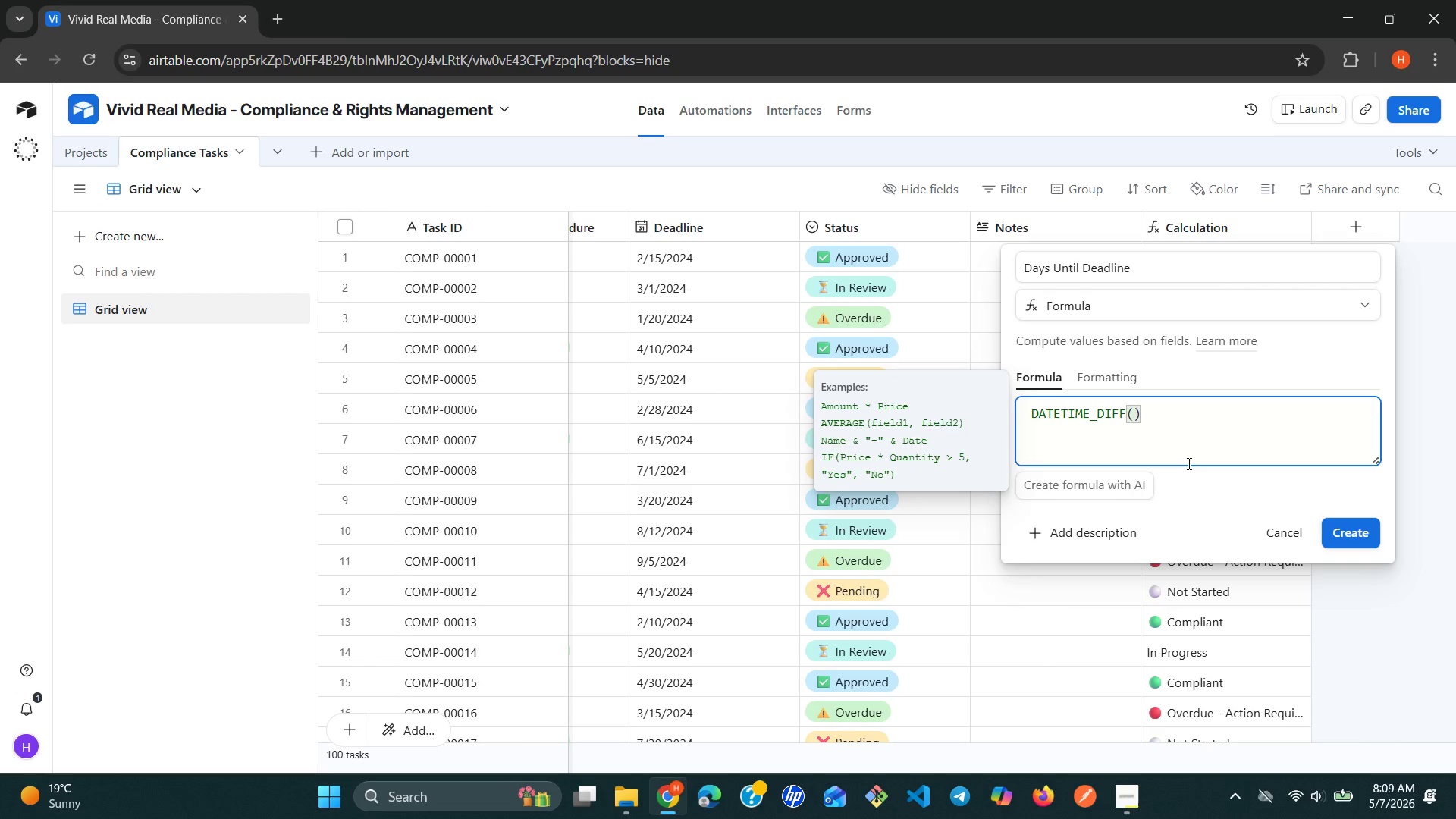 
key(ArrowLeft)
 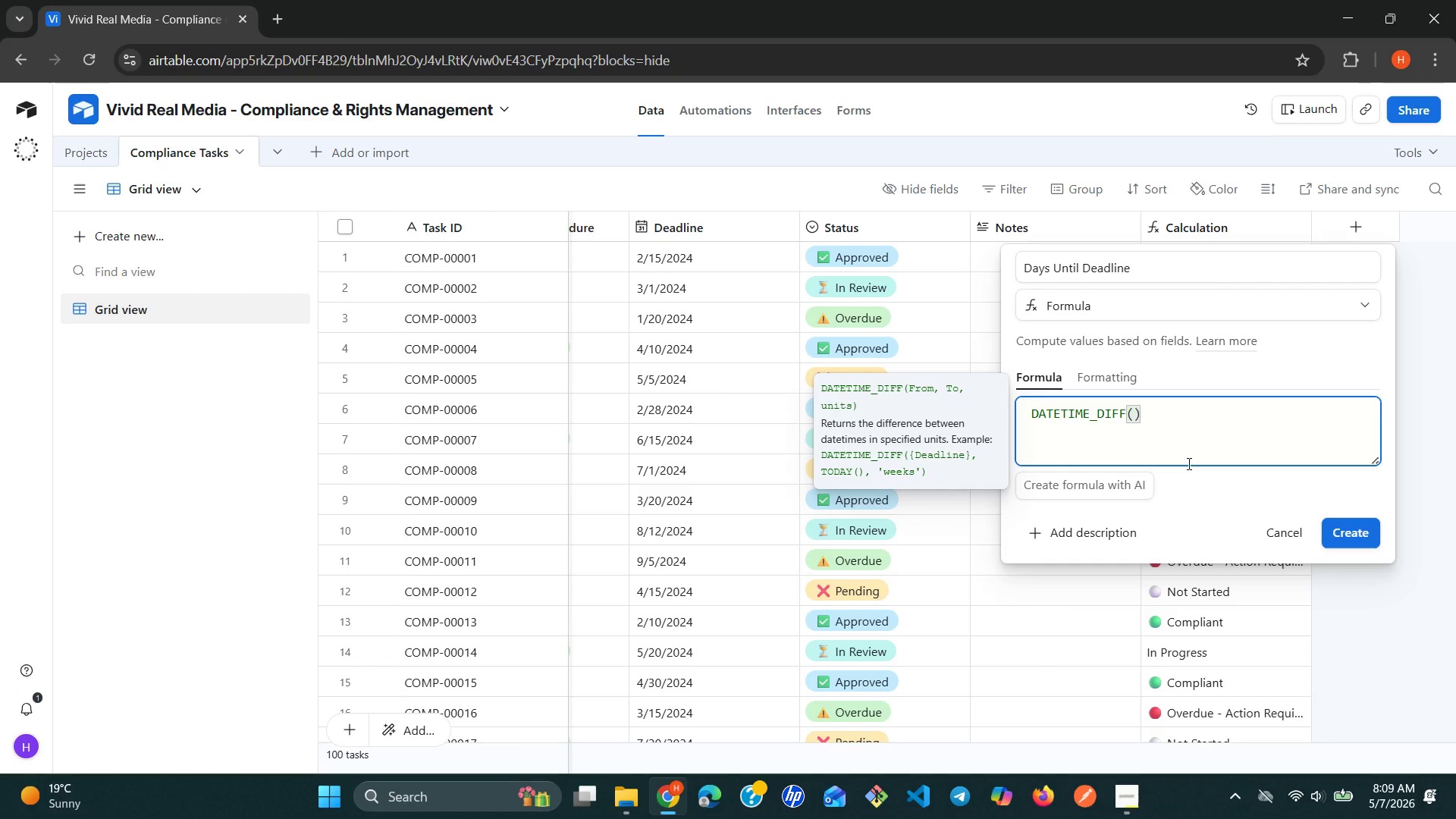 
type({de)
 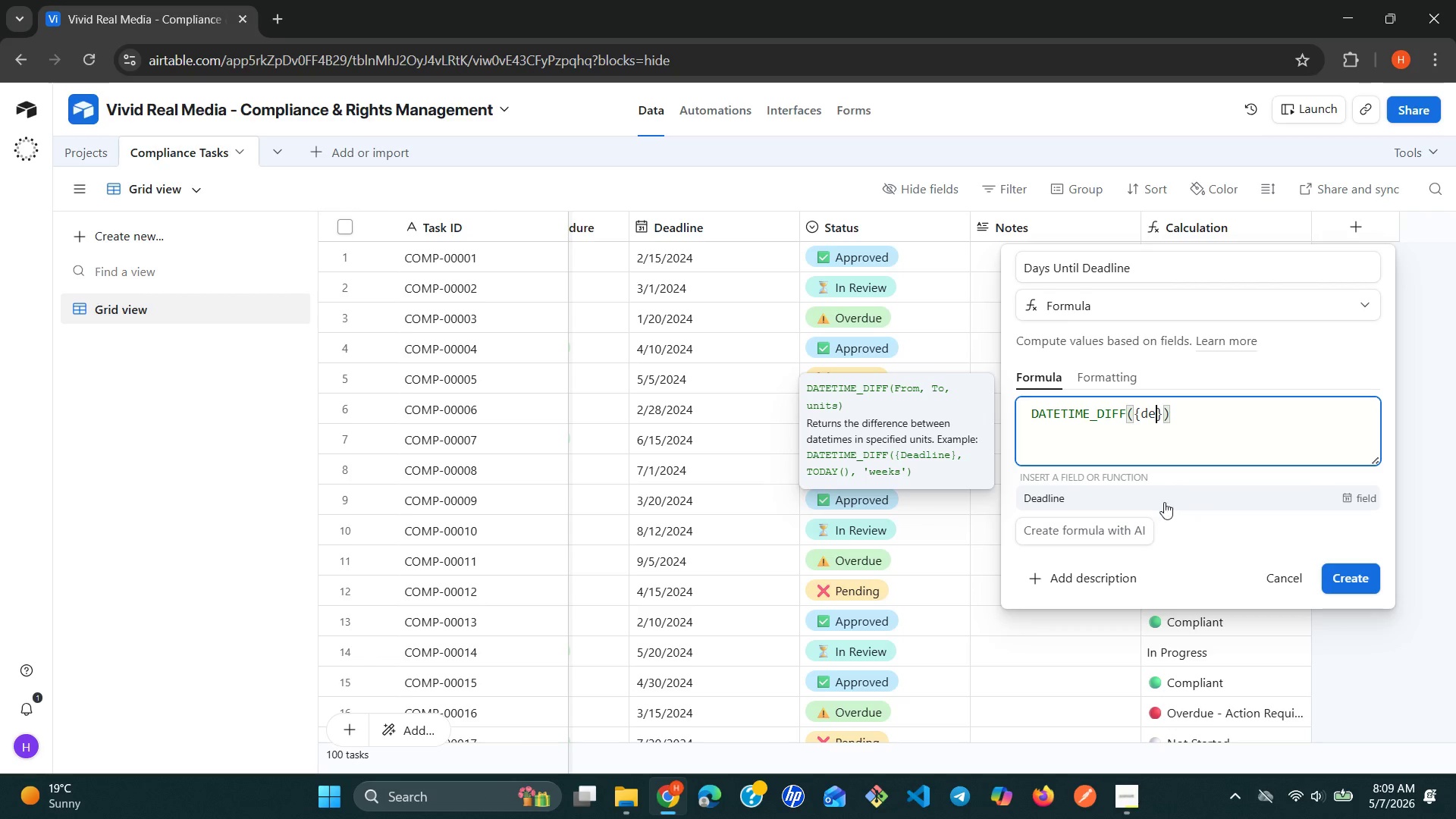 
left_click([1159, 507])
 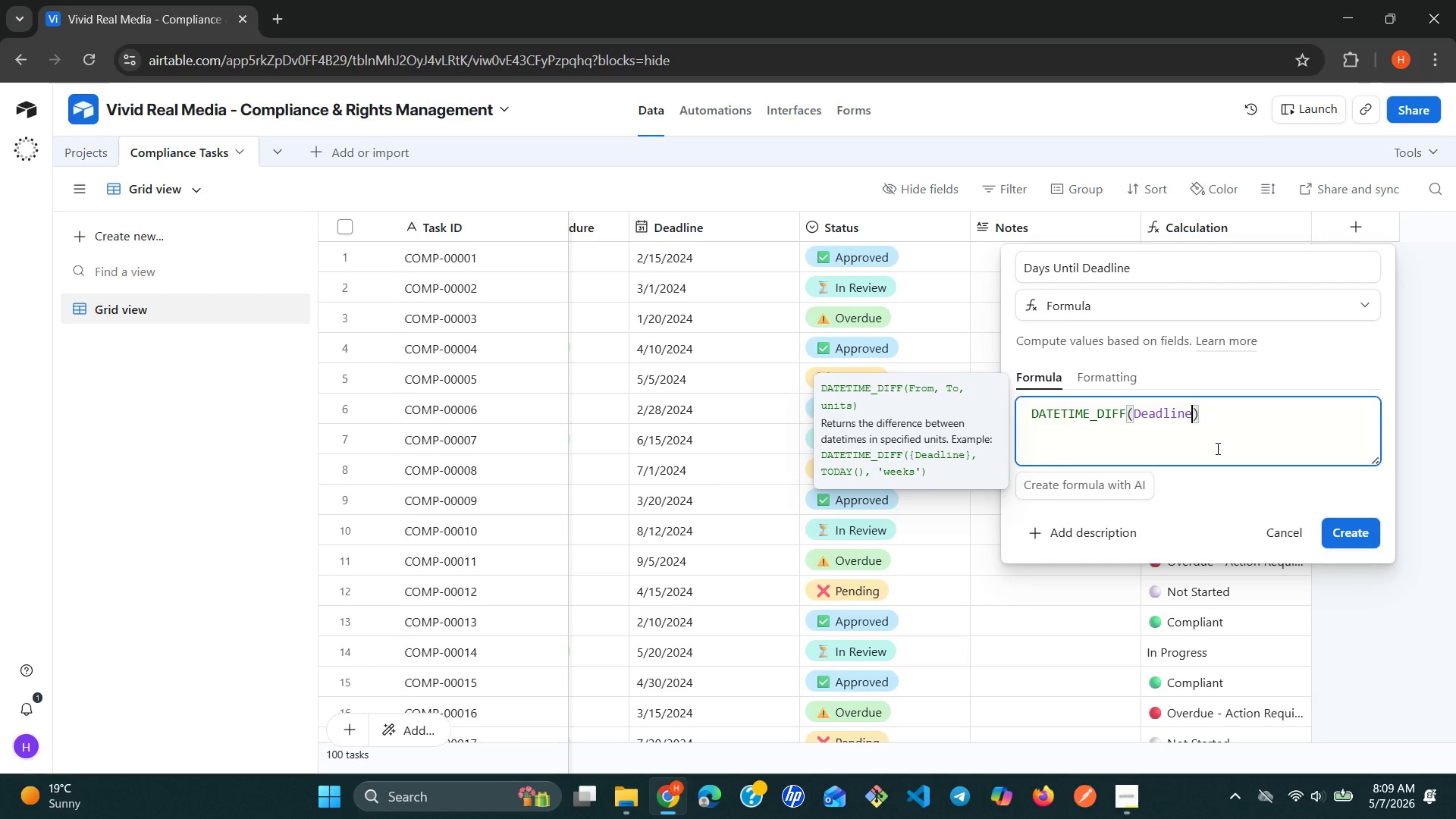 
wait(5.36)
 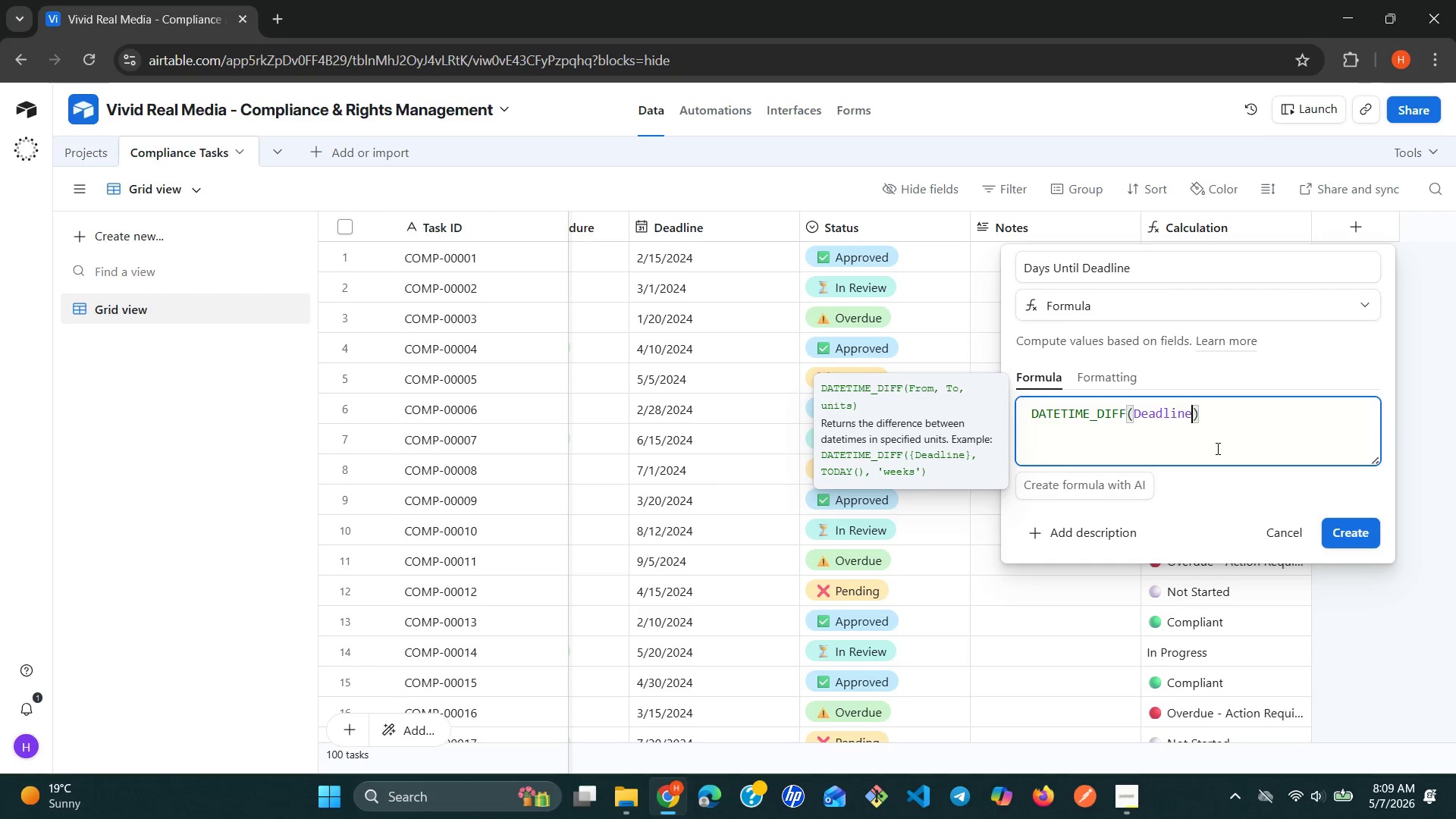 
key(Control+Z)
 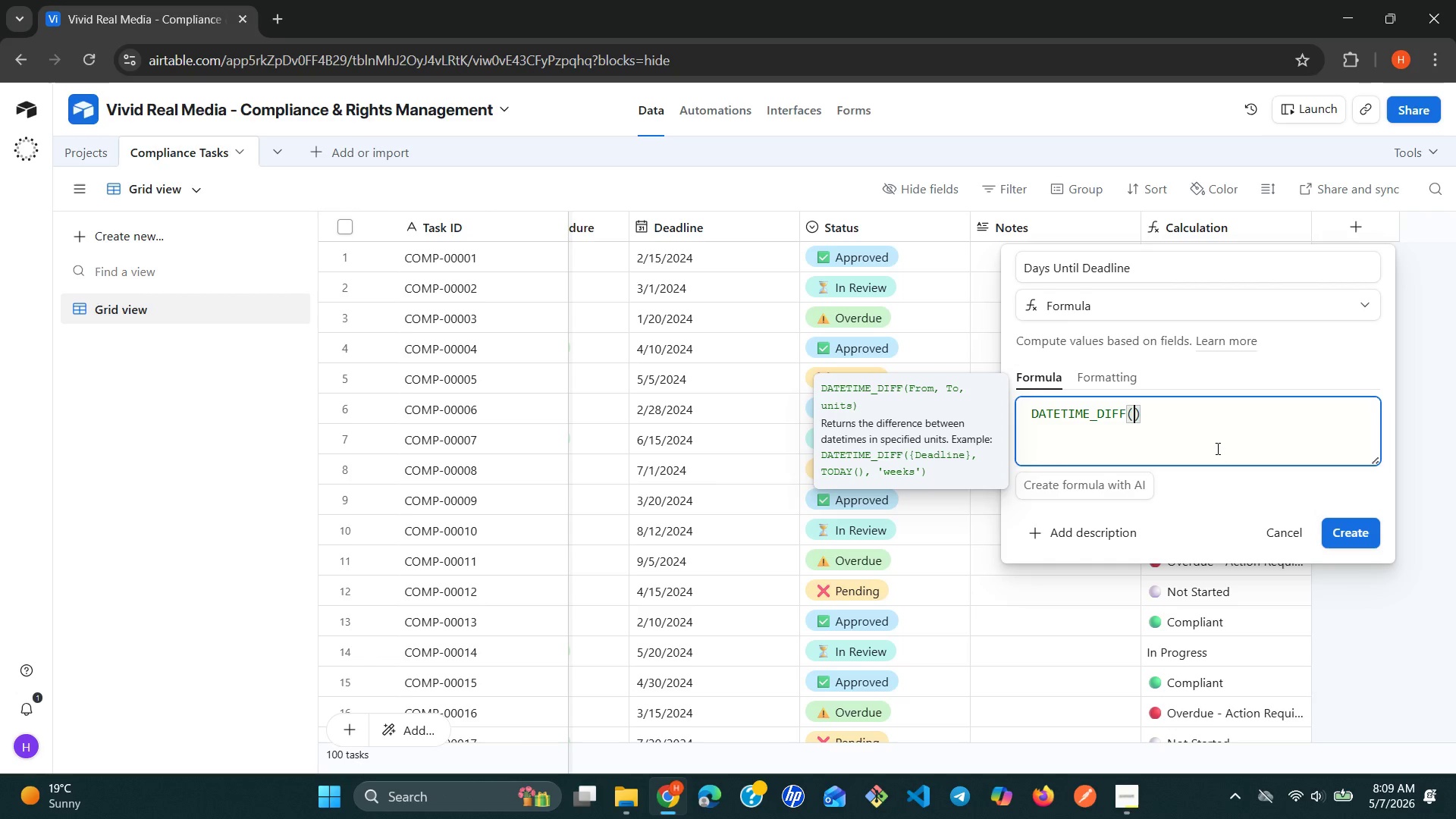 
type({dea)
 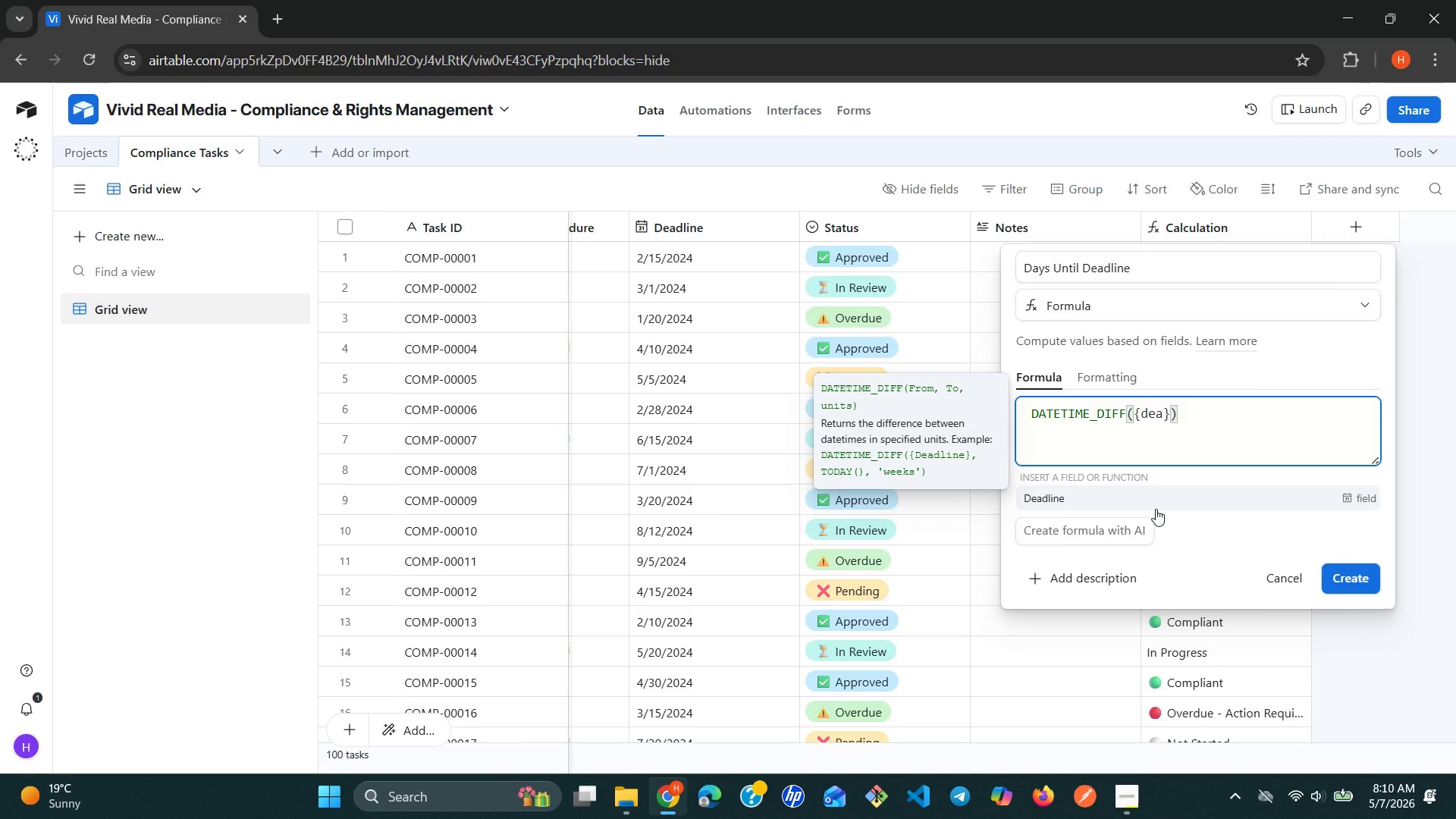 
left_click([1156, 509])
 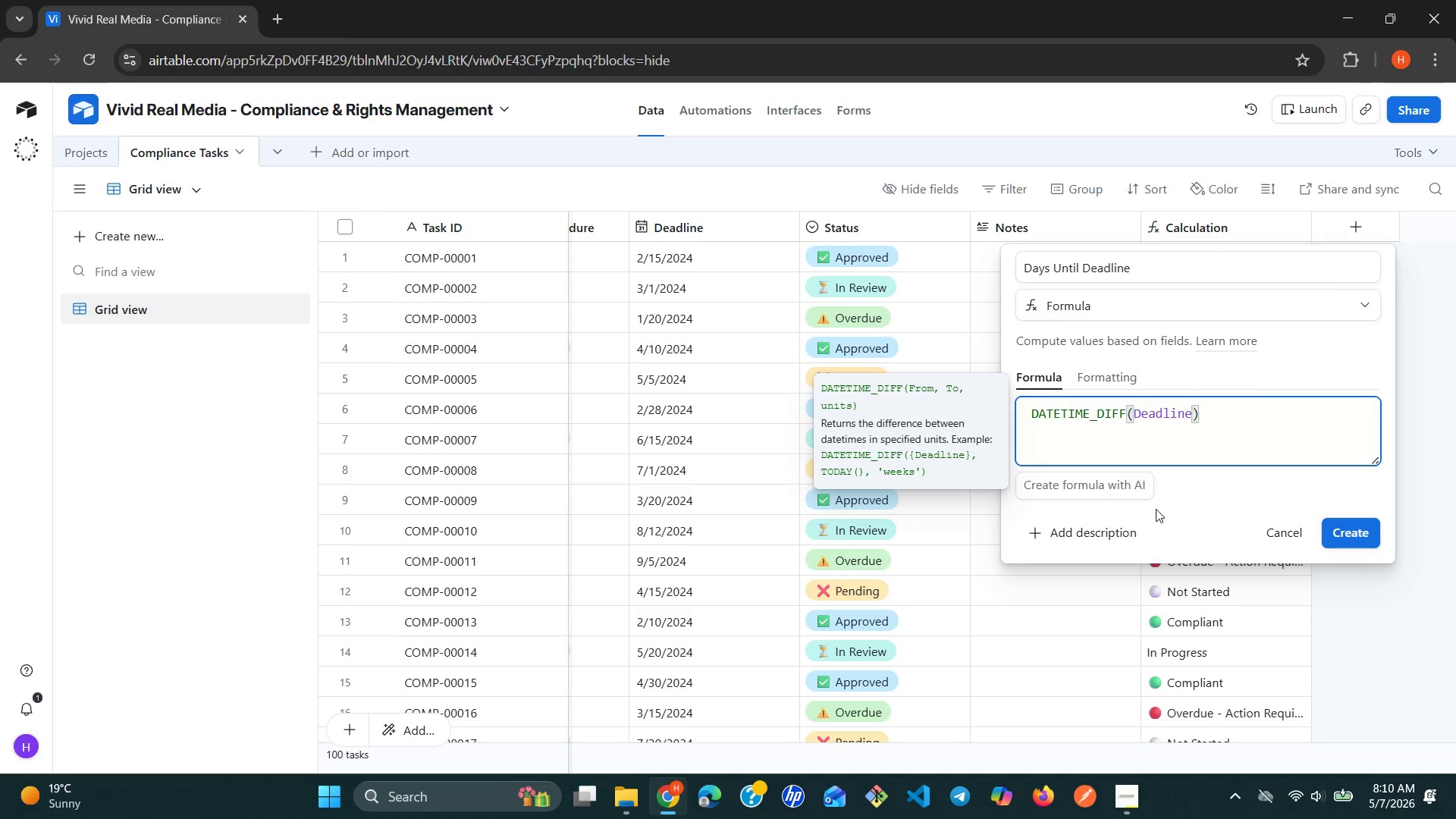 
wait(8.89)
 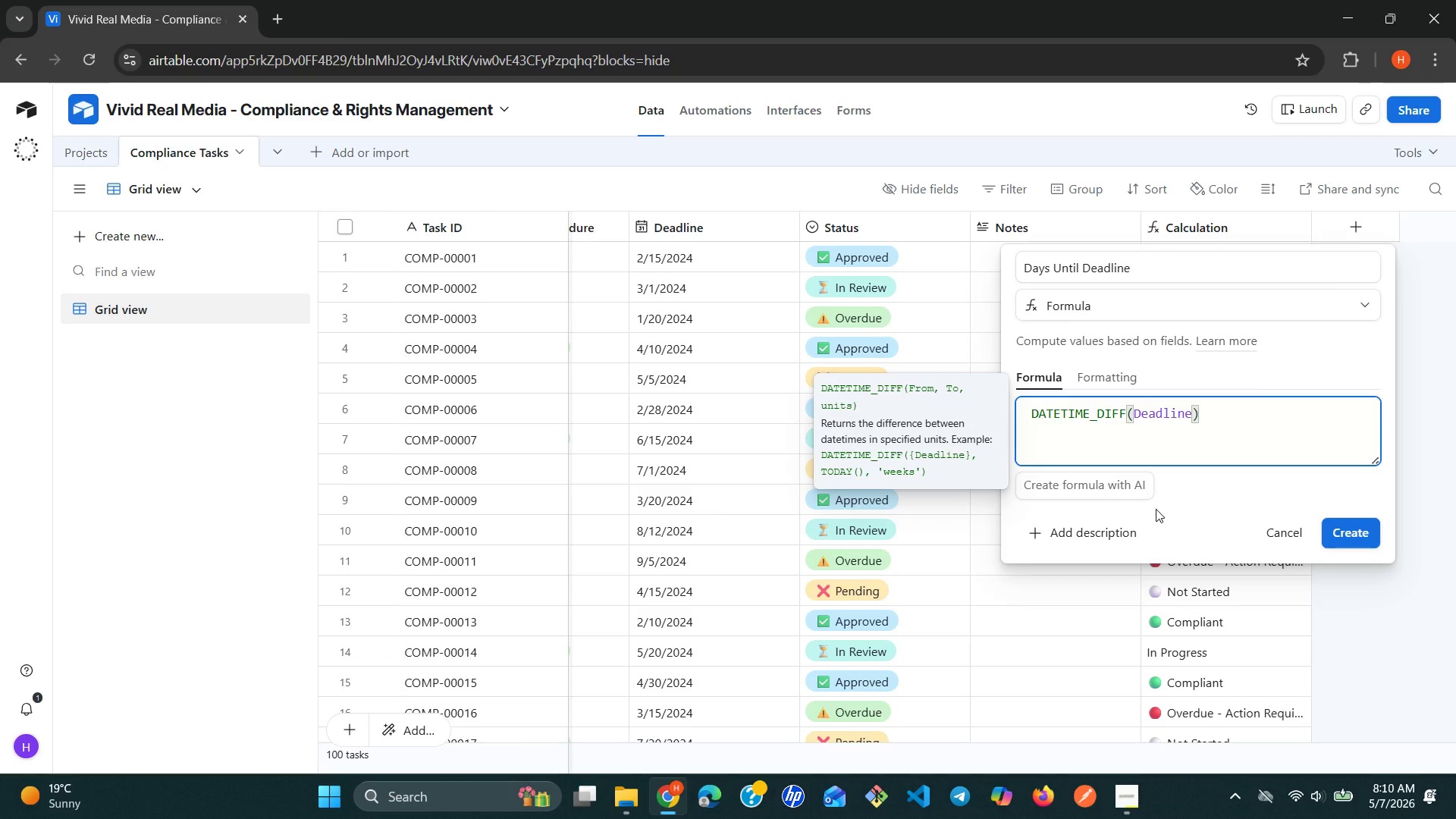 
key(Shift+BracketRight)
 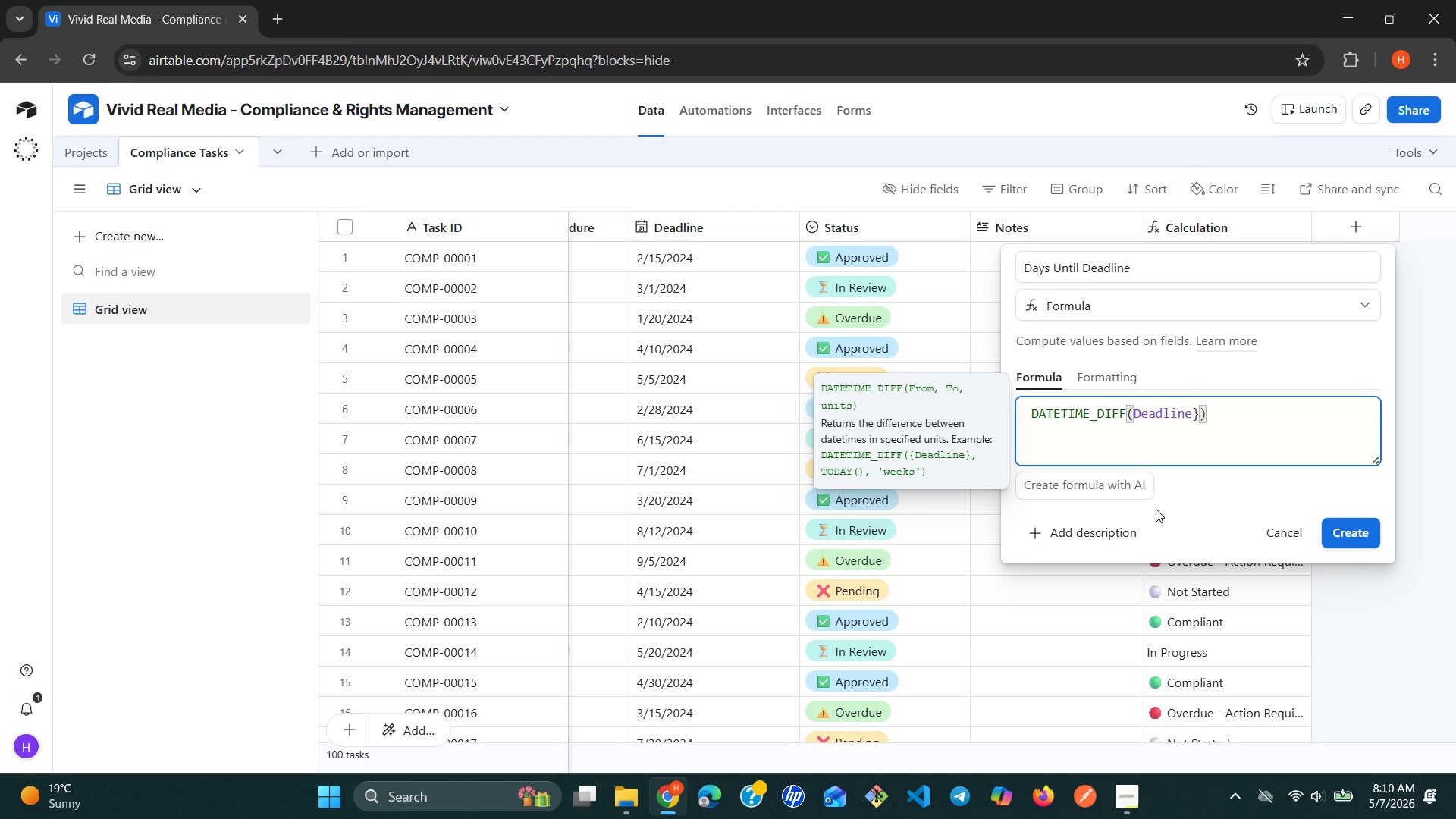 
key(ArrowLeft)
 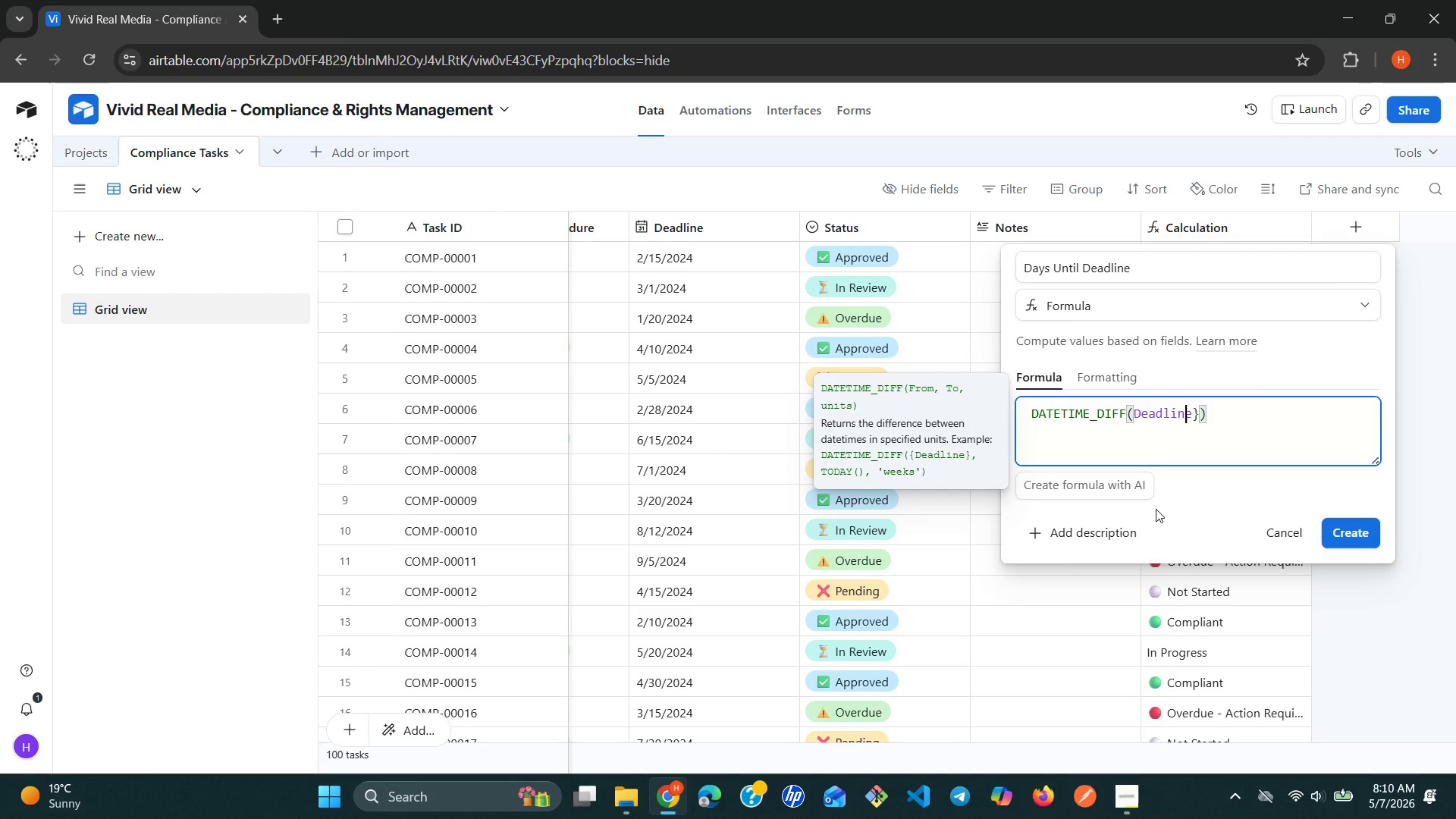 
key(ArrowLeft)
 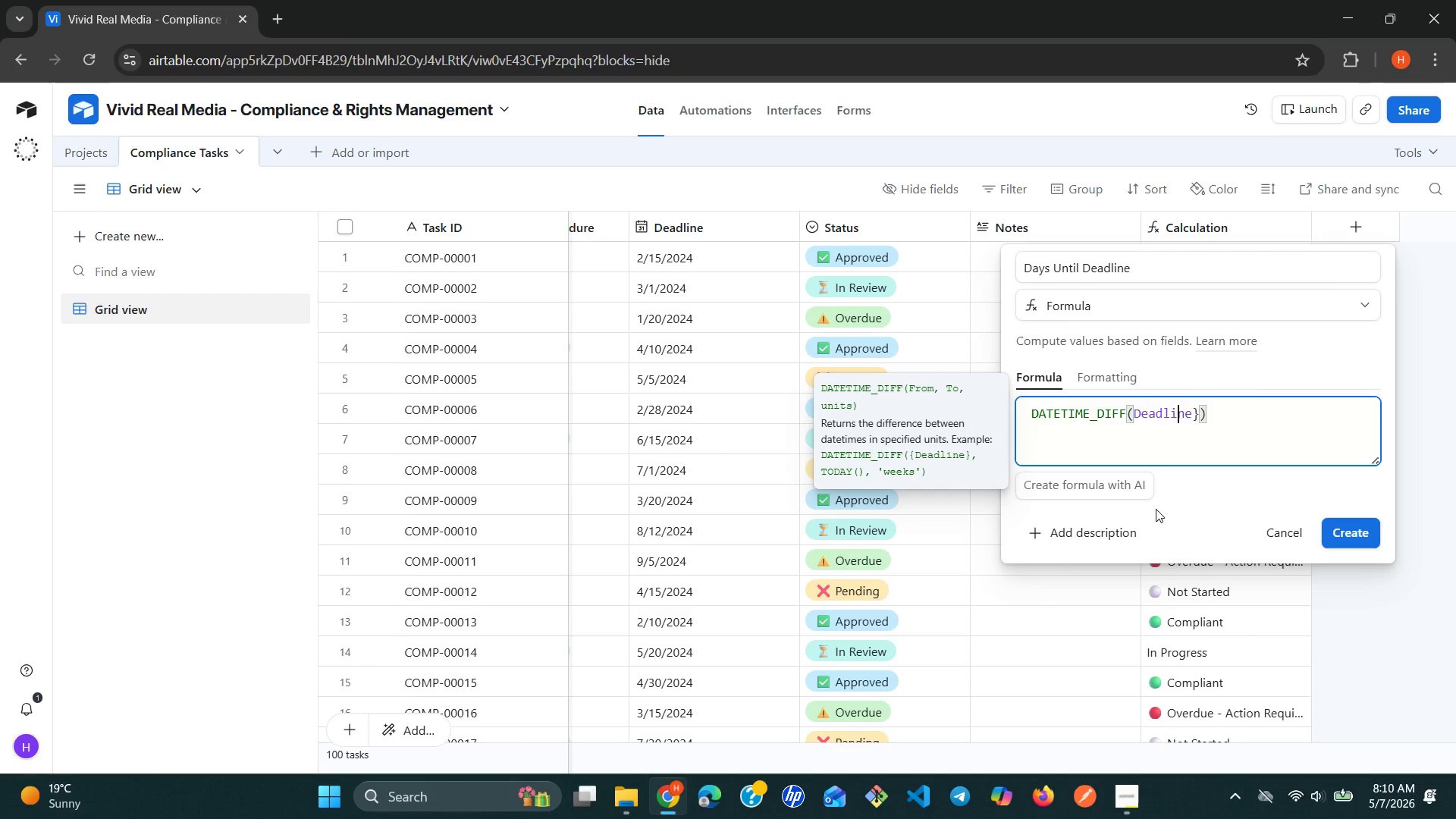 
hold_key(key=ArrowLeft, duration=0.38)
 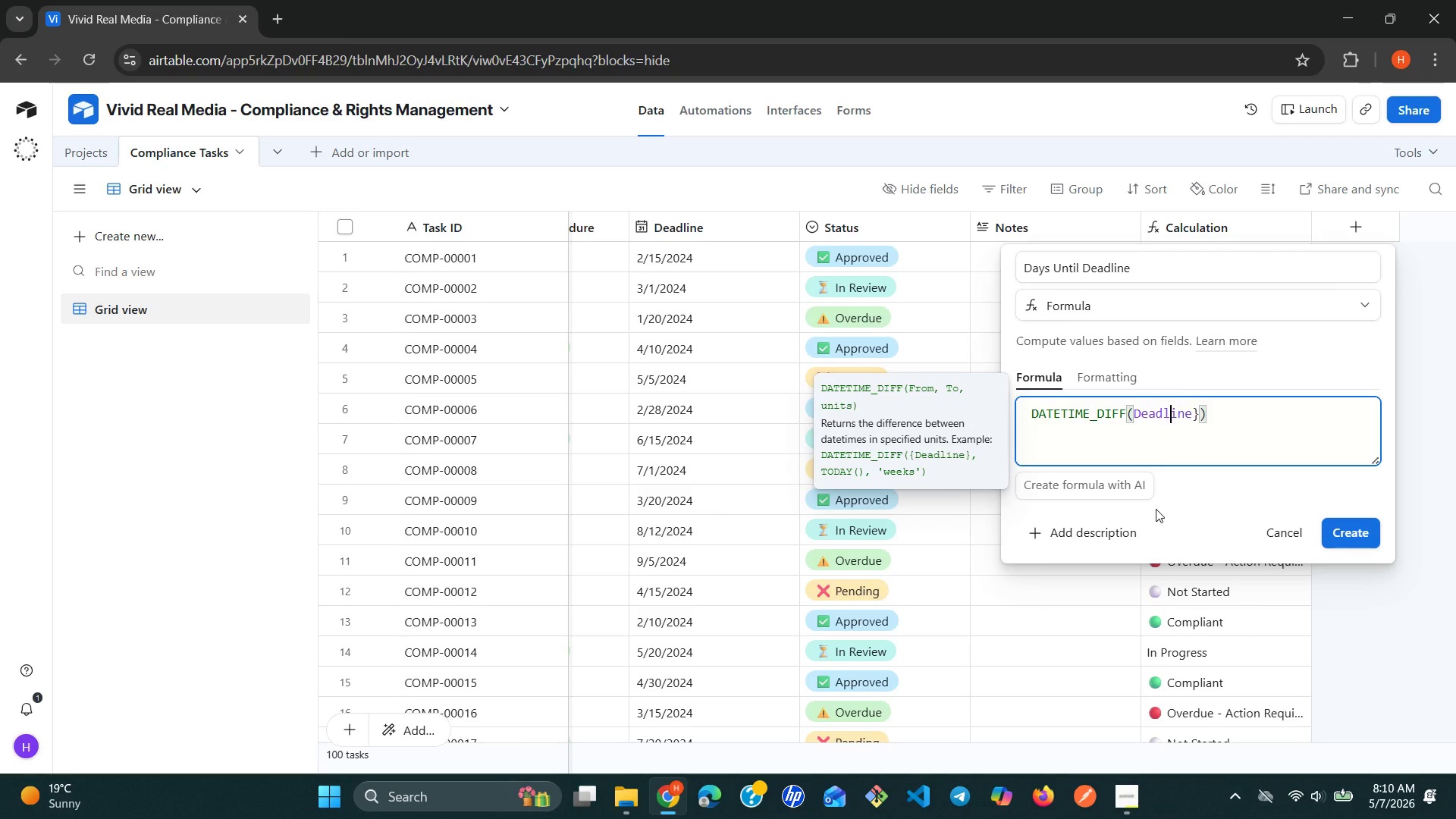 
key(ArrowLeft)
 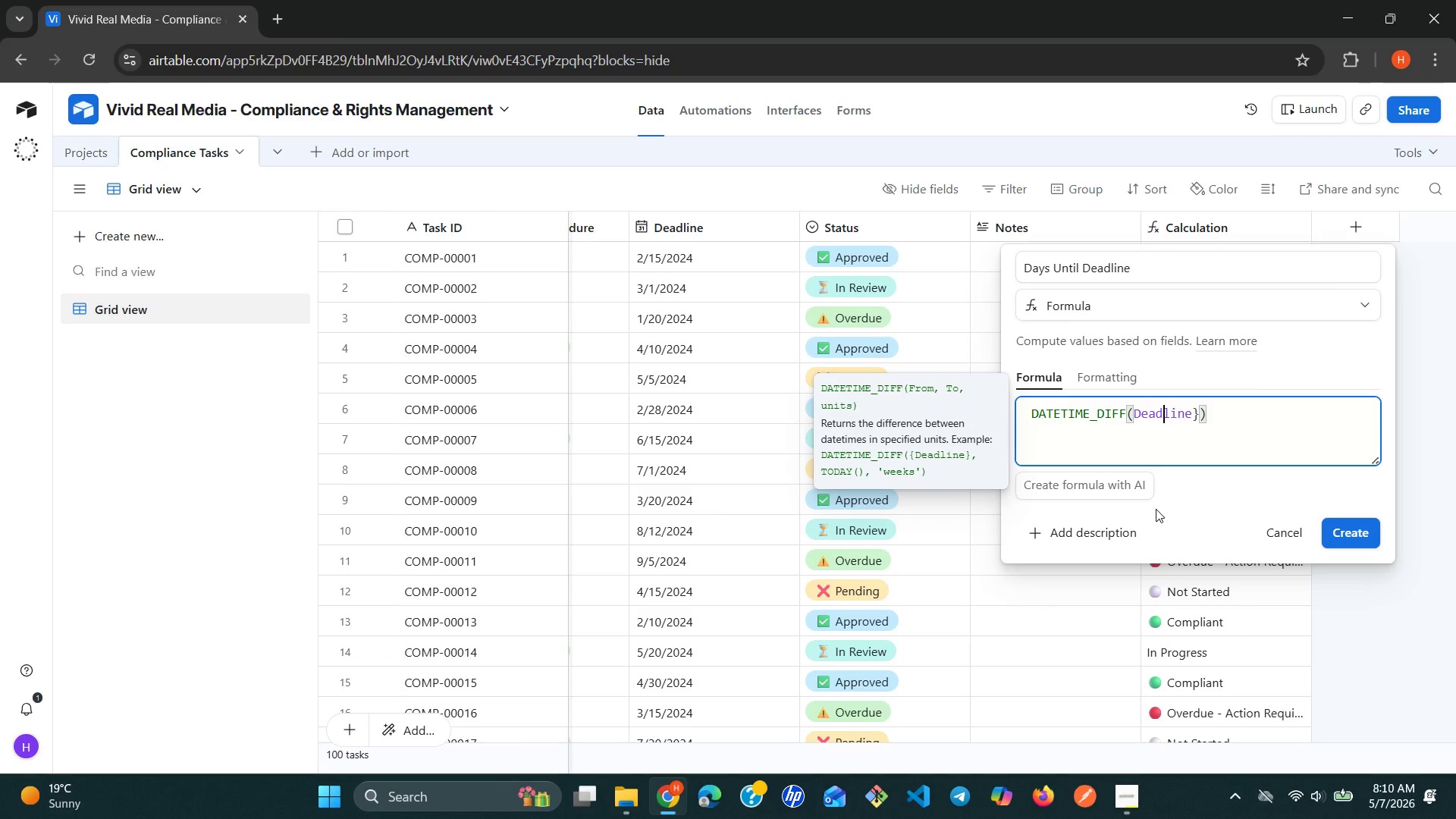 
hold_key(key=ArrowLeft, duration=0.67)
 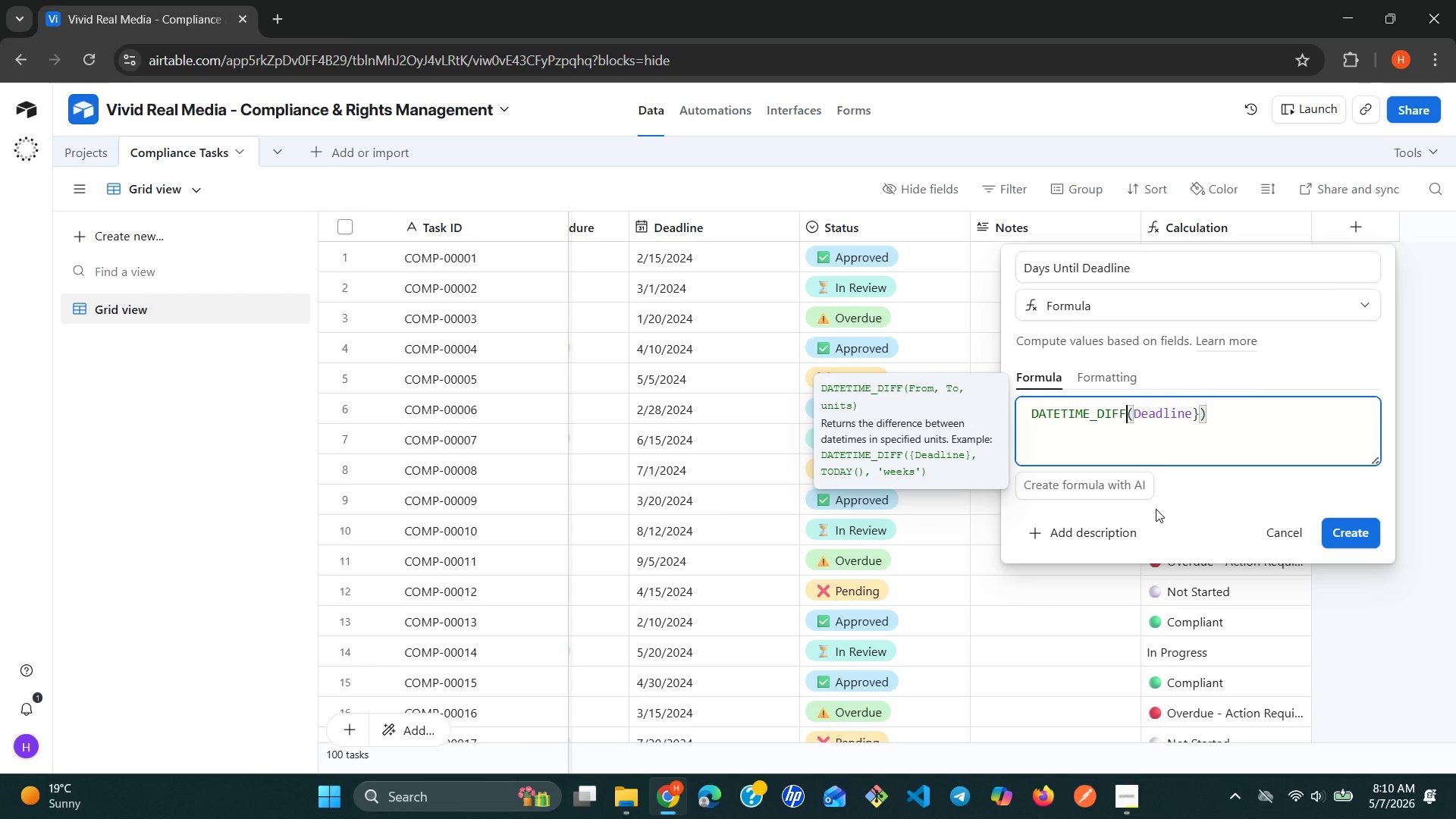 
key(ArrowLeft)
 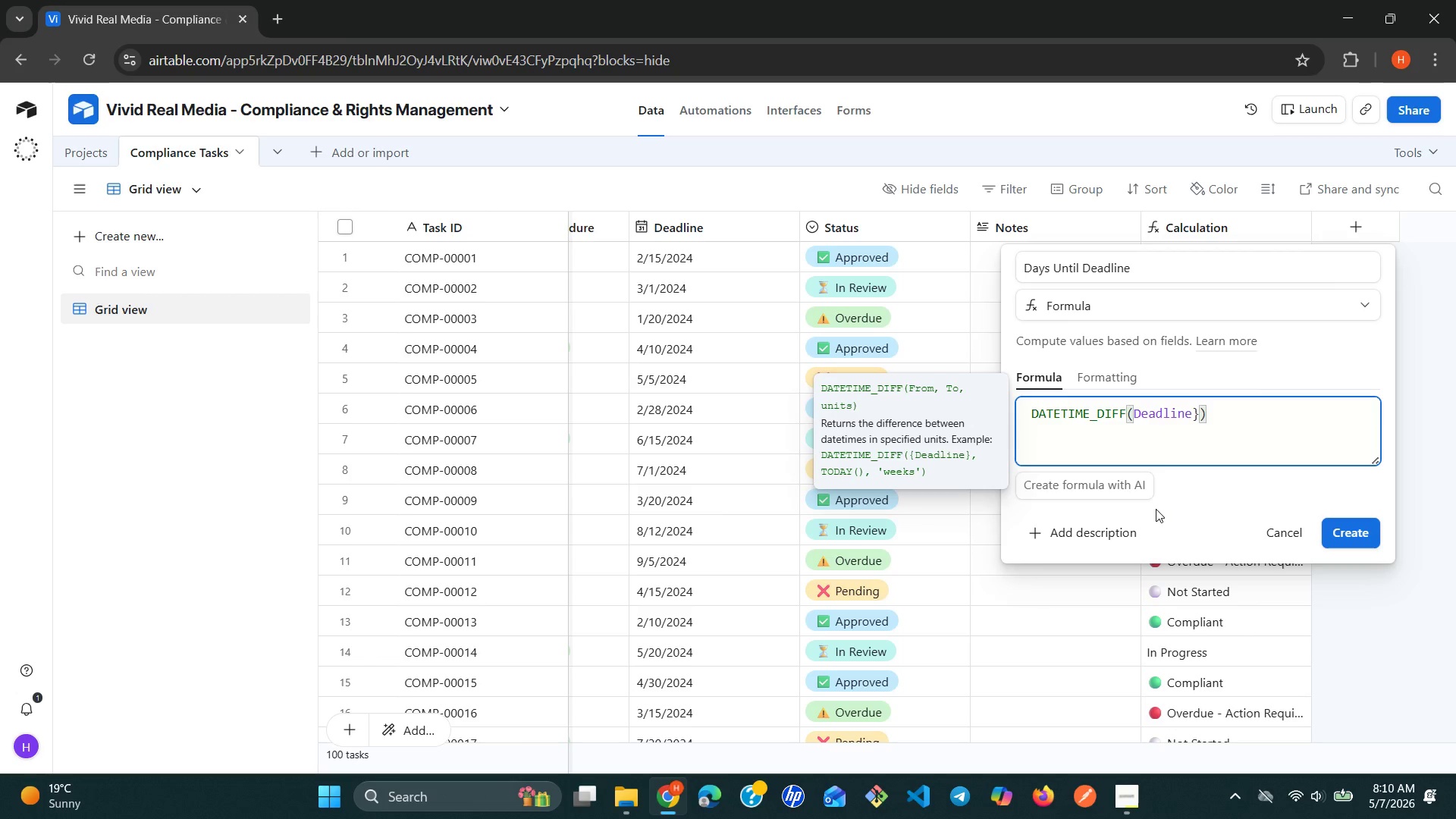 
key(ArrowRight)
 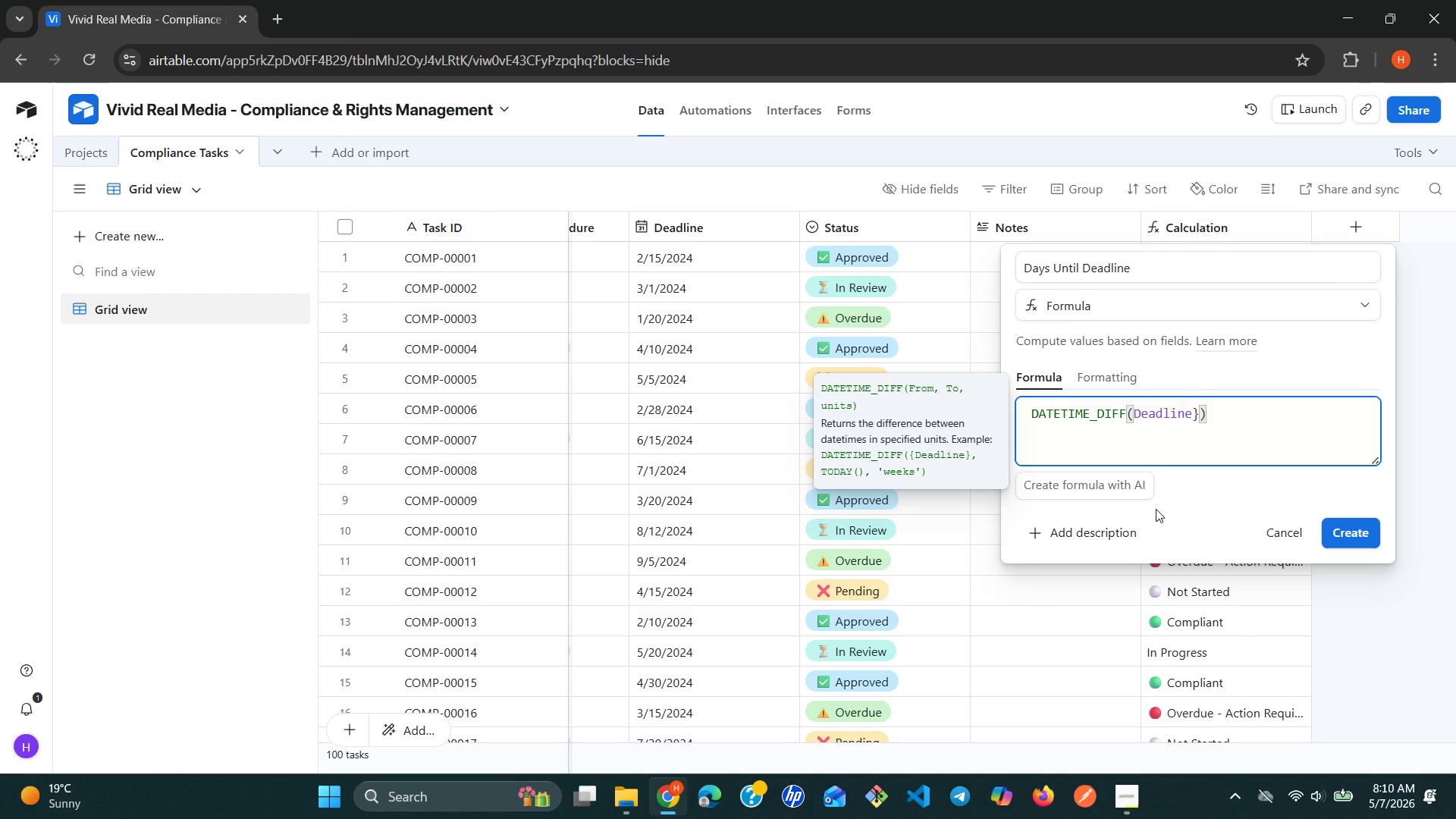 
key(Shift+BracketRight)
 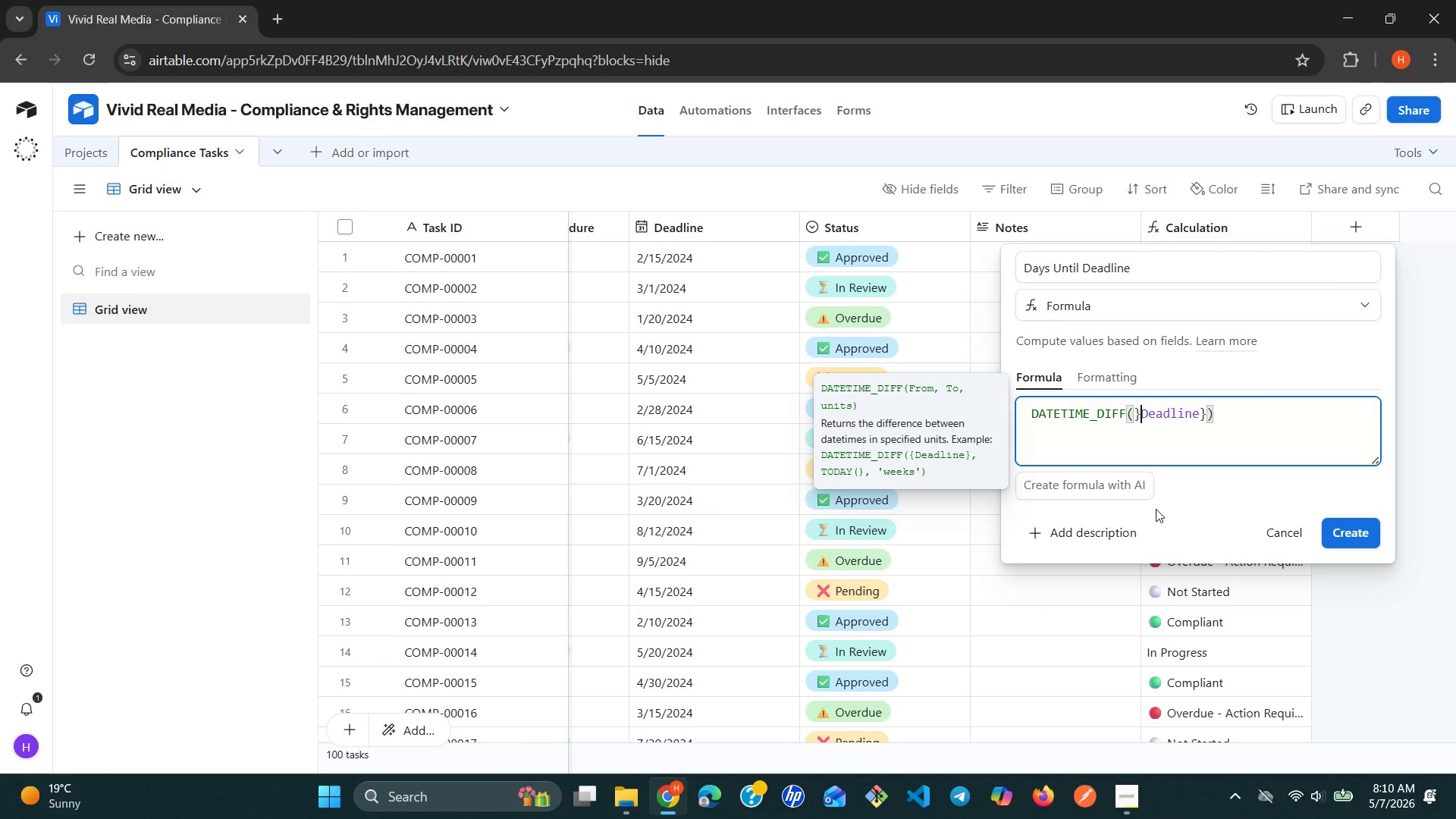 
key(Backspace)
 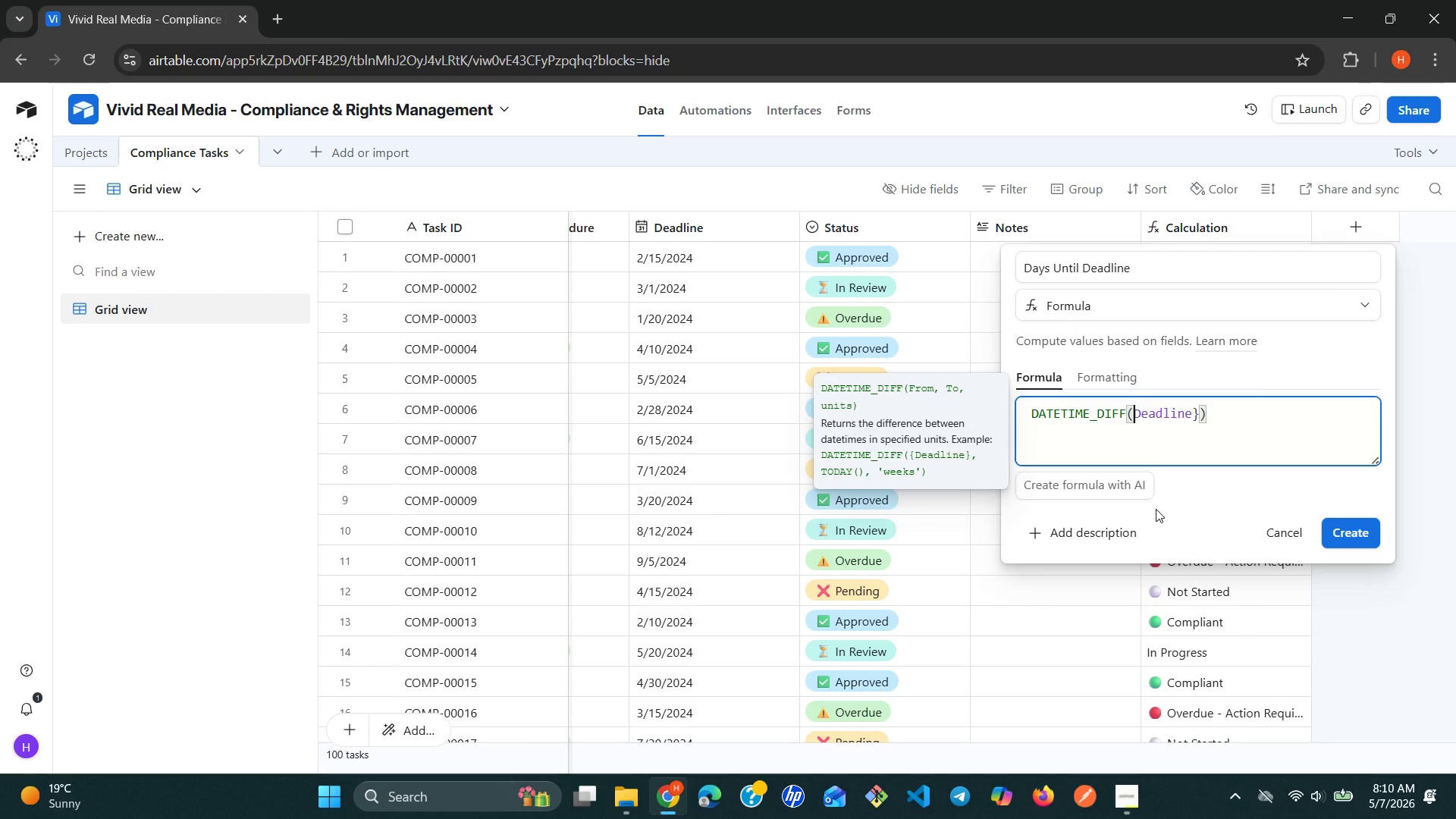 
key(Shift+BracketLeft)
 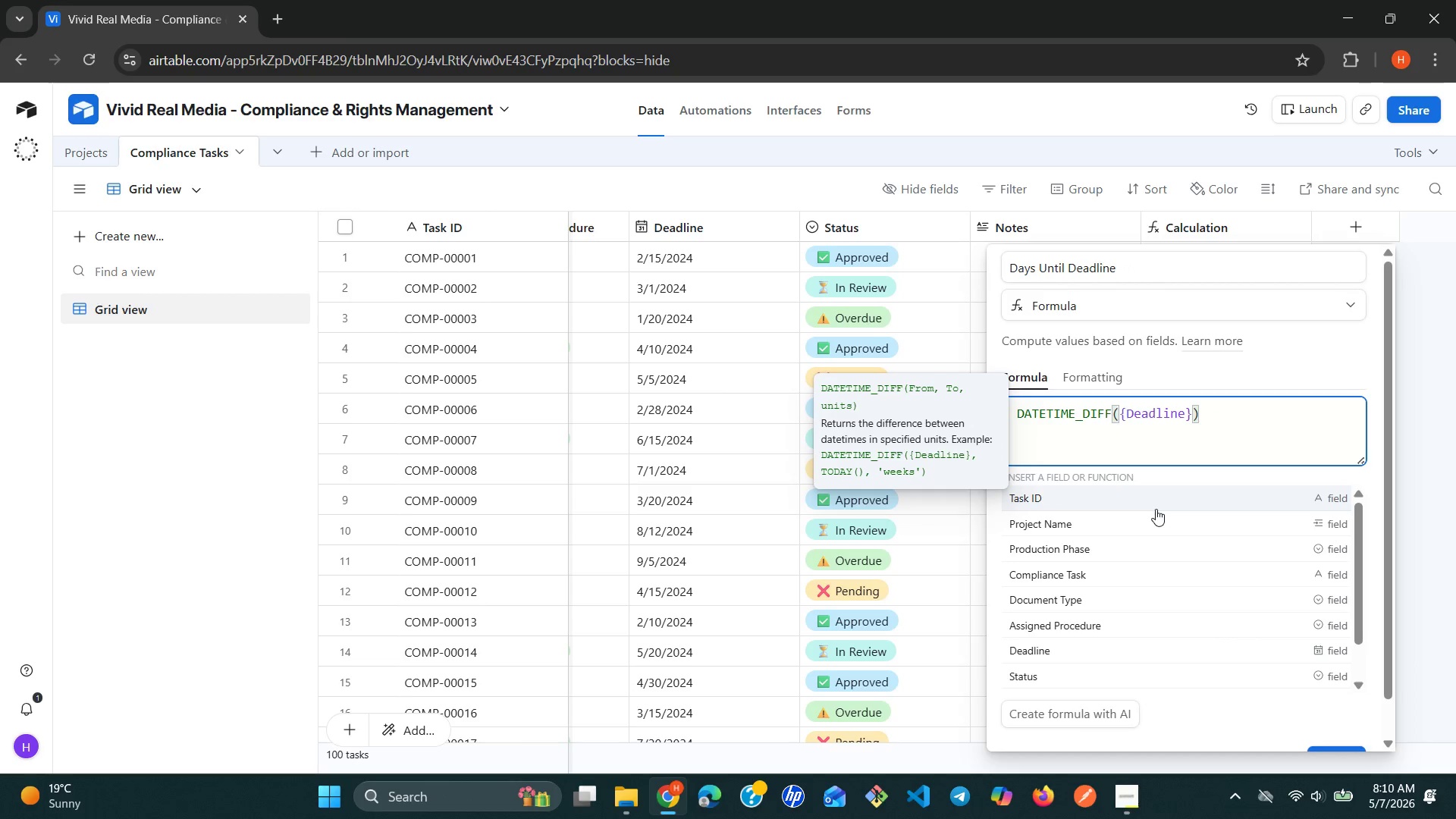 
hold_key(key=ArrowRight, duration=0.77)
 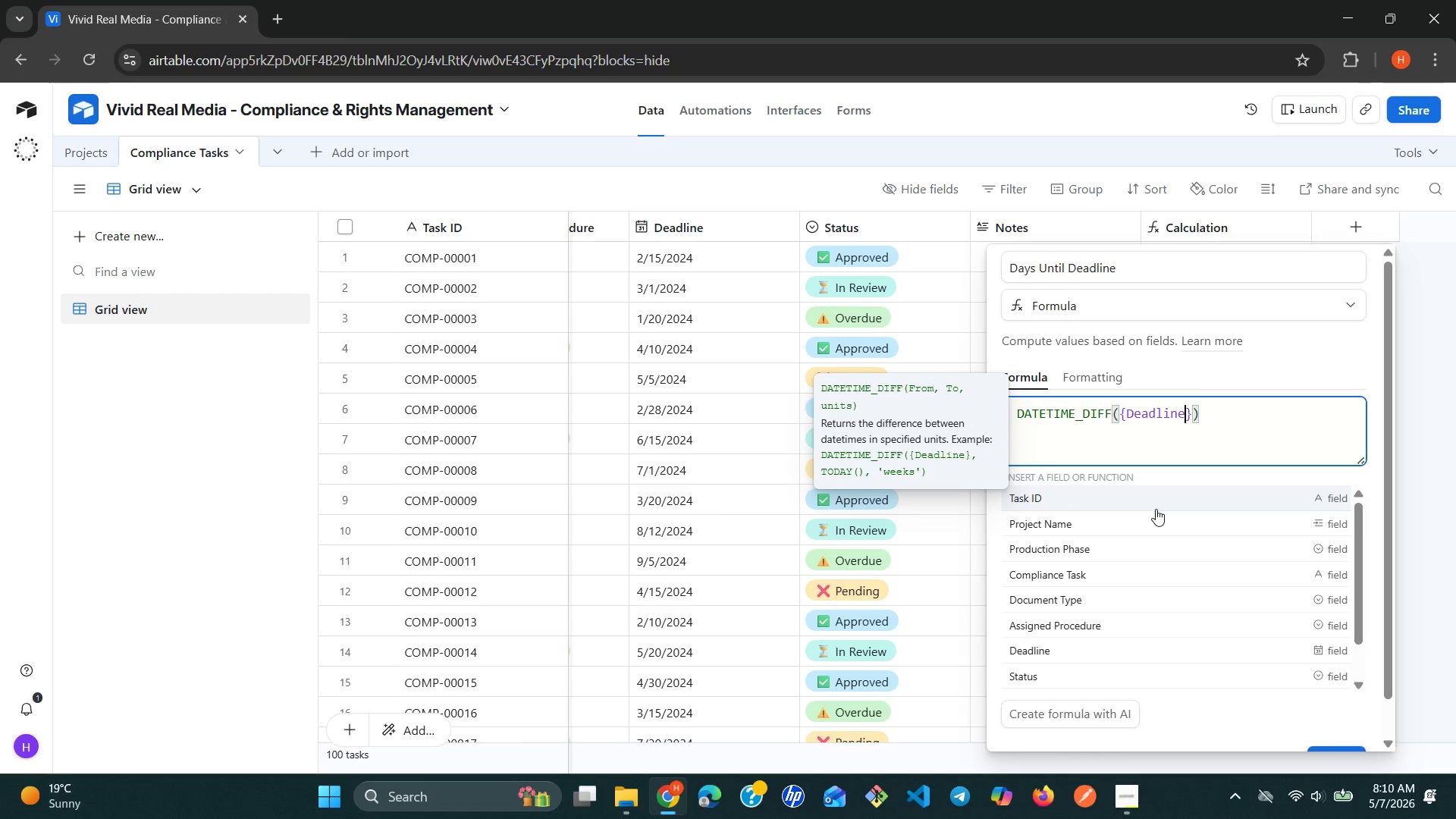 
key(ArrowRight)
 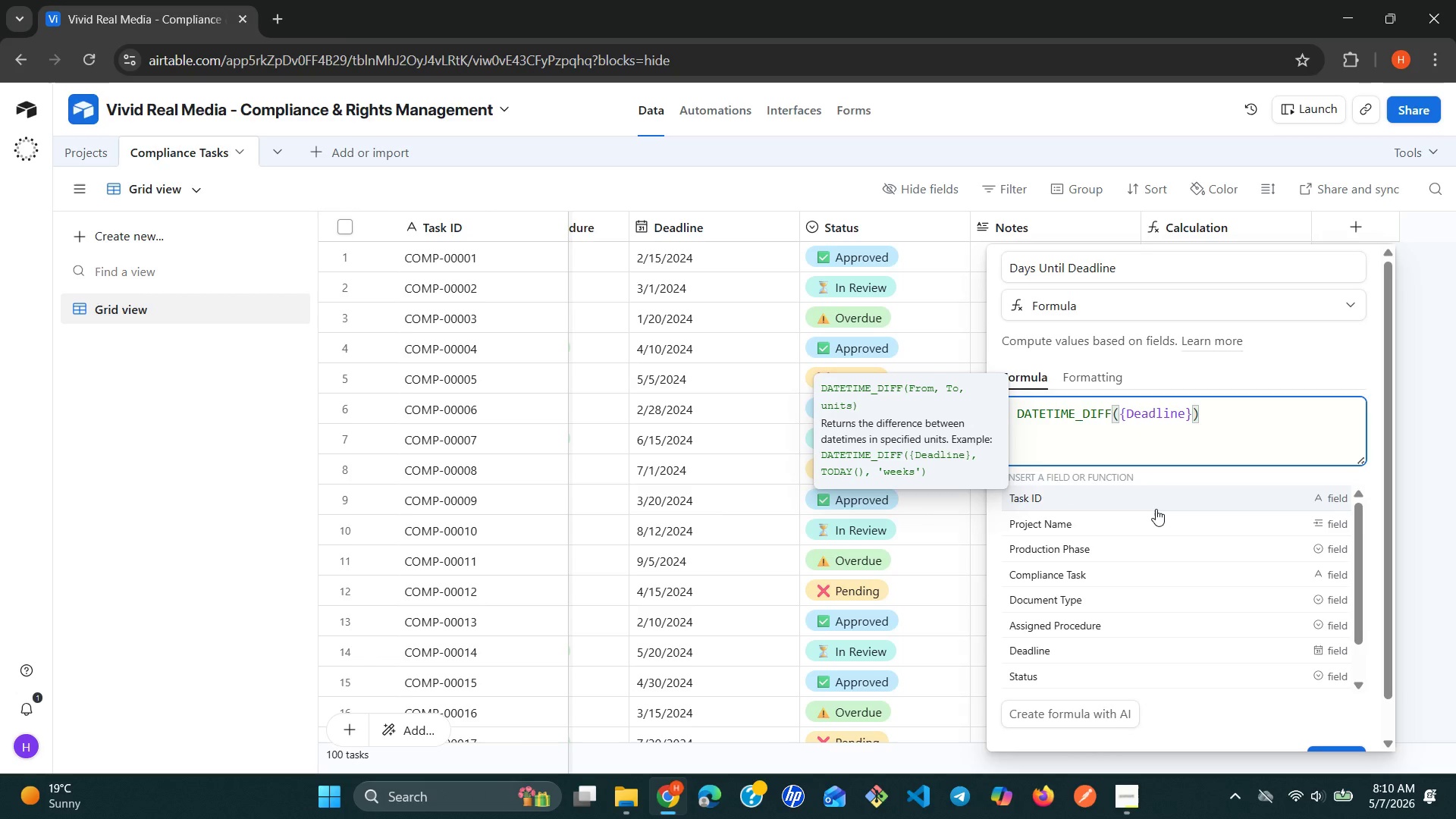 
wait(5.06)
 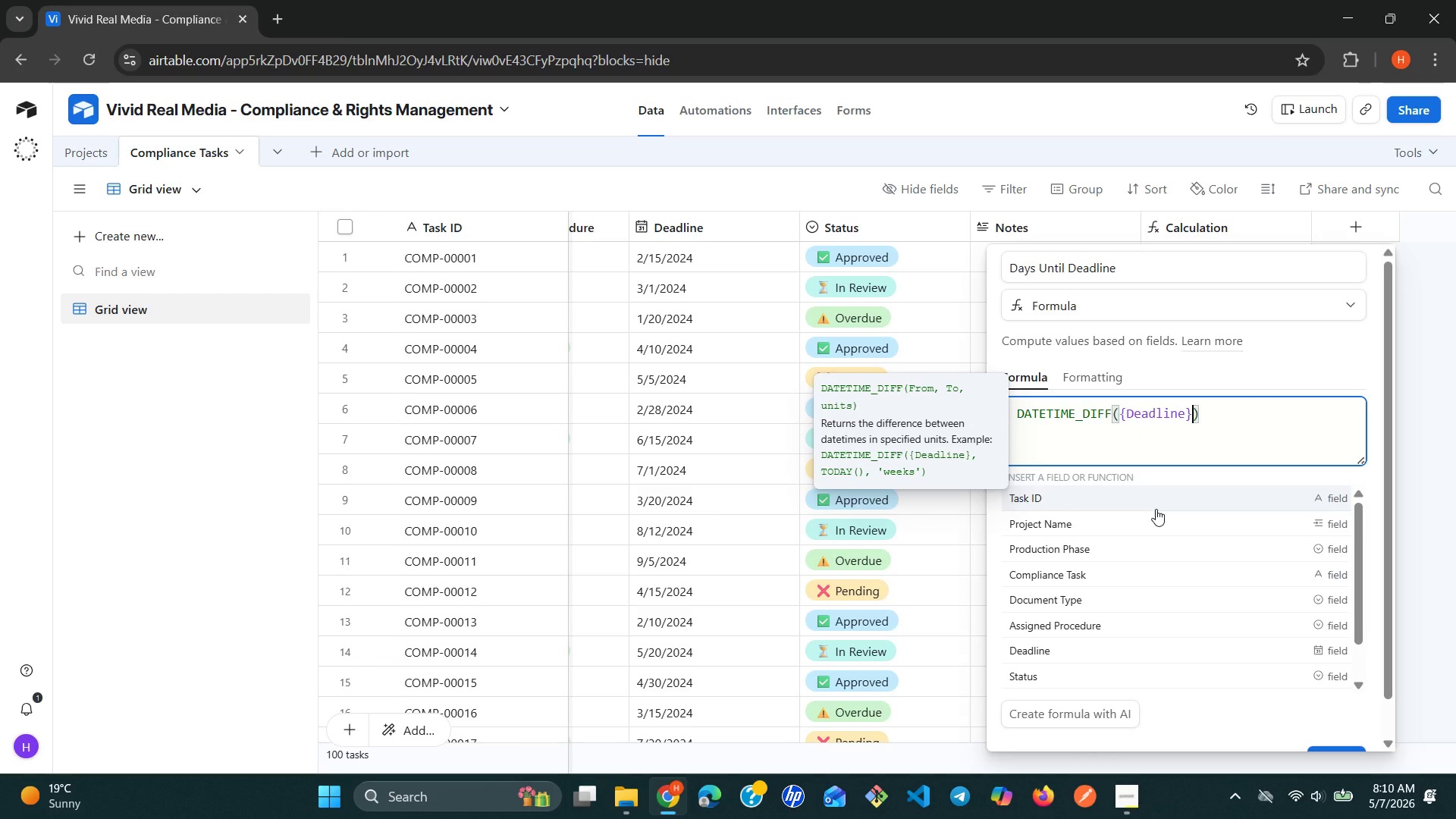 
key(Comma)
 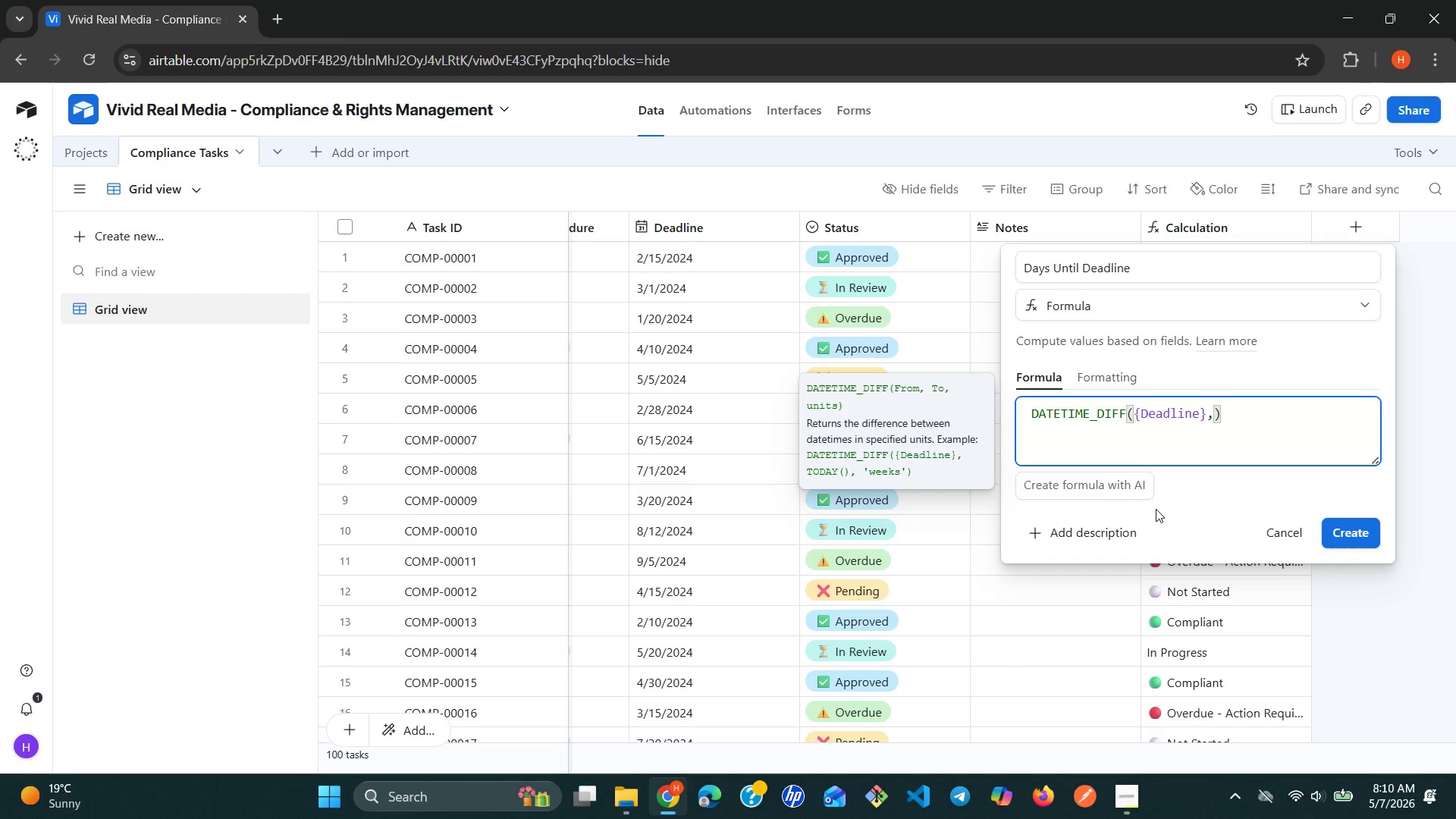 
key(Space)
 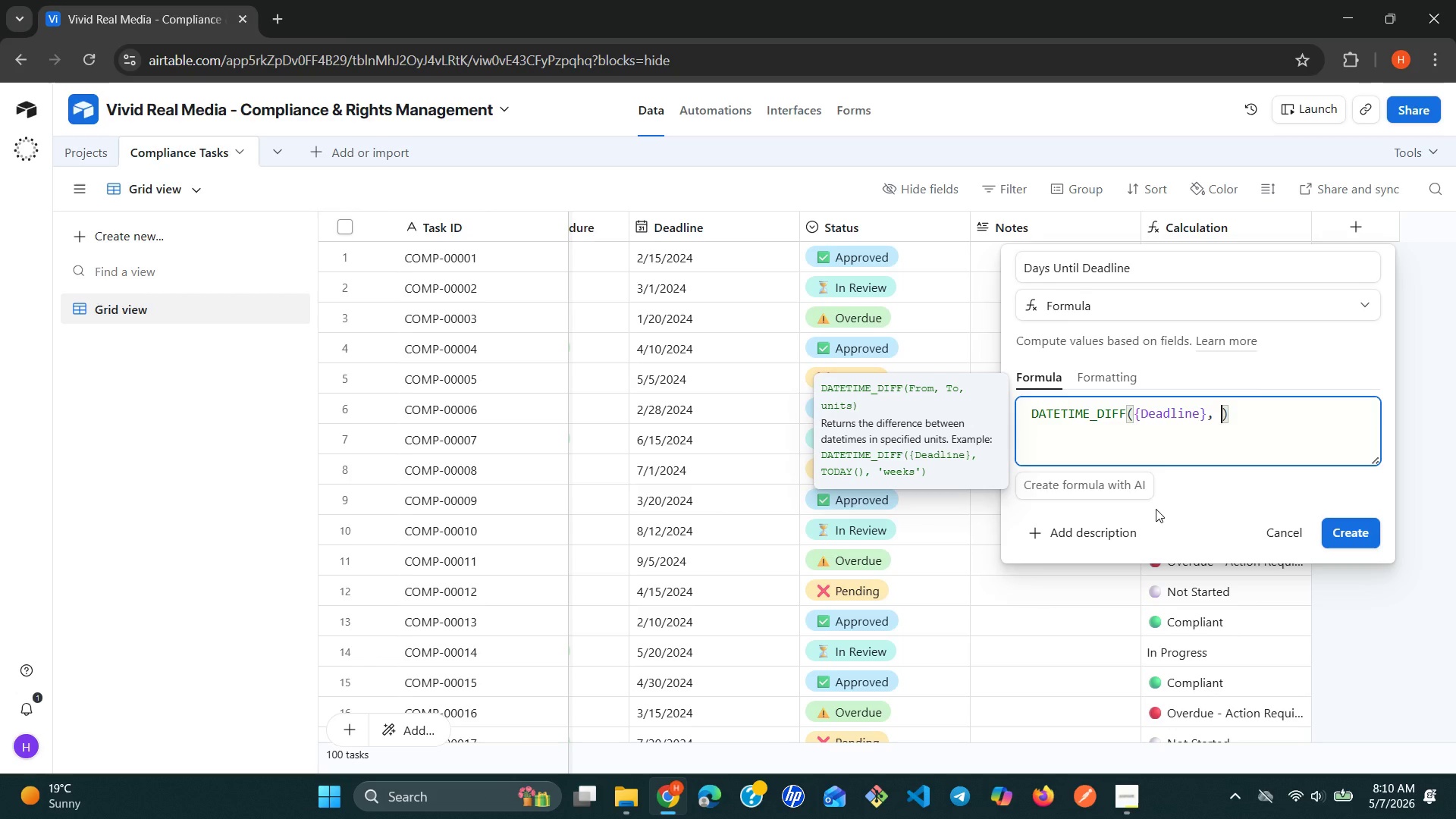 
type(tod)
 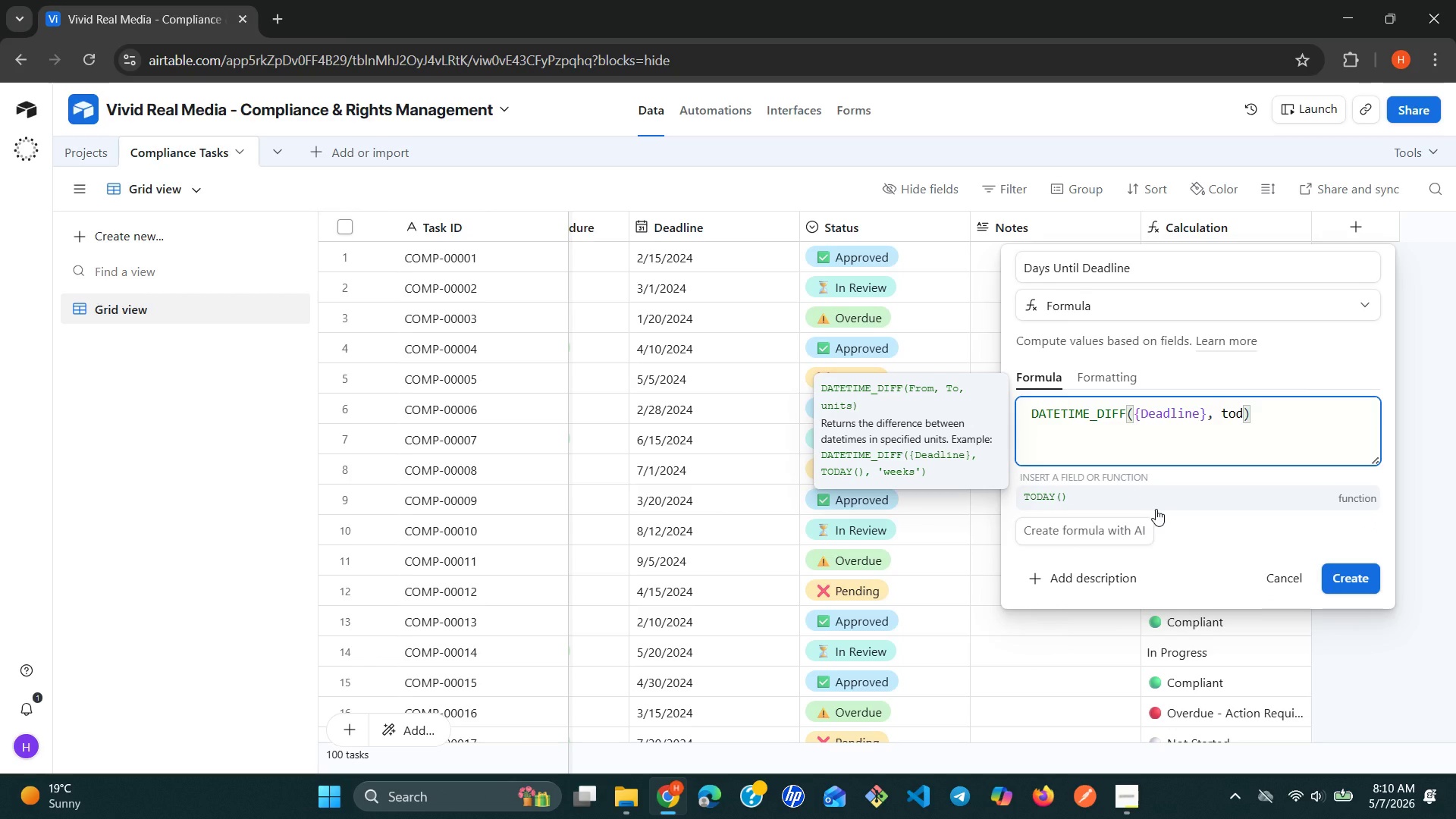 
left_click([1156, 509])
 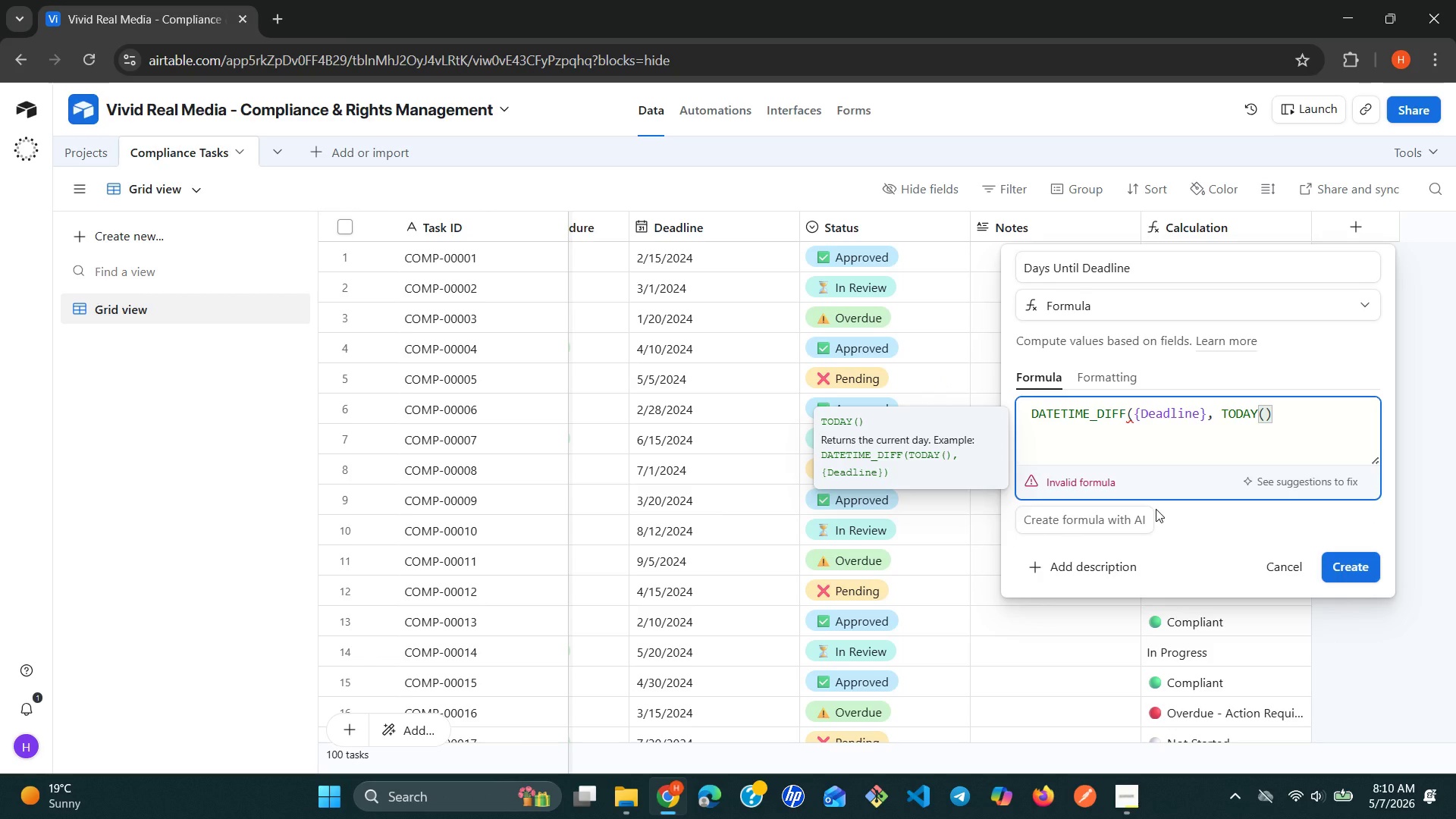 
key(ArrowRight)
 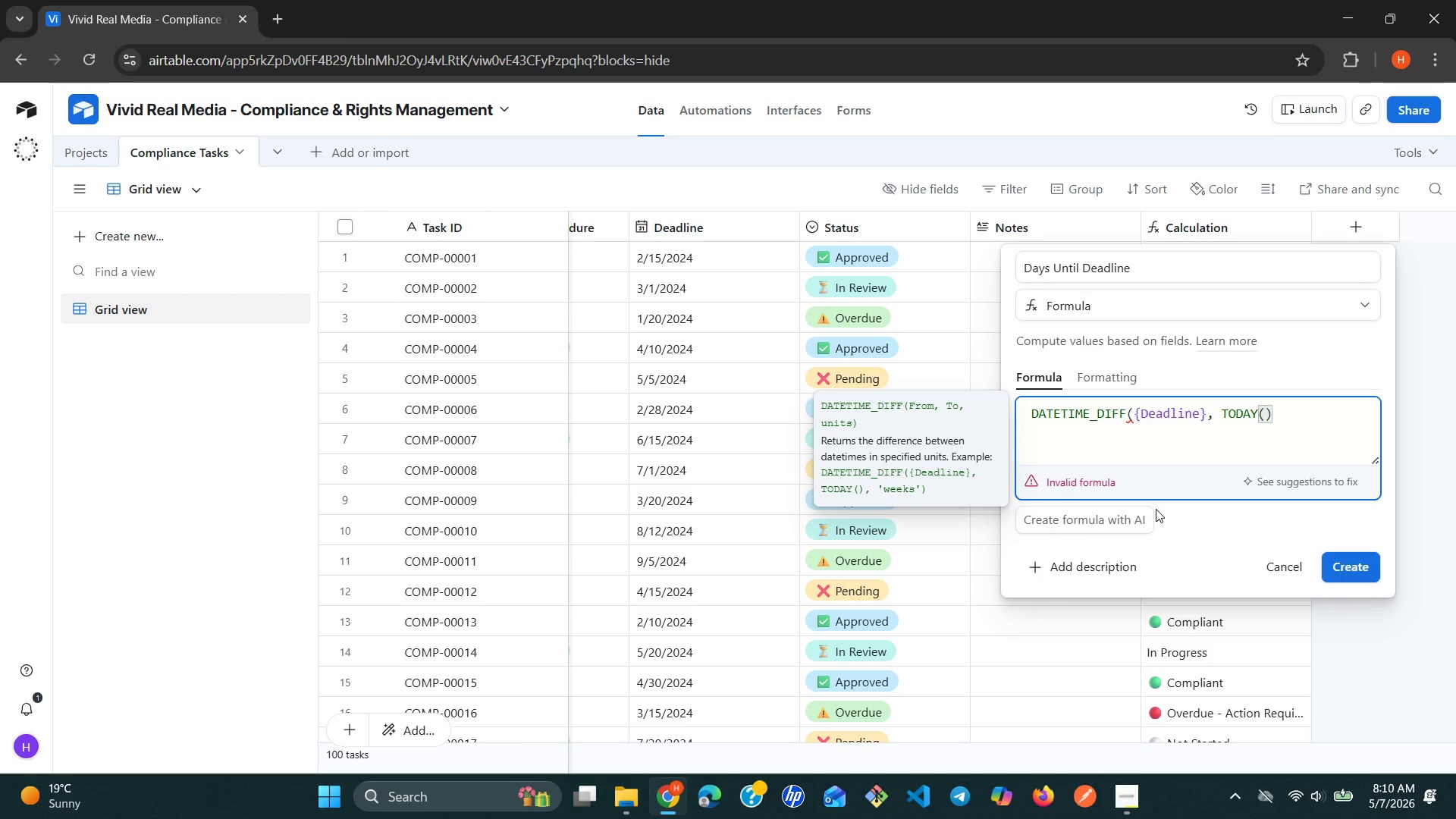 
key(Comma)
 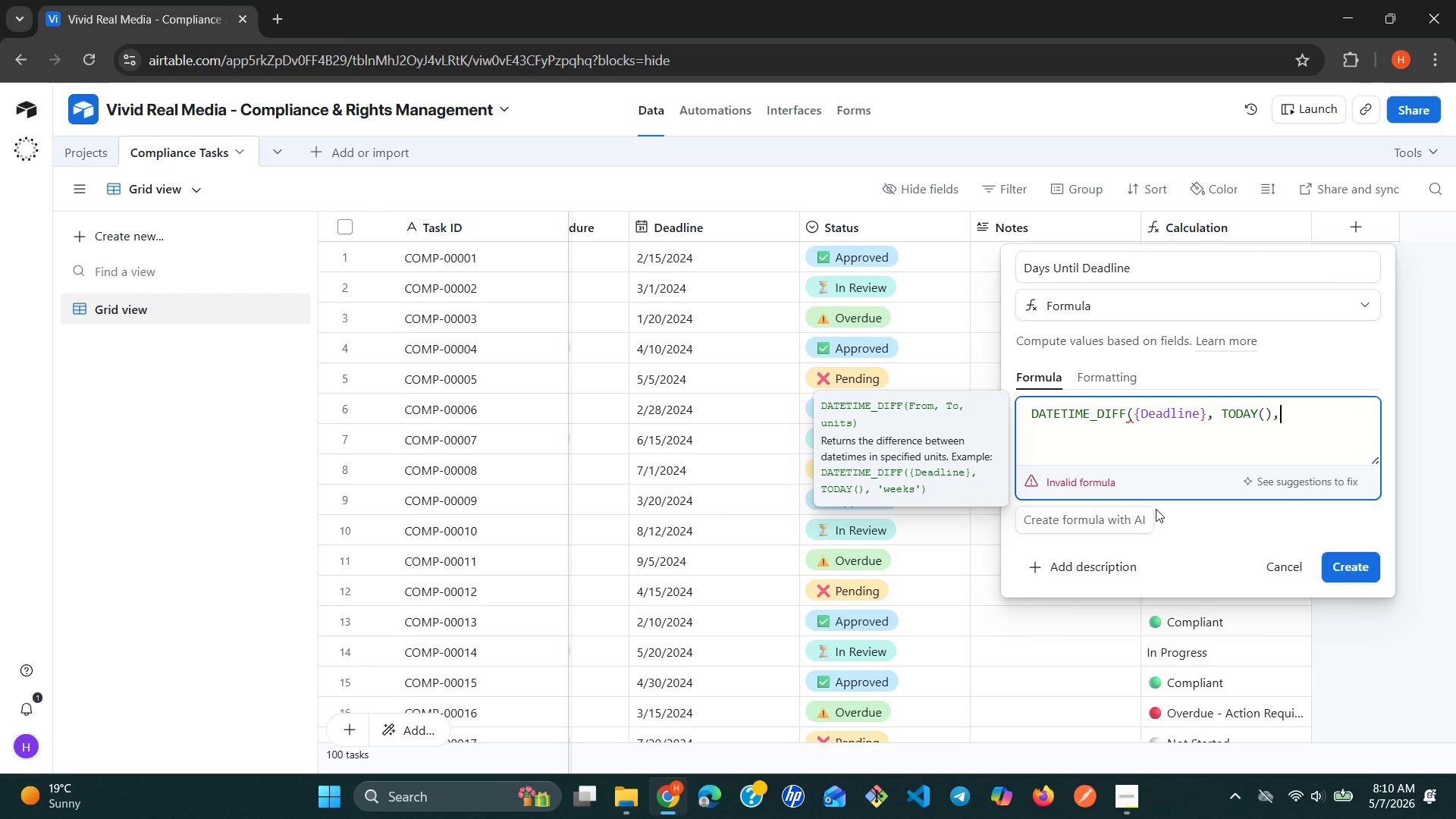 
wait(5.62)
 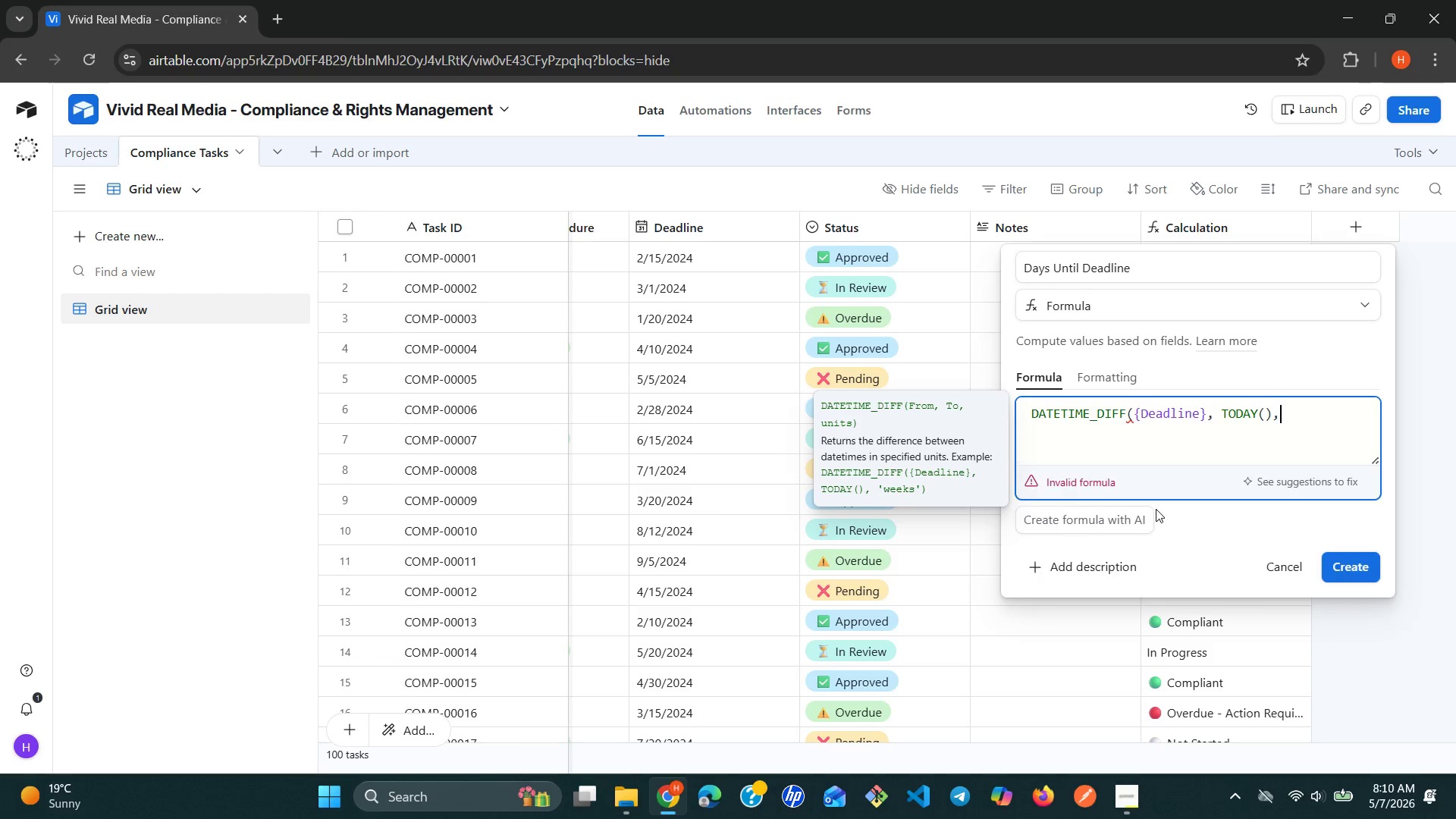 
type( 'days)
 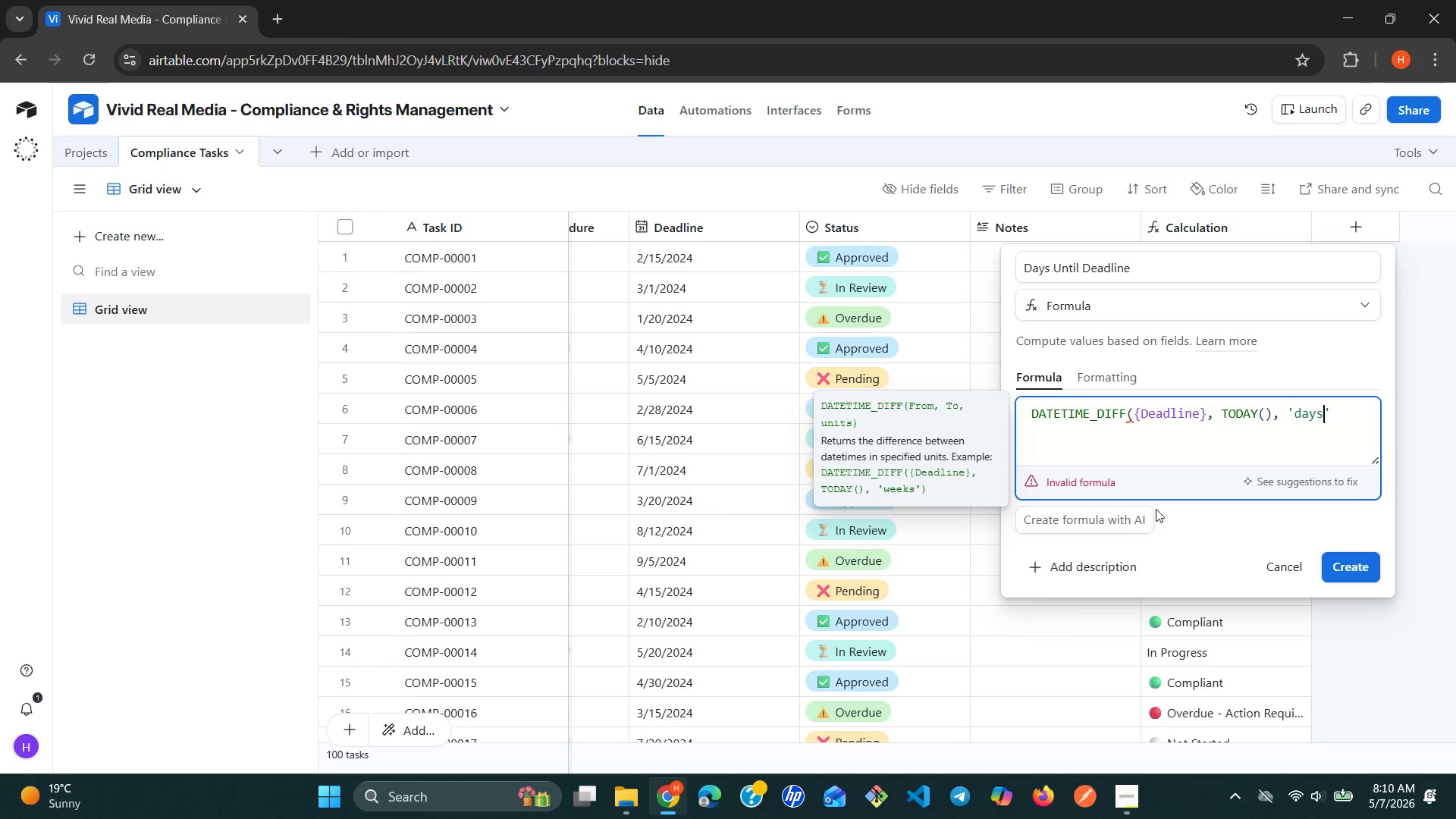 
key(ArrowRight)
 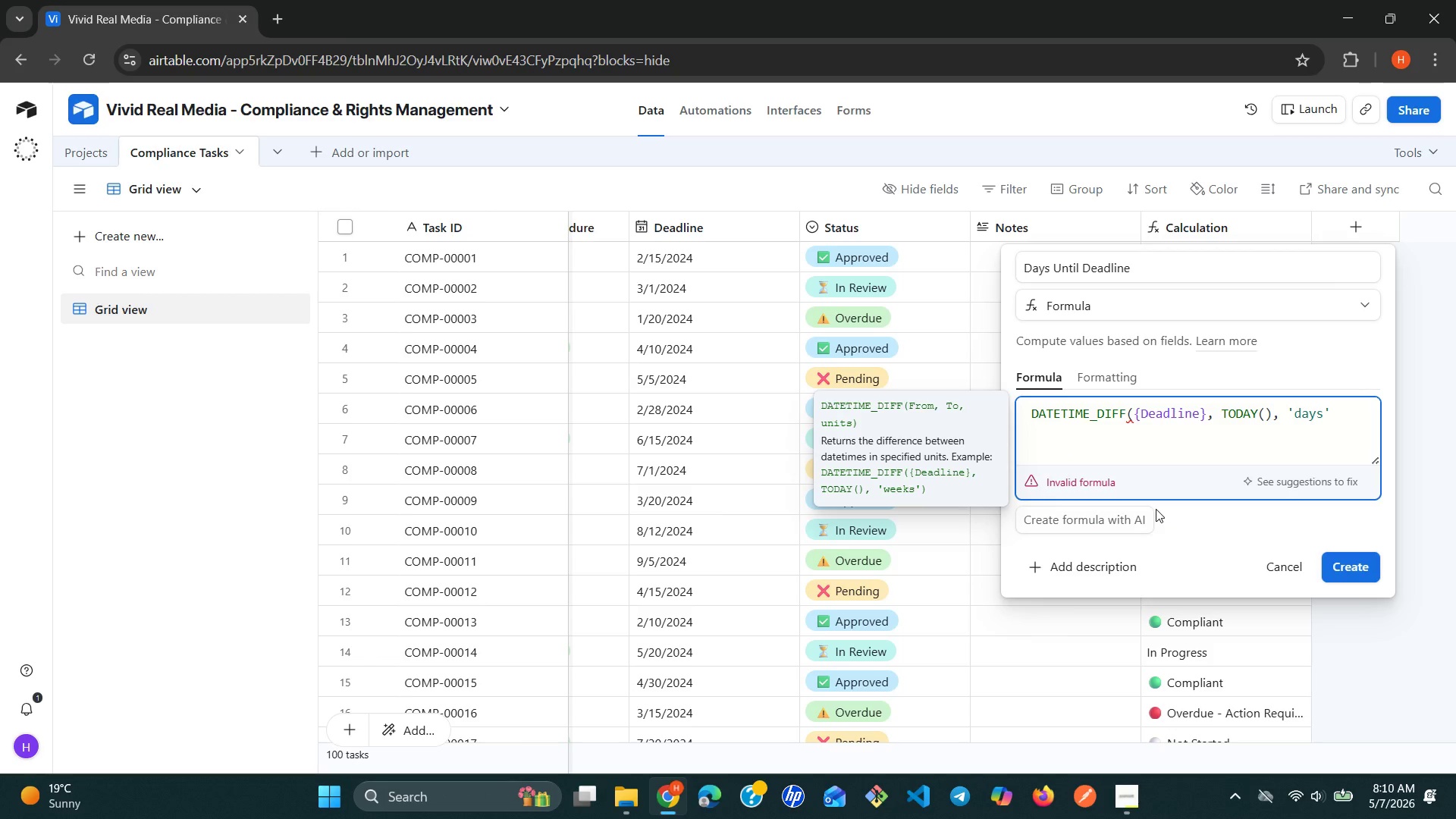 
key(Shift+0)
 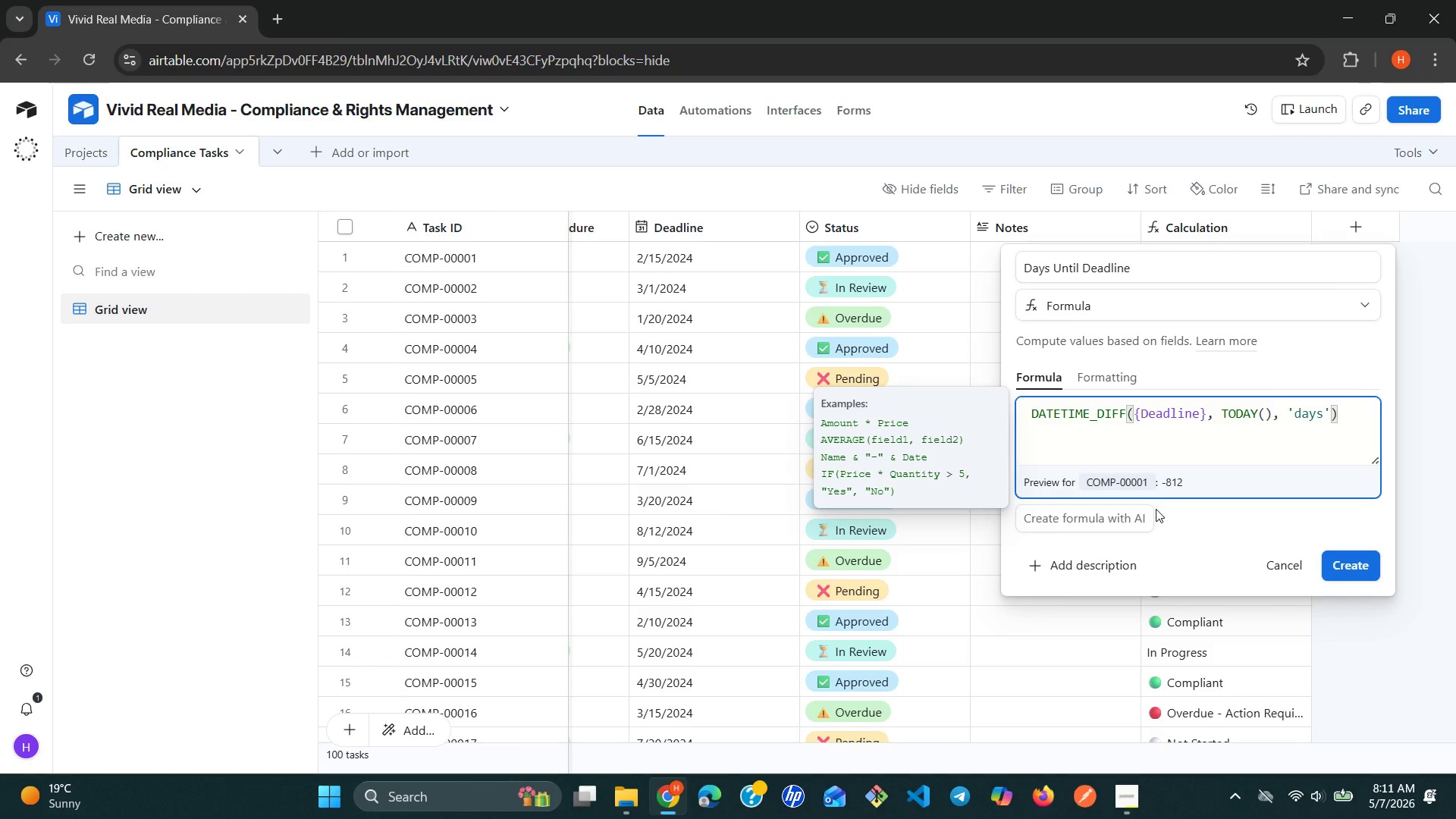 
wait(12.52)
 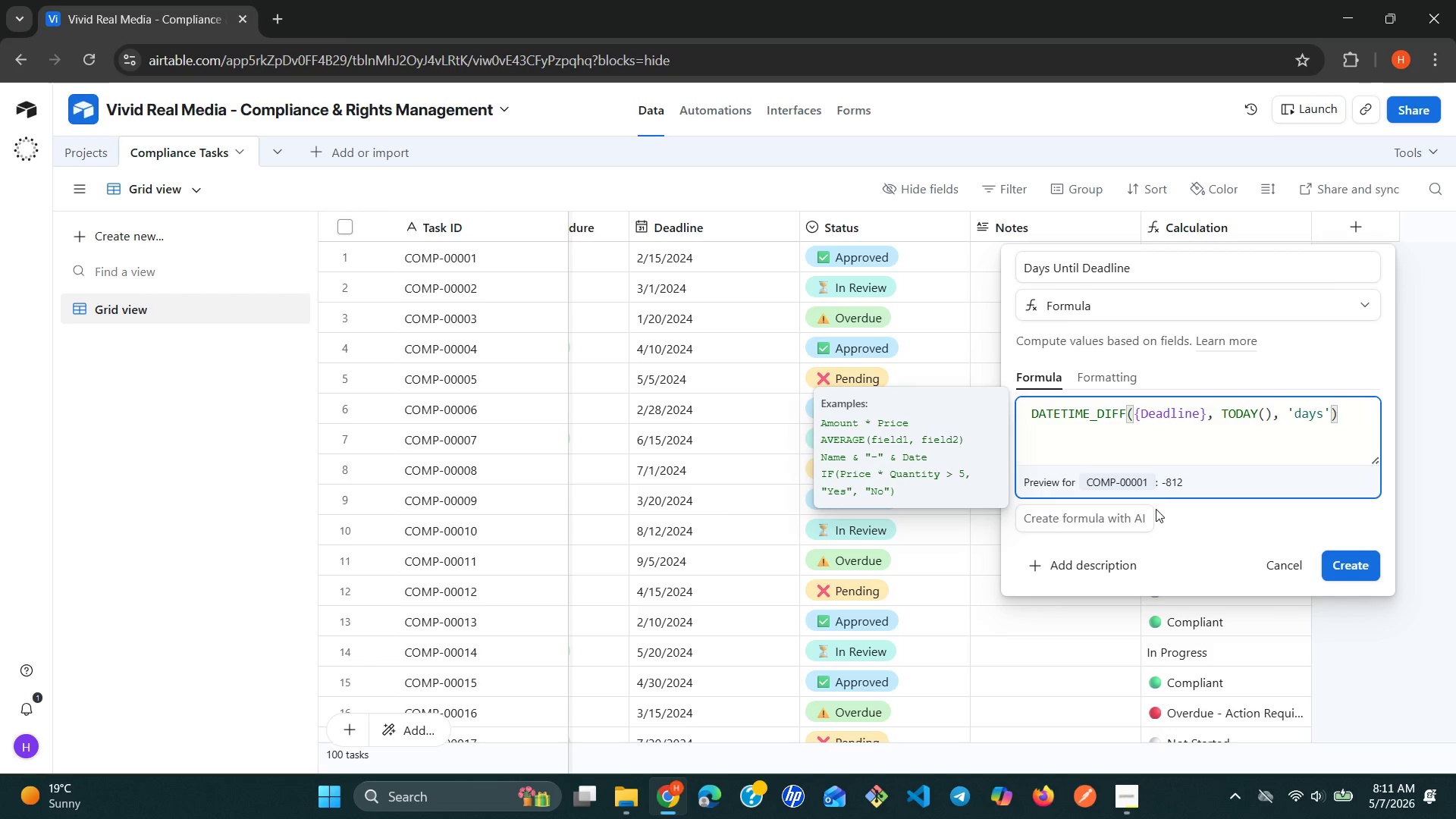 
left_click([1342, 573])
 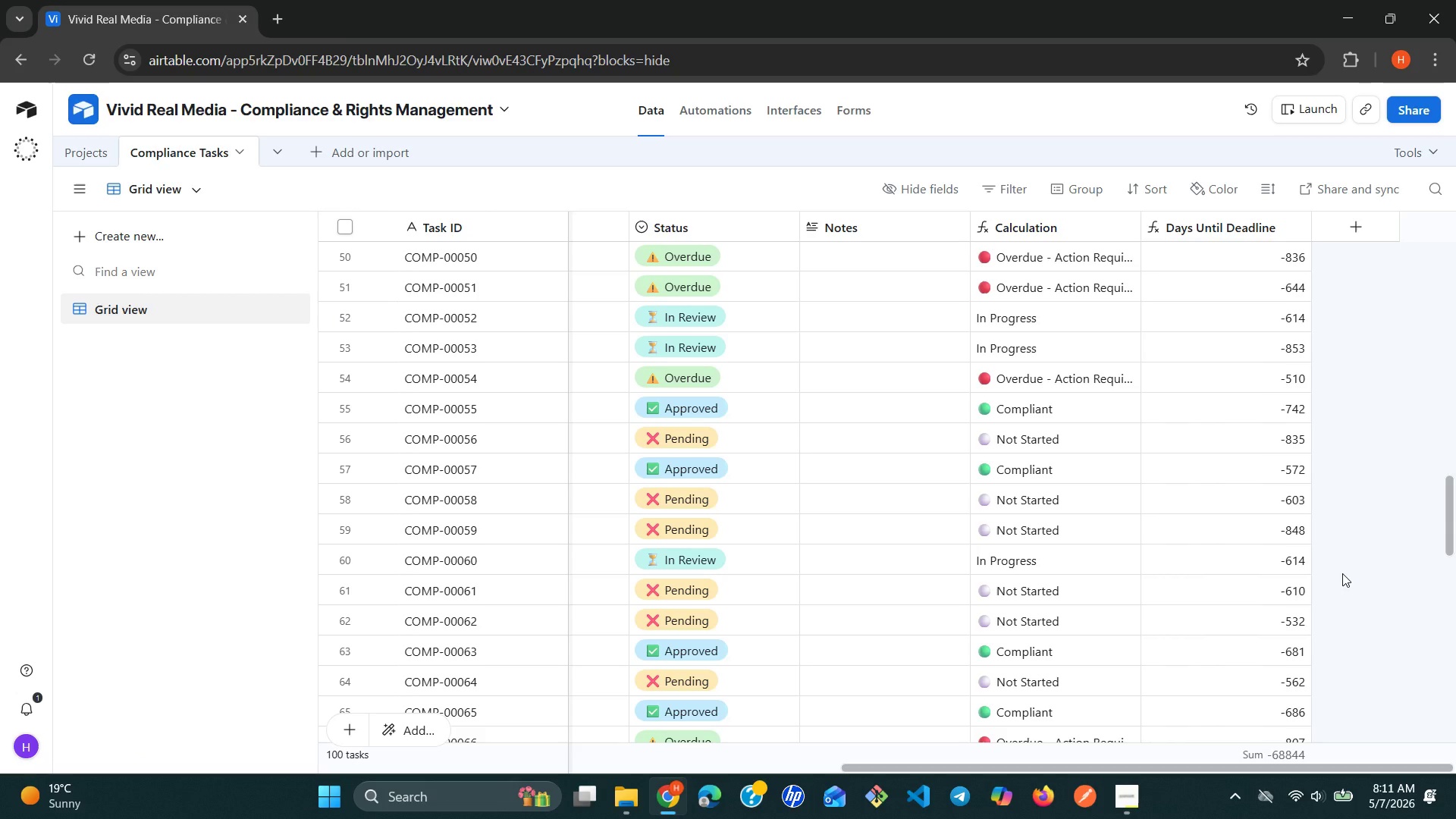 
wait(23.25)
 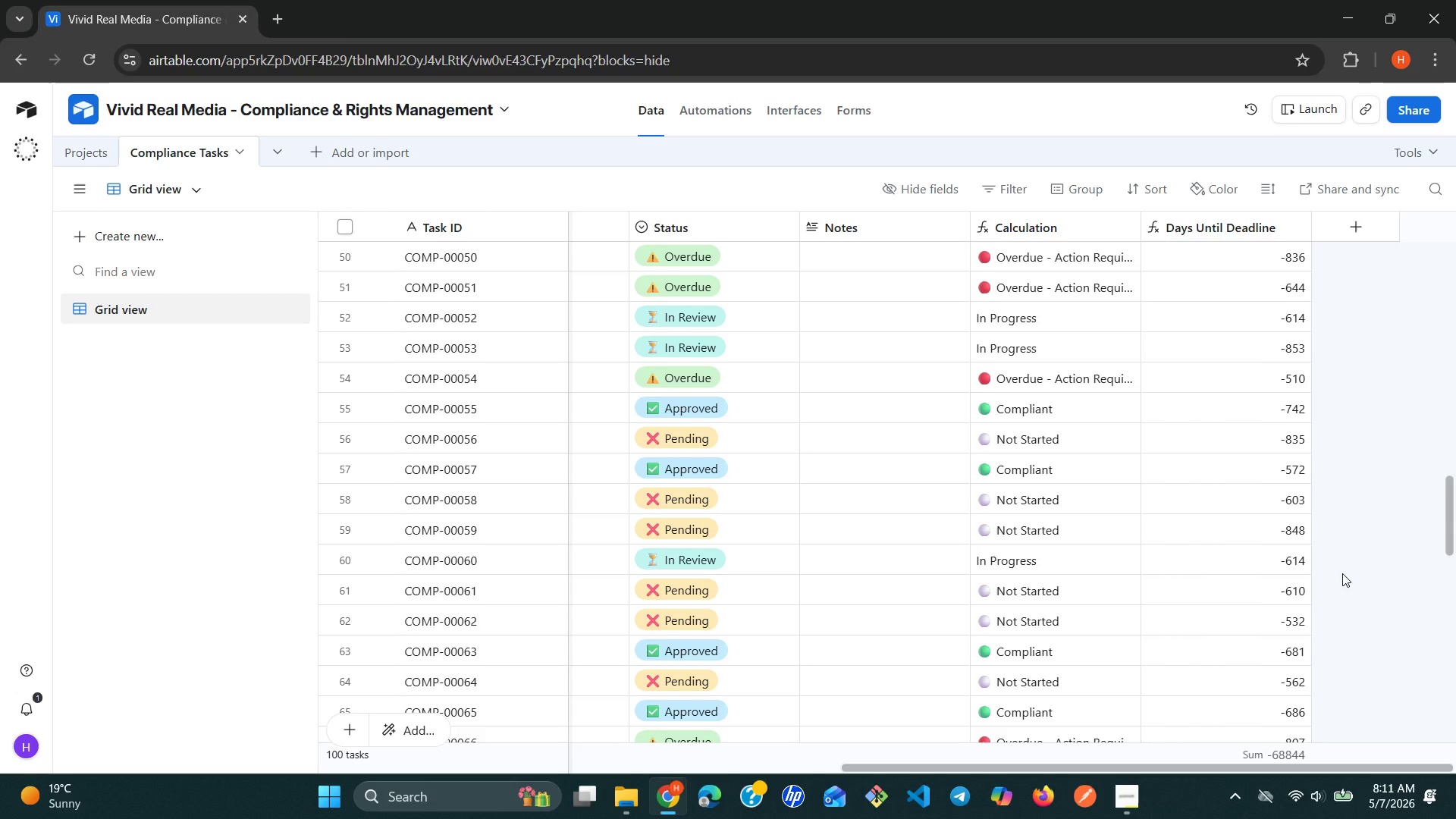 
mouse_move([916, 516])
 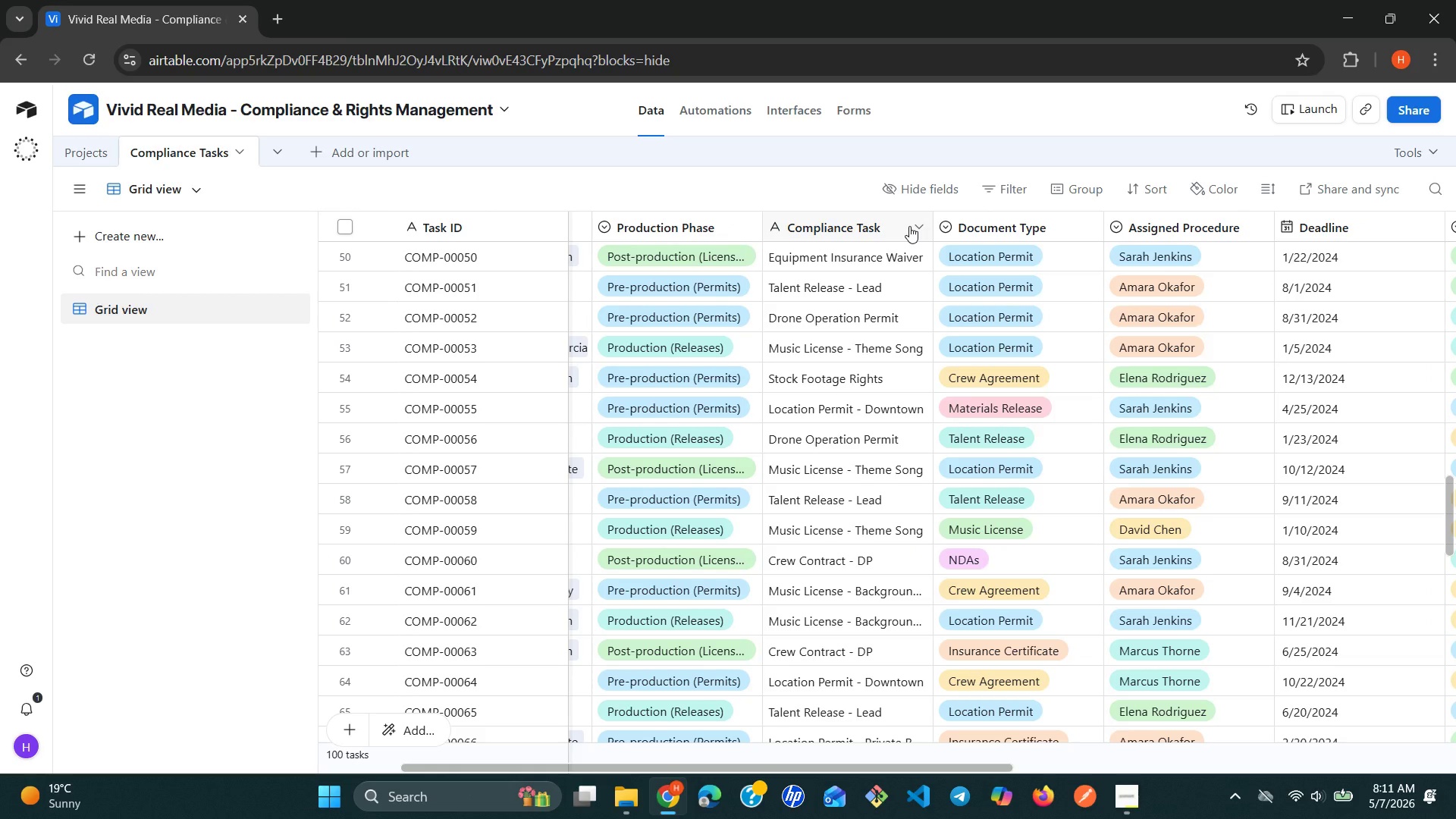 
left_click([909, 226])
 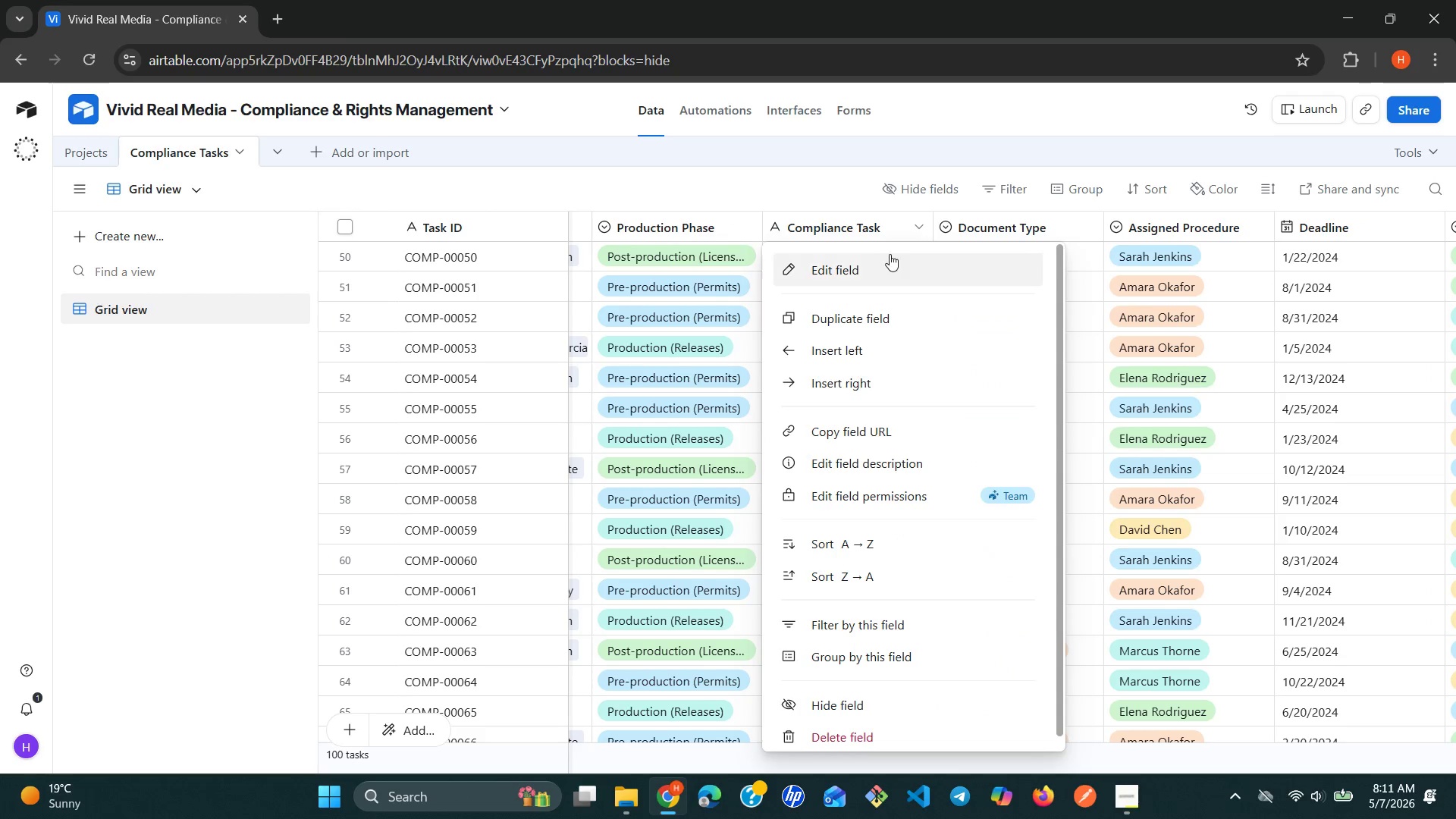 
left_click([886, 255])
 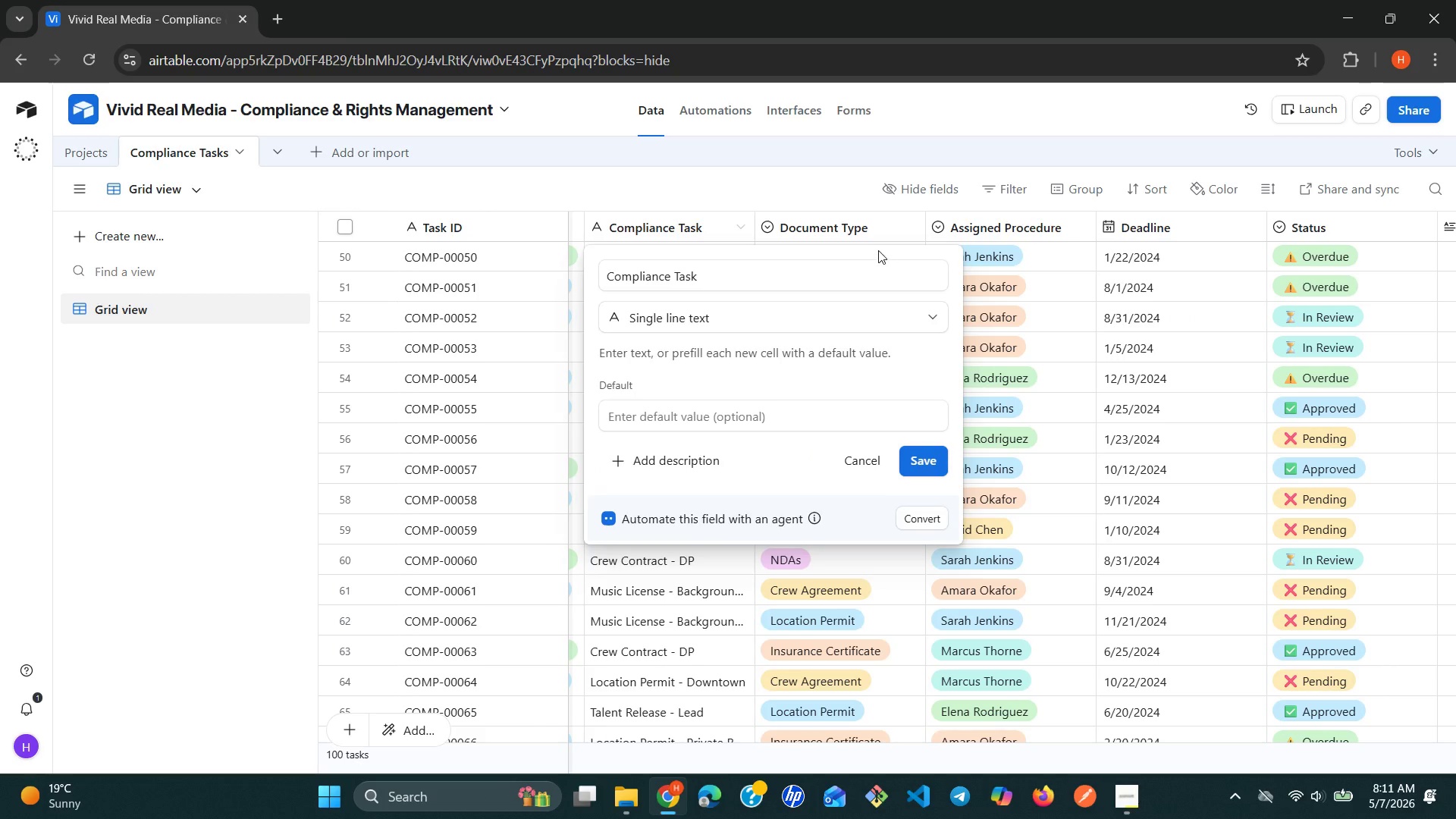 
left_click([781, 193])
 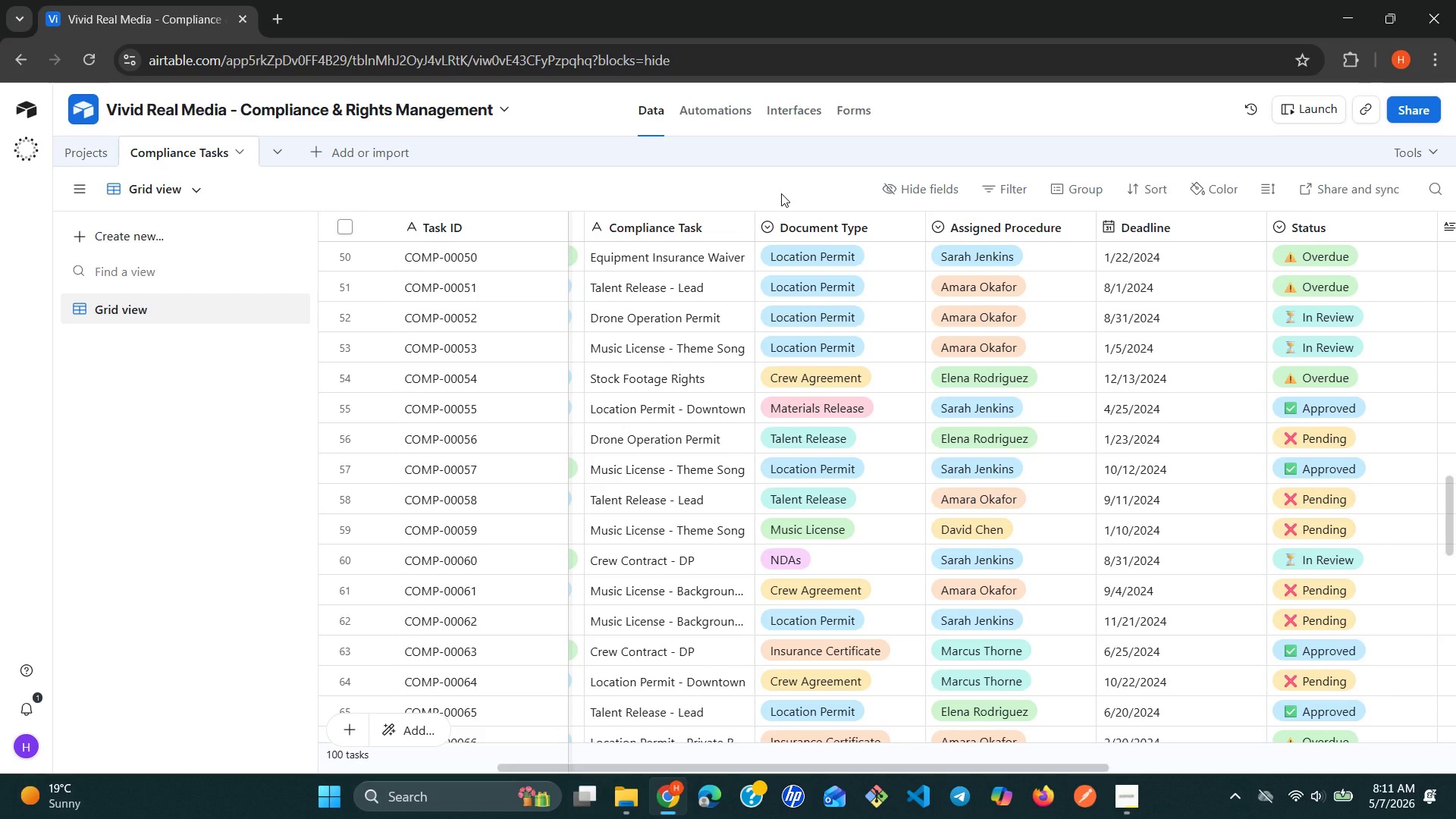 
wait(25.39)
 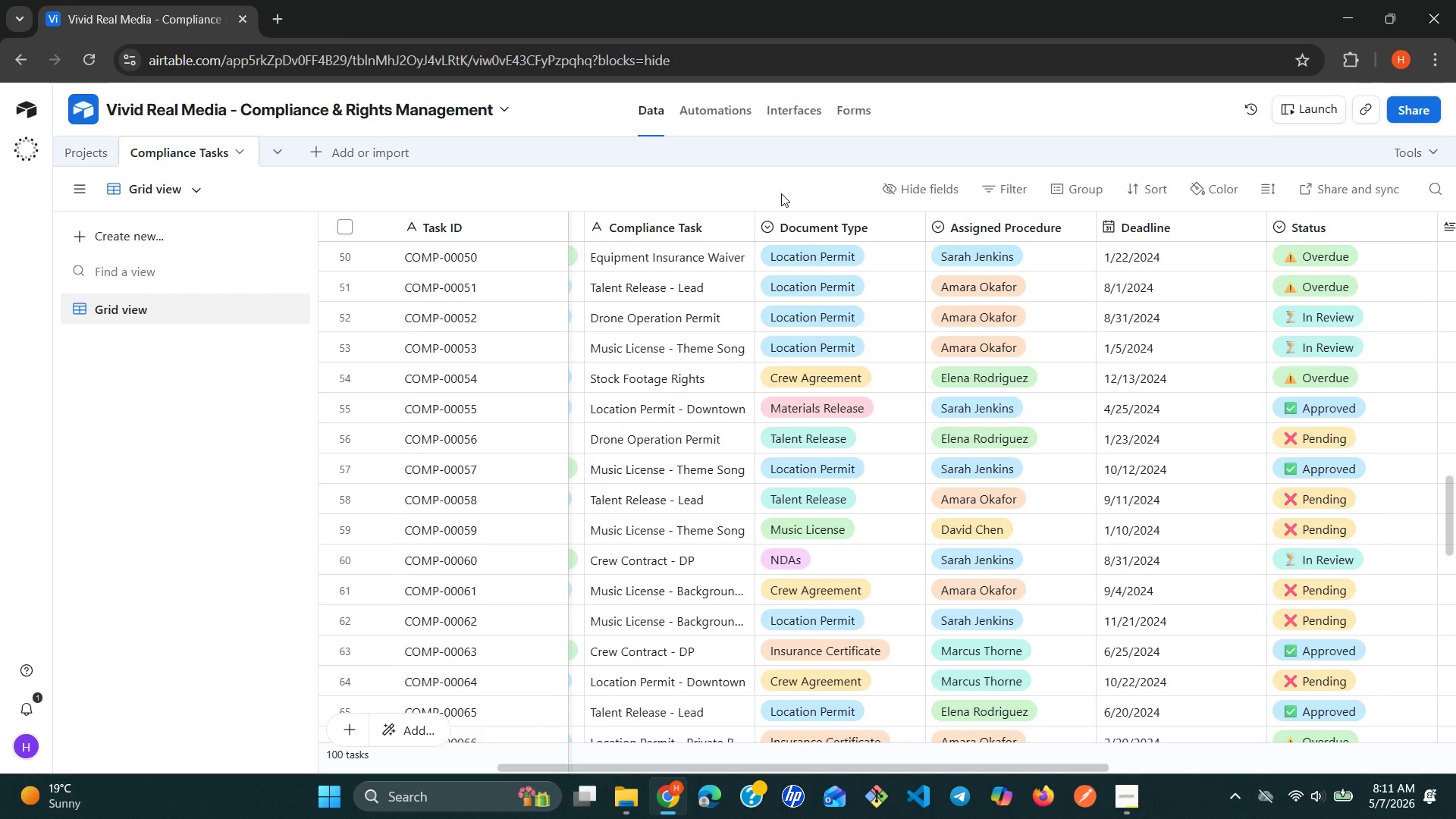 
left_click([726, 234])
 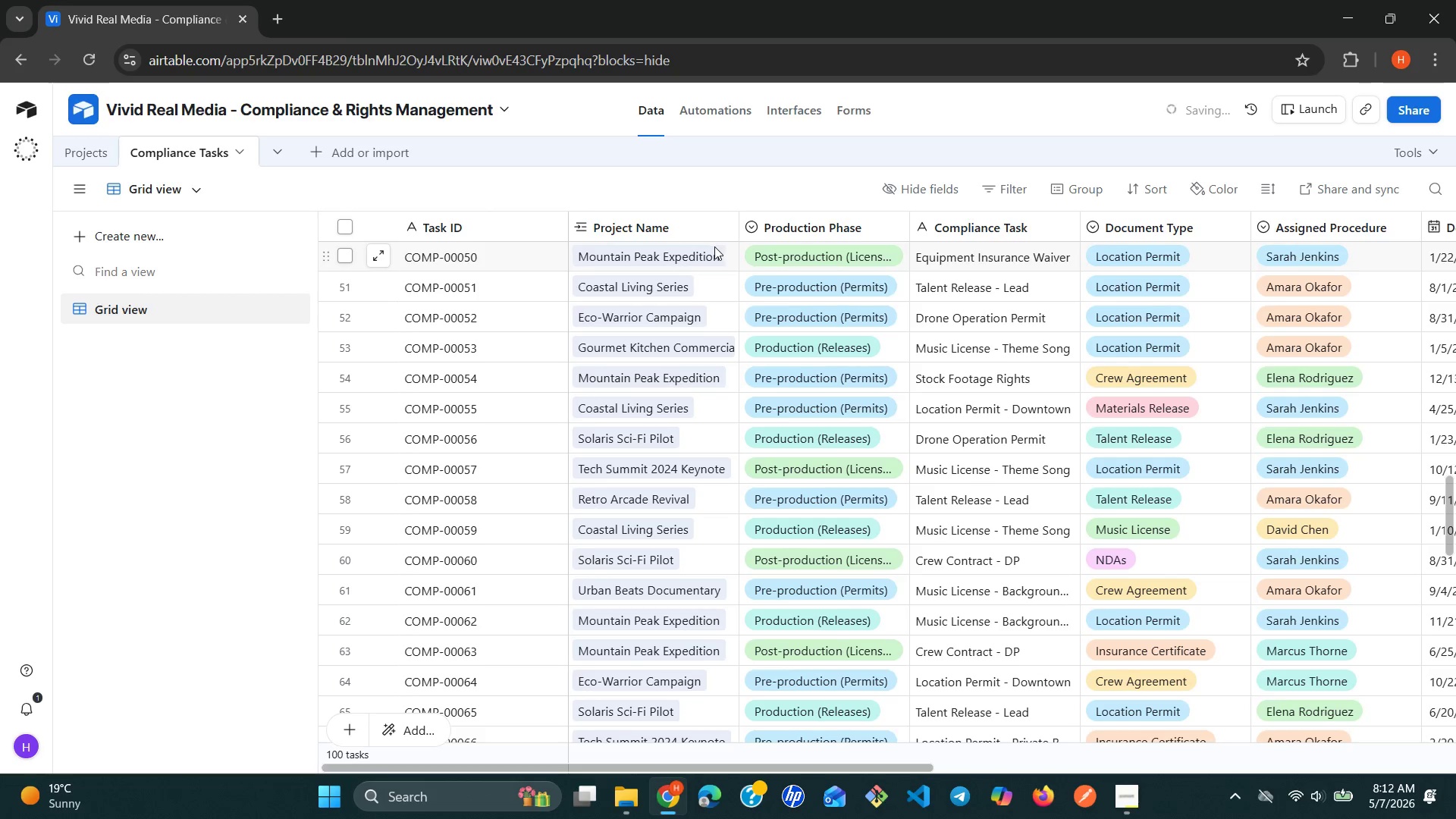 
left_click([714, 248])
 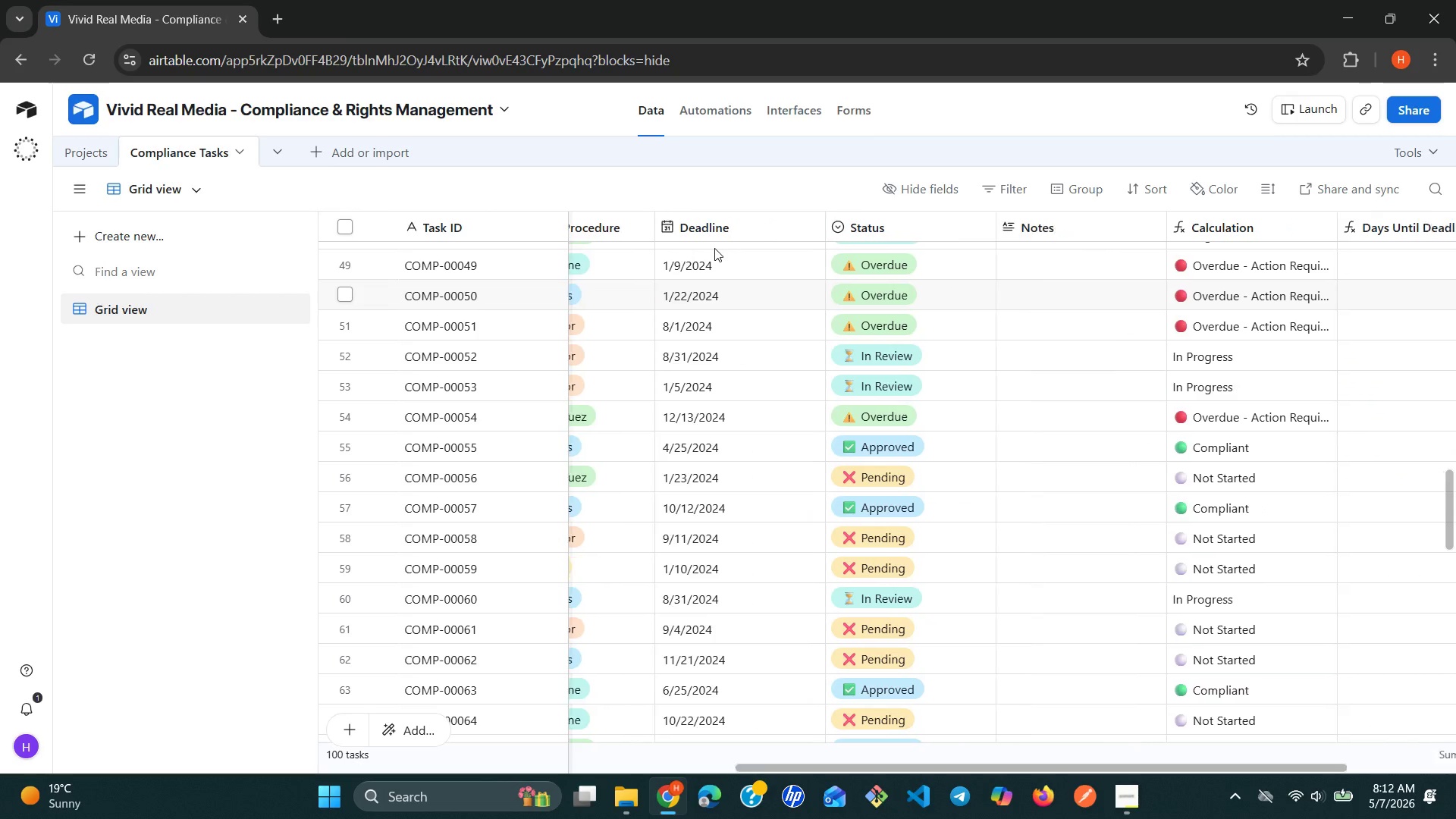 
wait(21.94)
 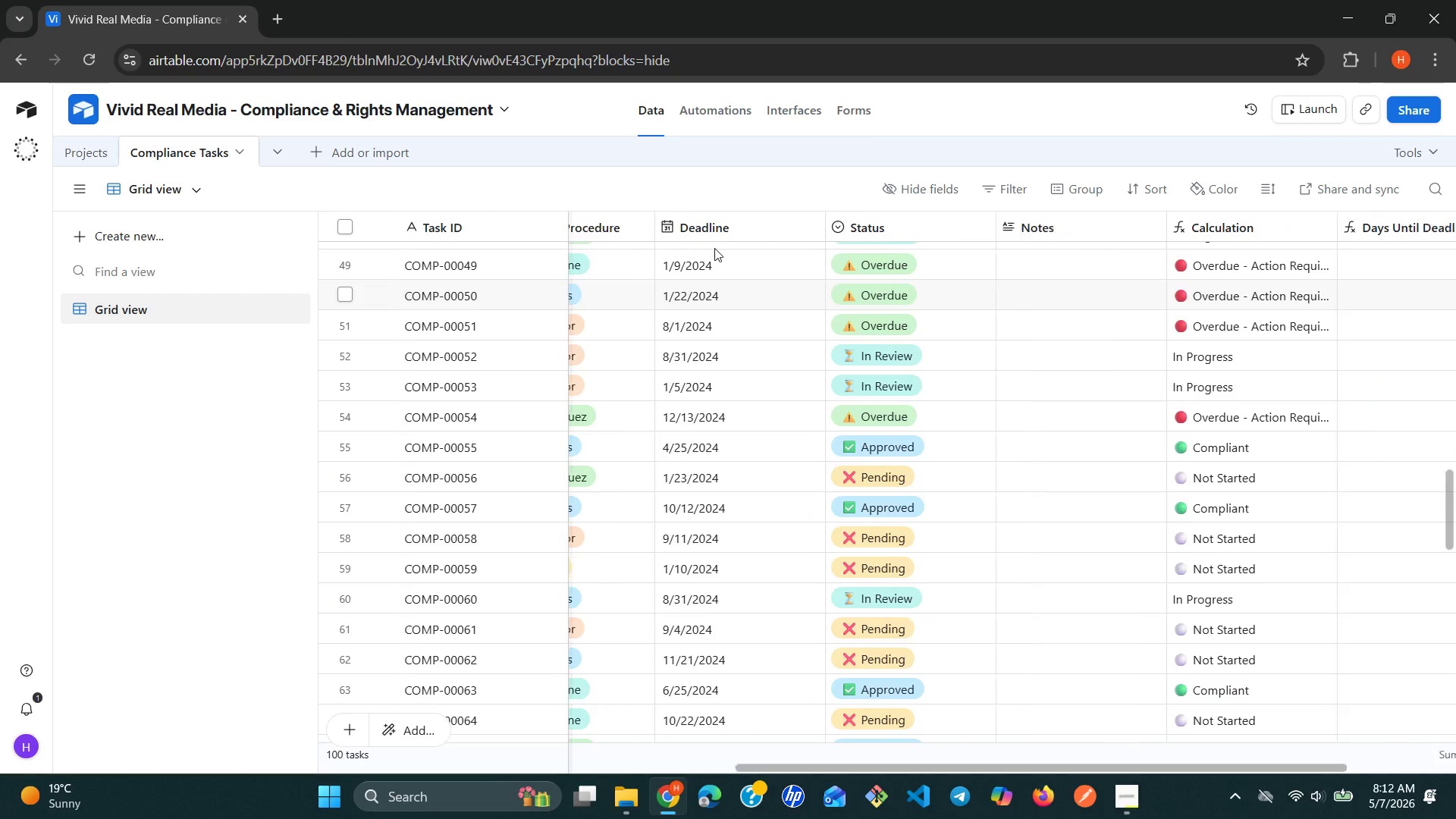 
left_click([735, 347])
 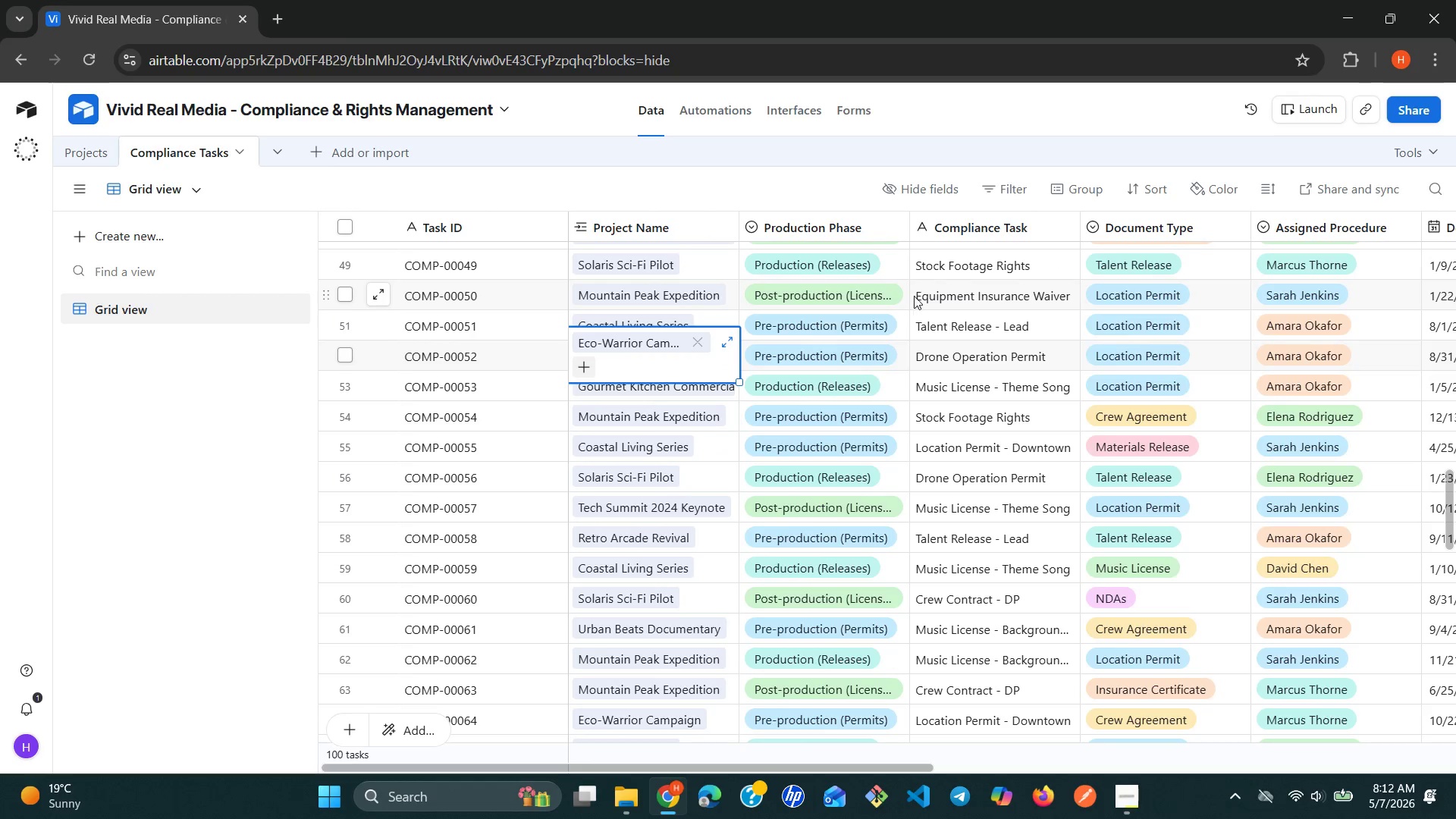 
left_click([915, 296])
 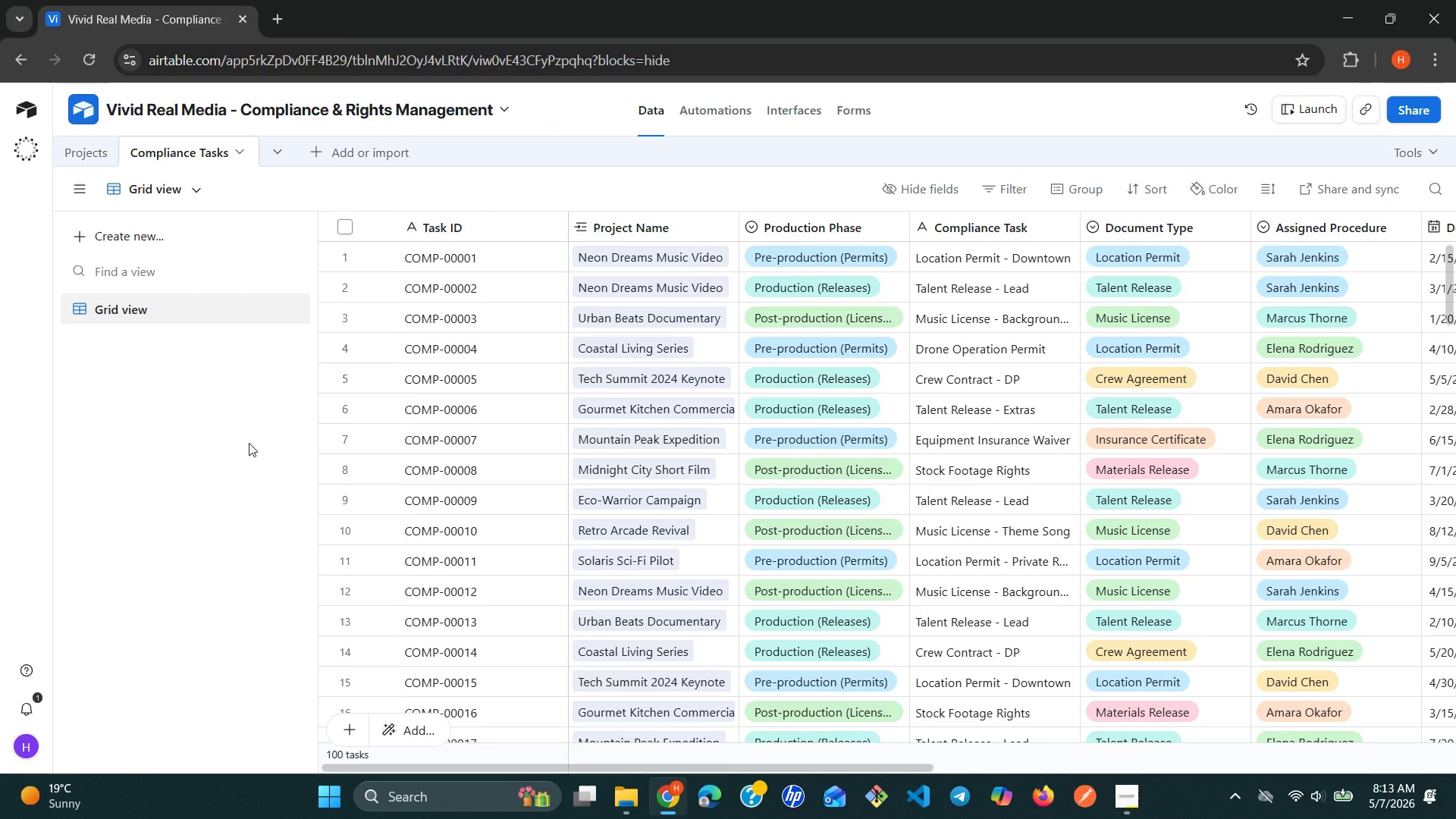 
wait(56.06)
 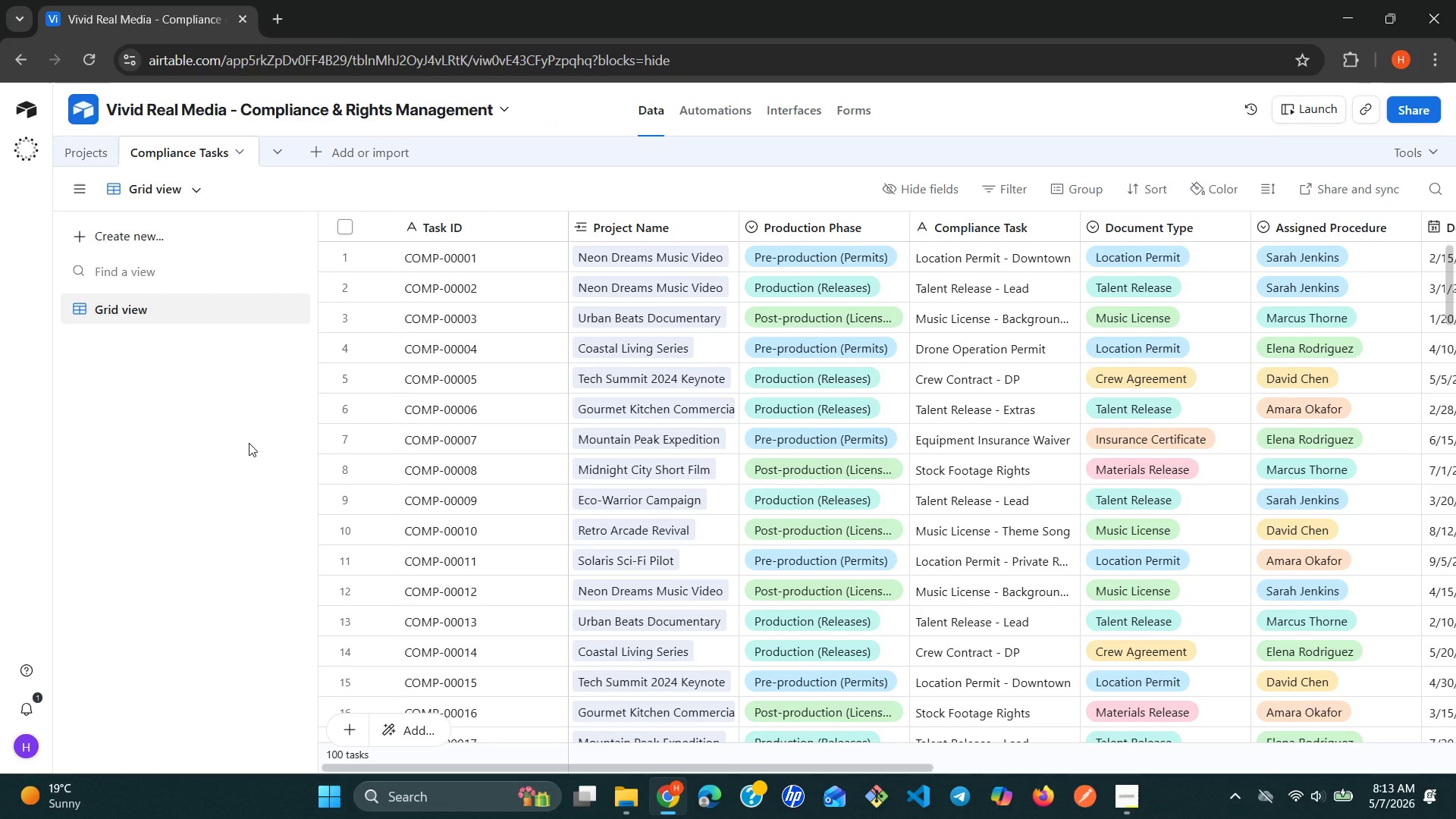 
left_click([245, 308])
 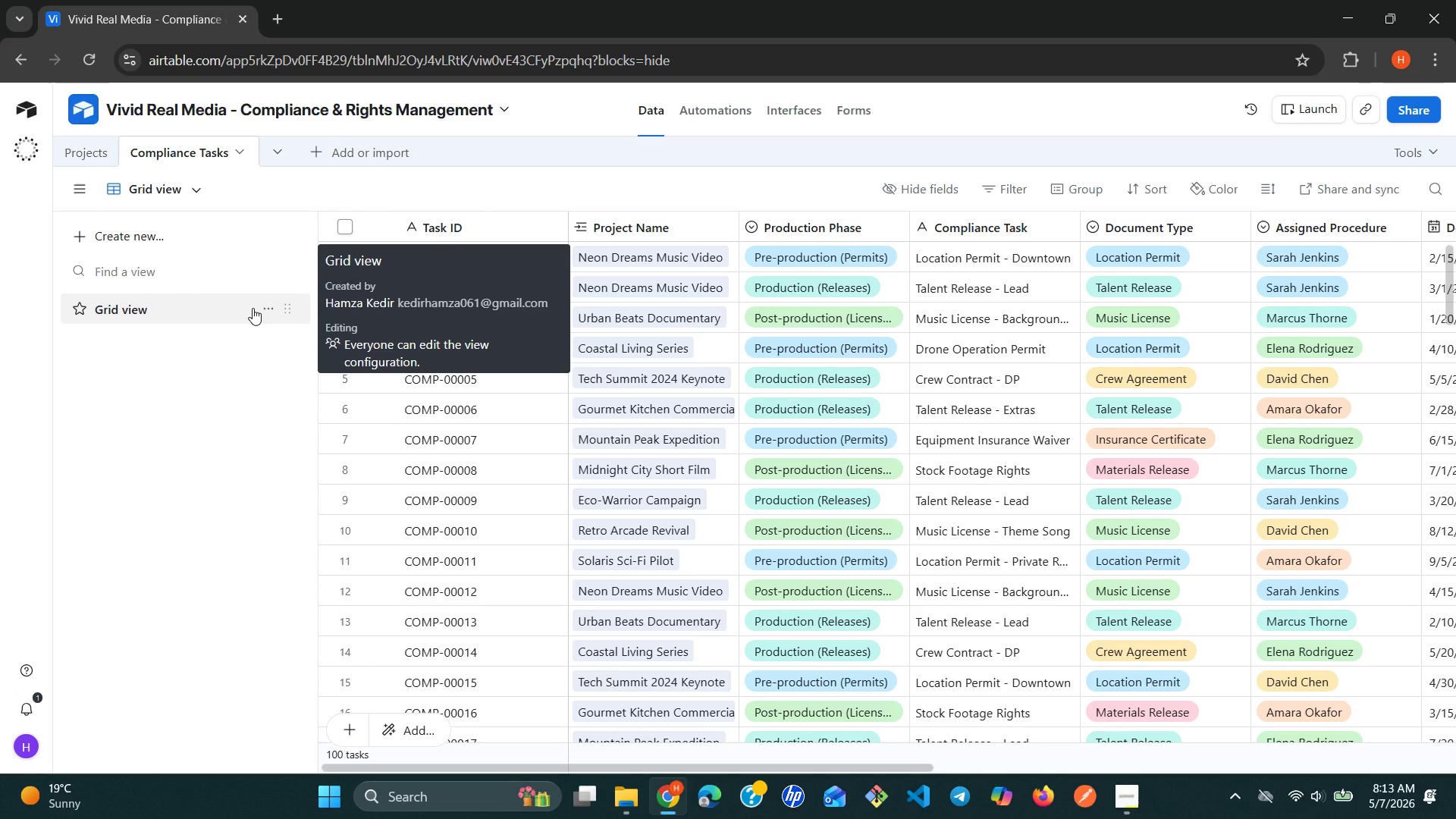 
left_click([262, 308])
 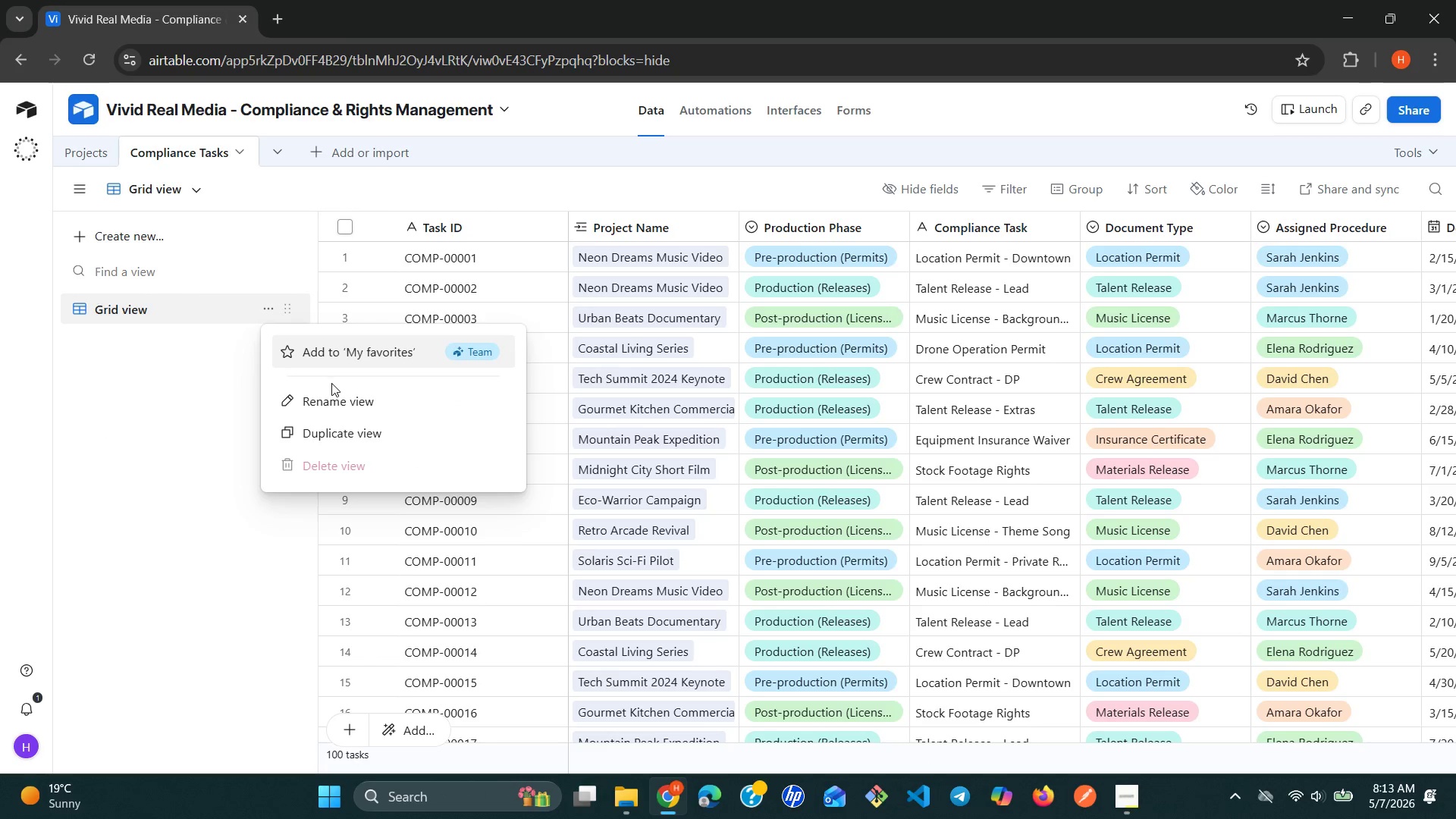 
left_click([332, 397])
 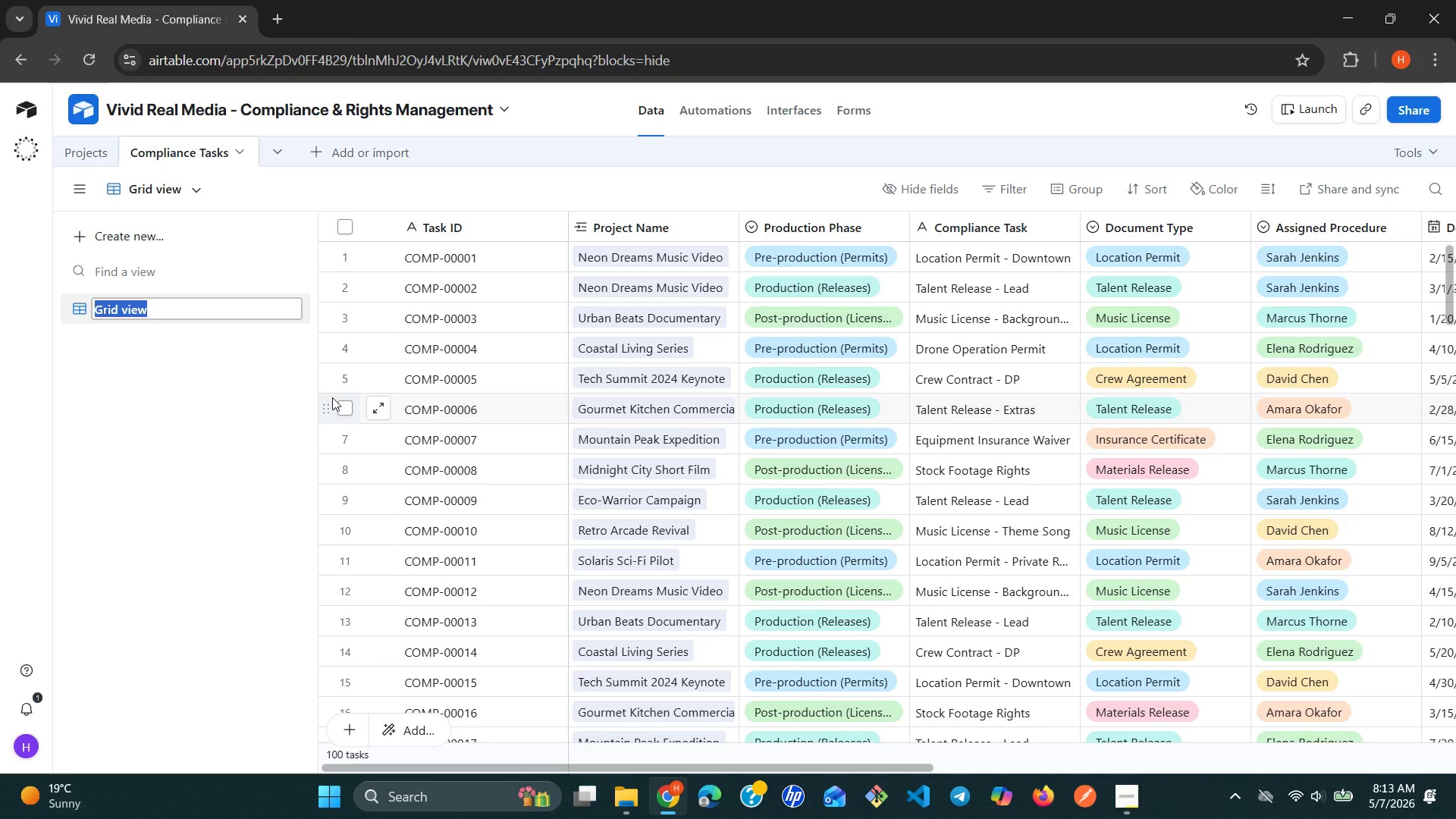 
type(Finance Audit)
 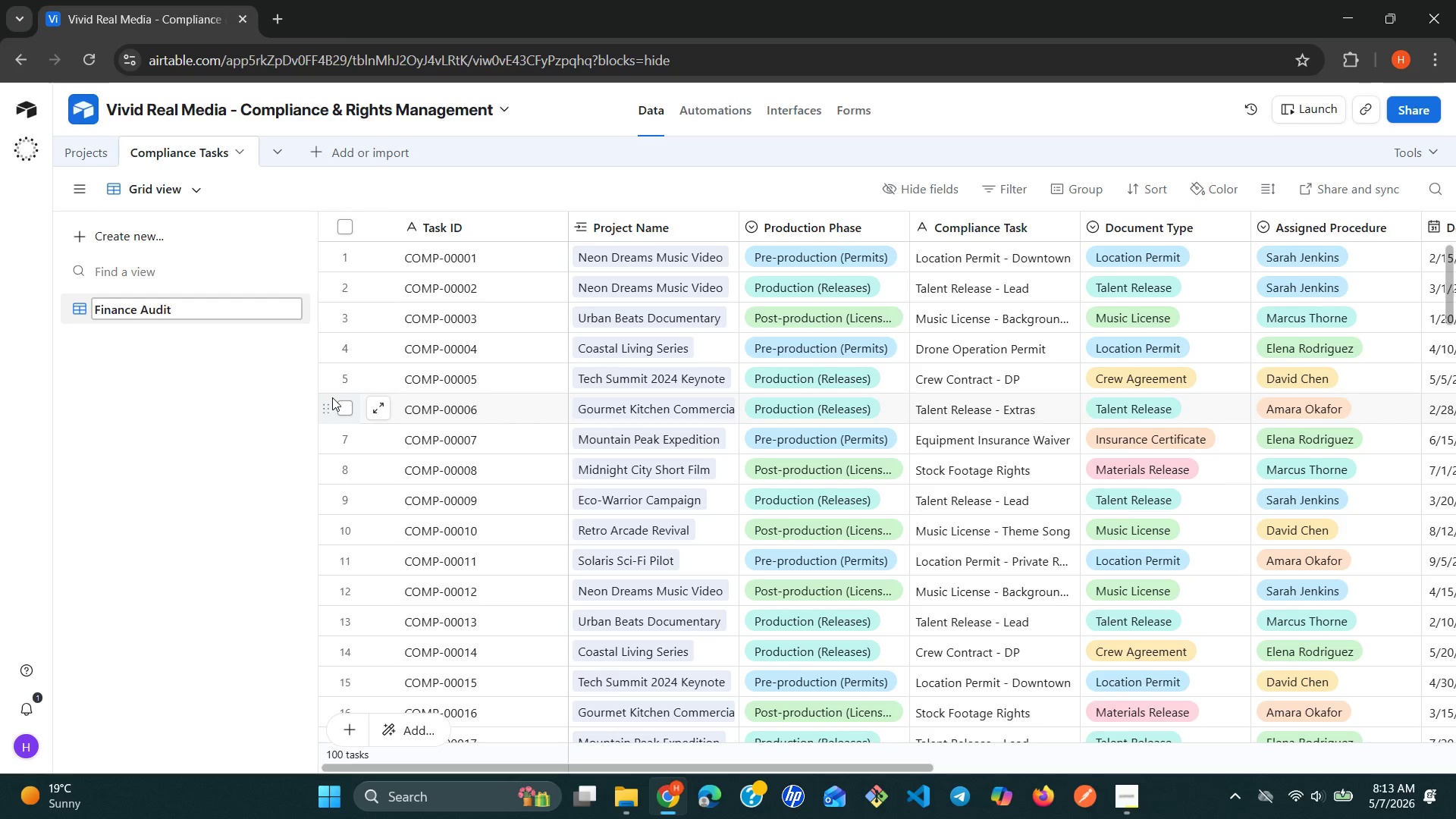 
left_click([268, 403])
 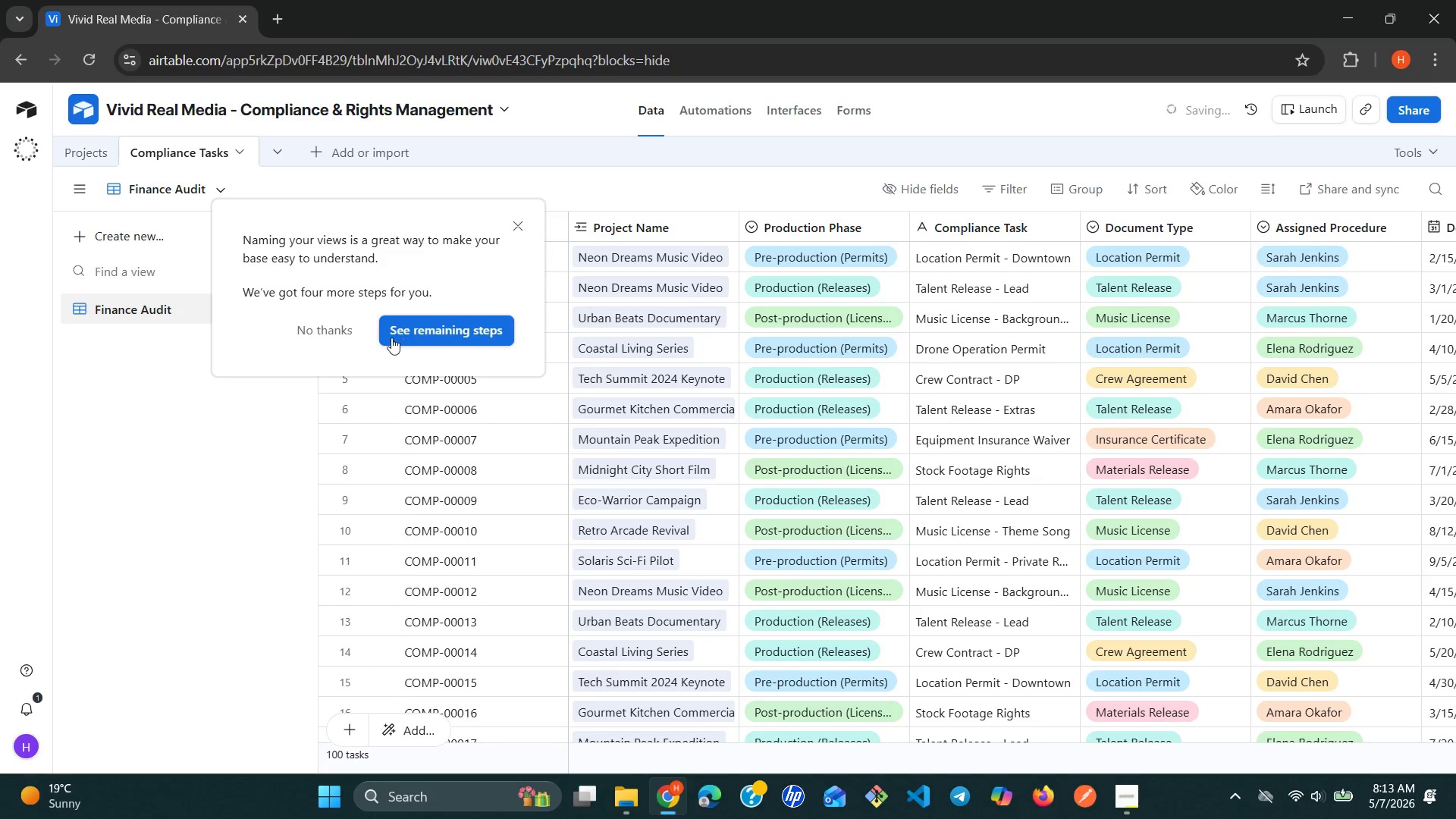 
left_click([338, 338])
 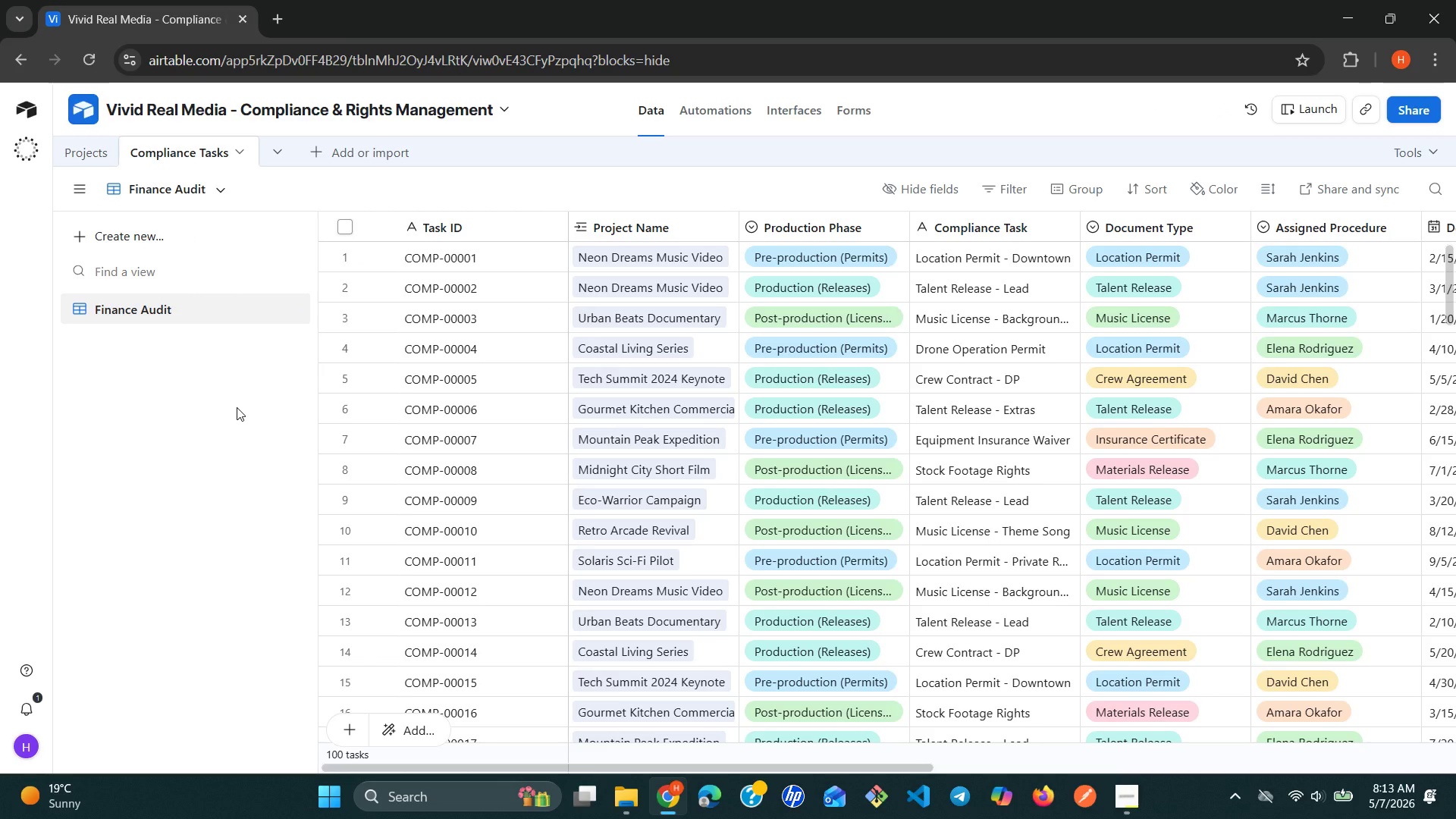 
wait(11.73)
 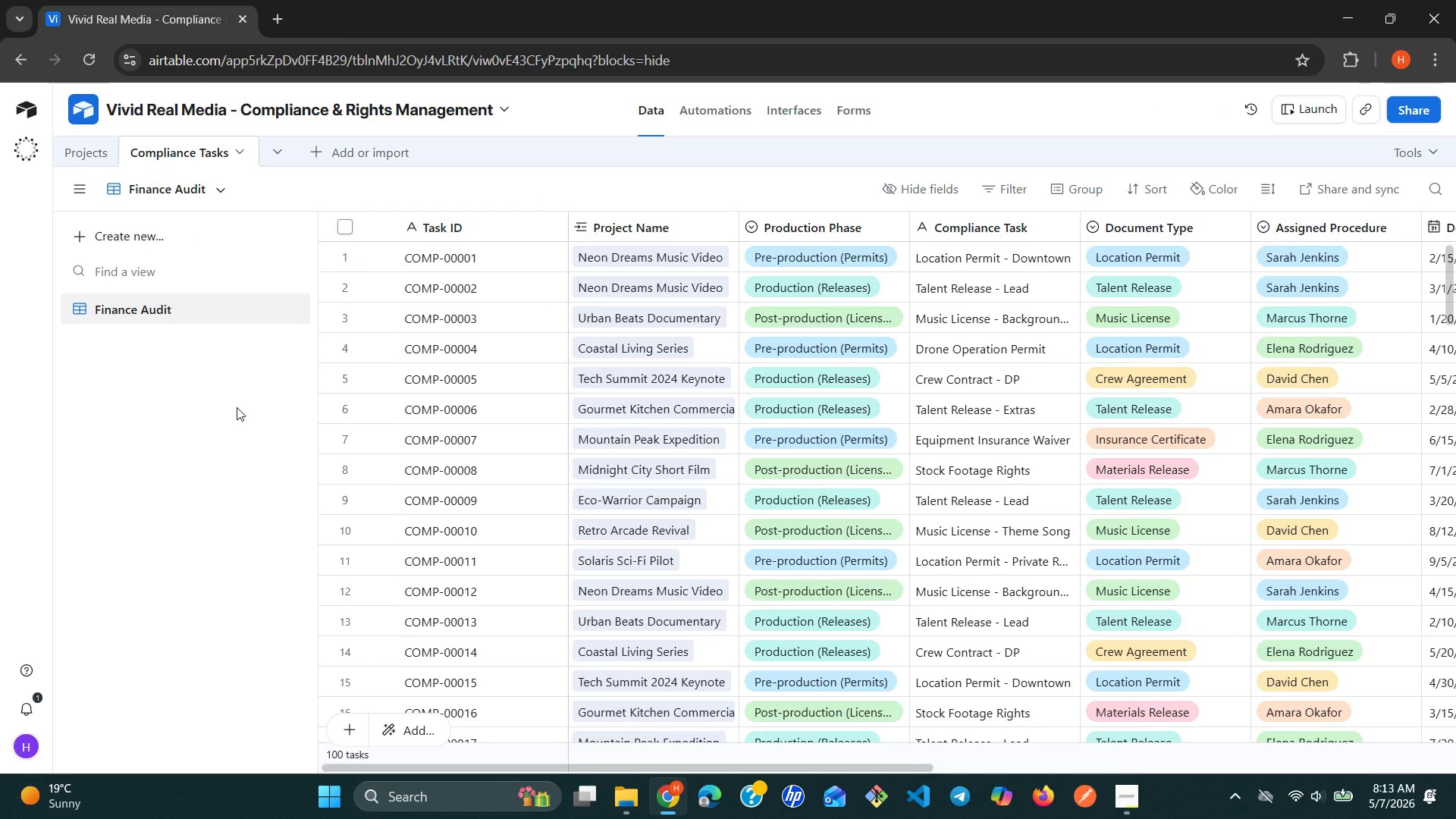 
left_click([1075, 178])
 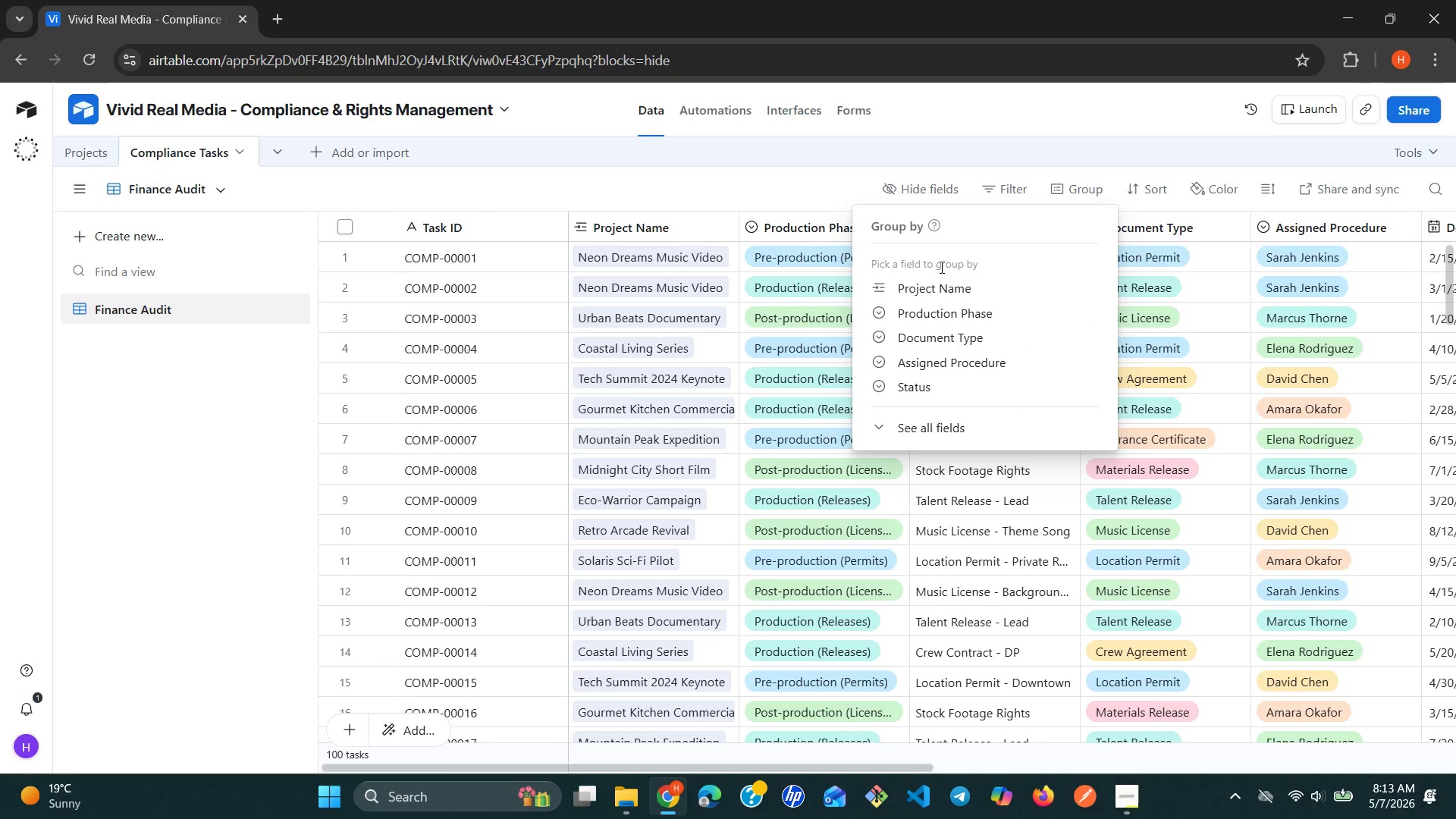 
left_click([917, 285])
 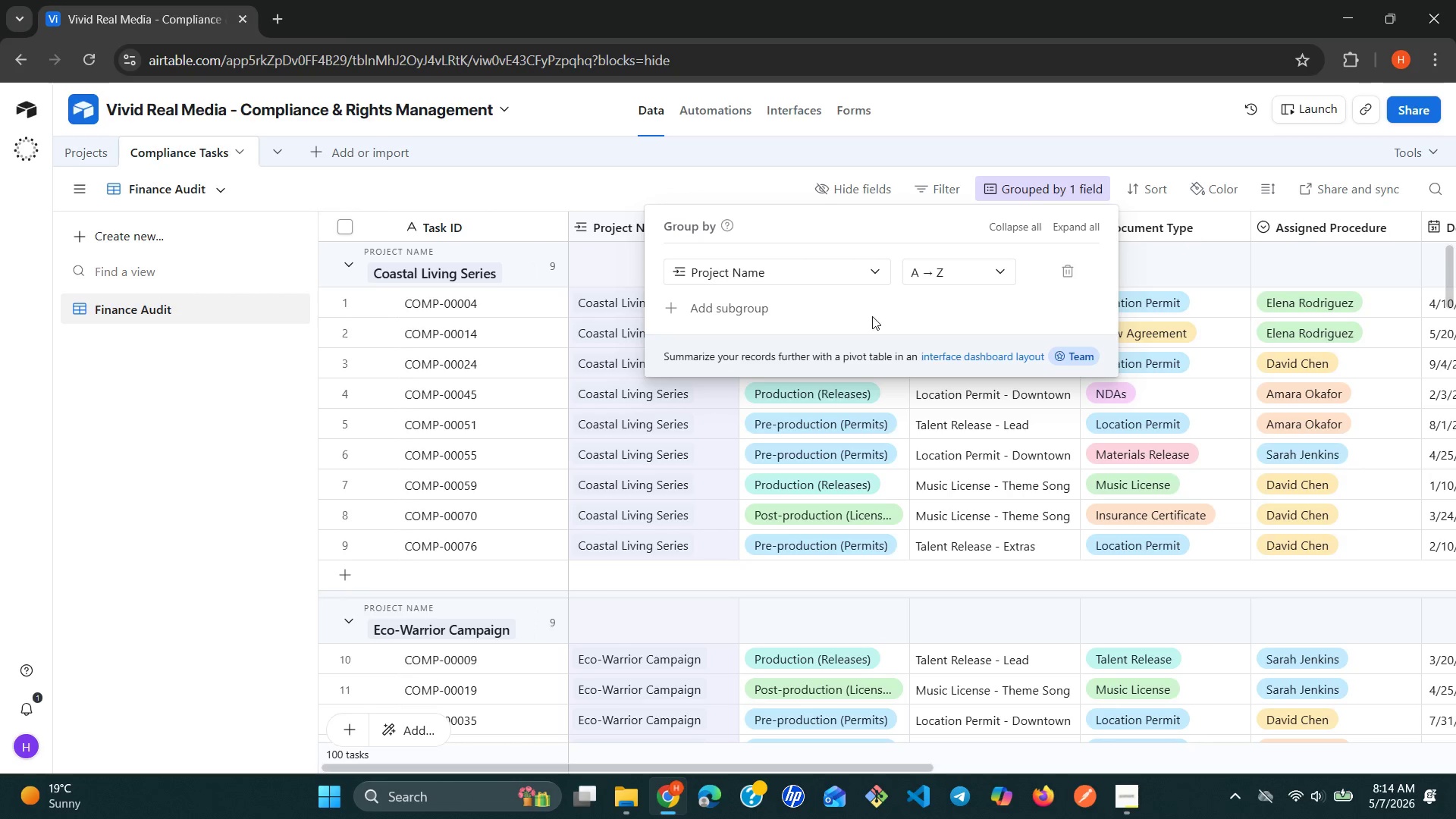 
wait(14.55)
 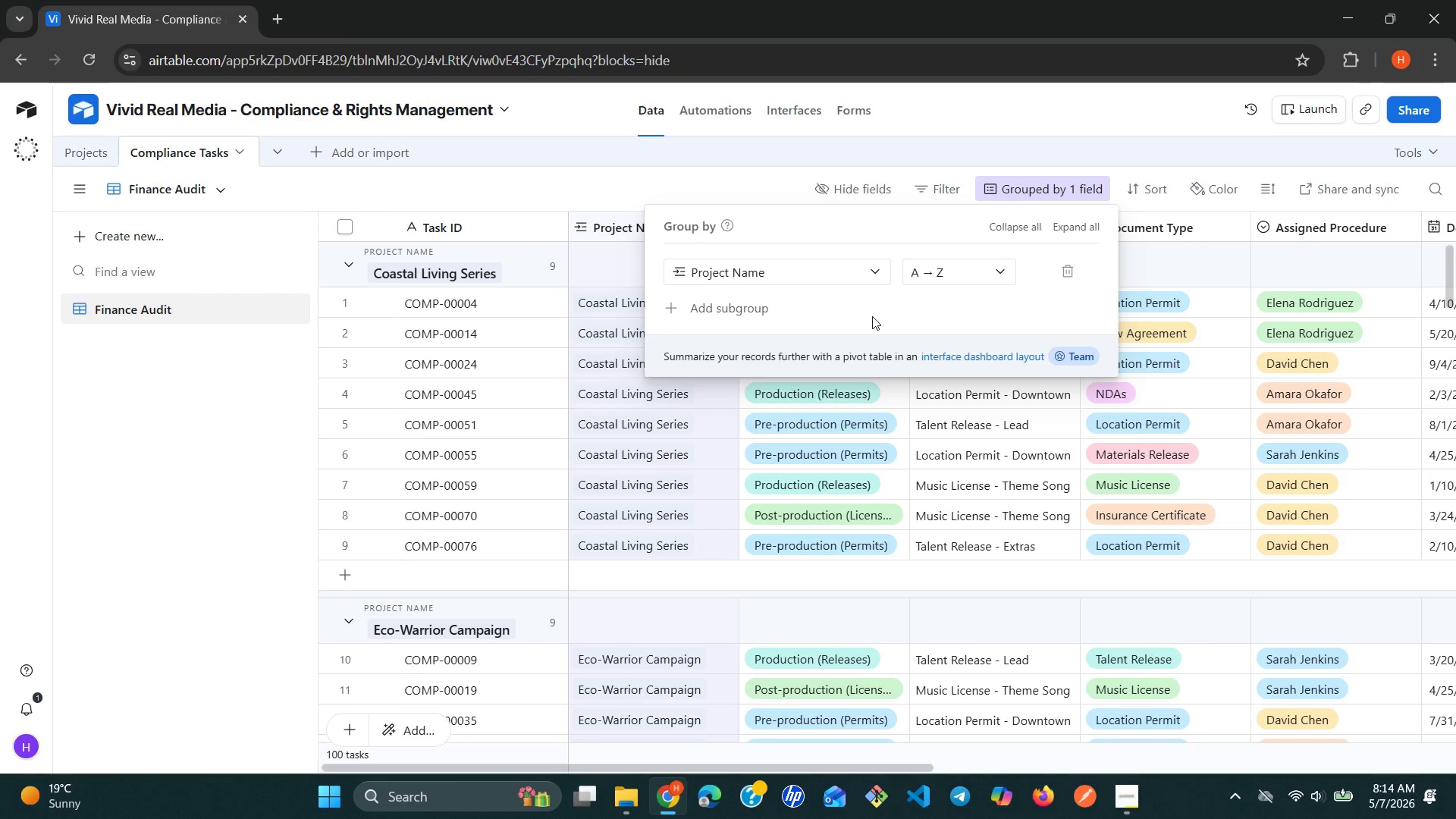 
left_click([171, 563])
 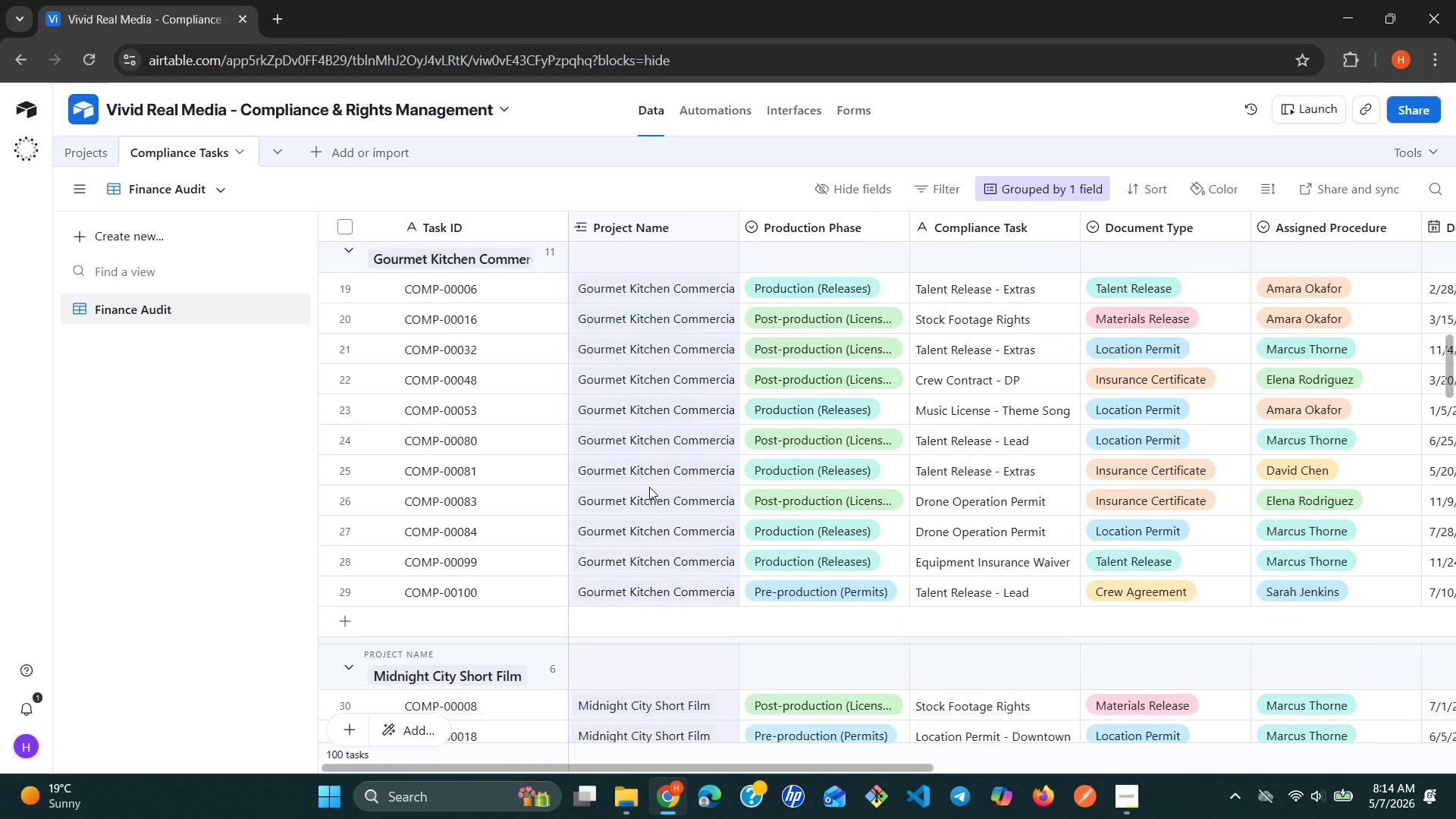 
wait(14.7)
 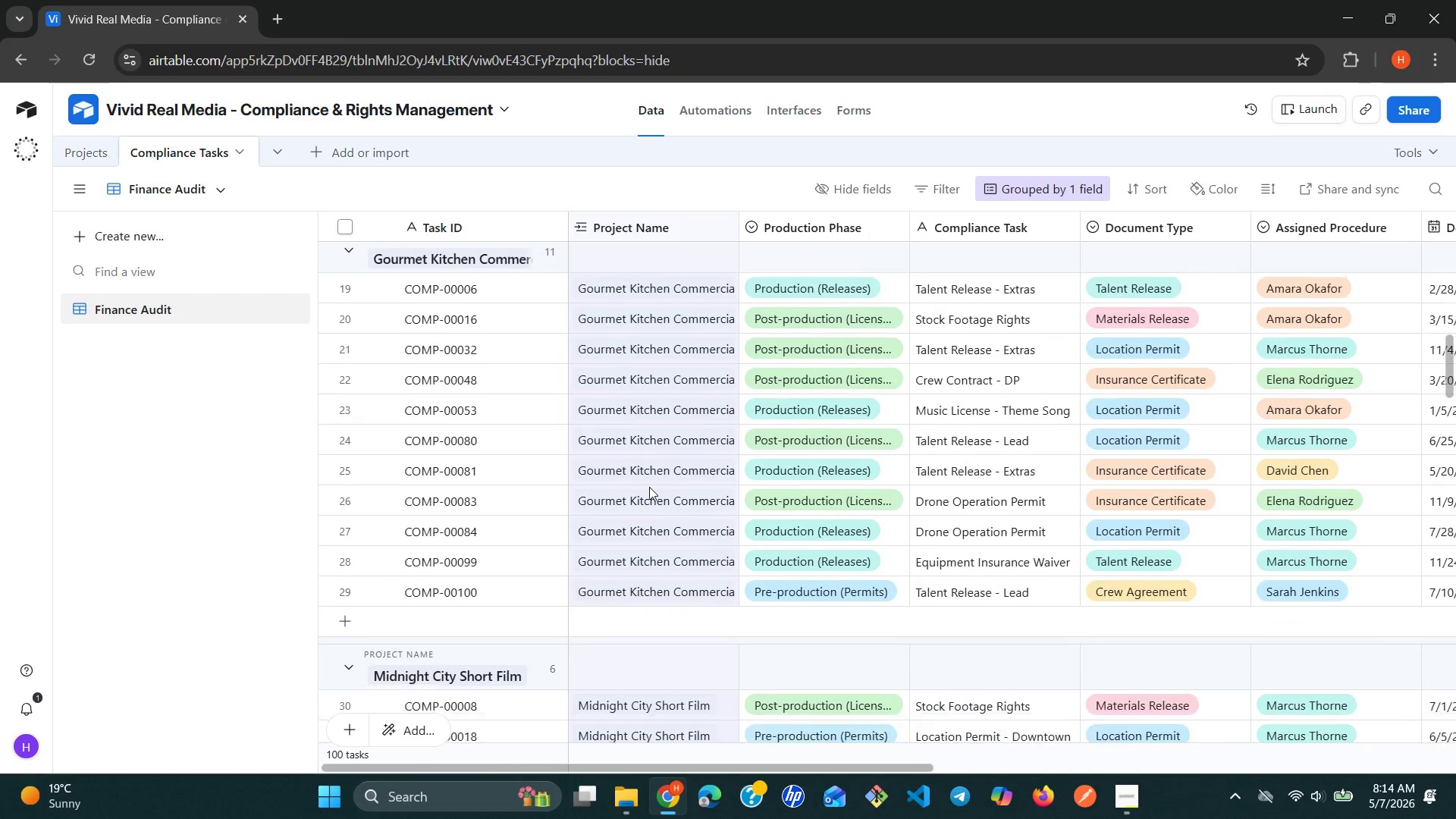 
left_click([1147, 182])
 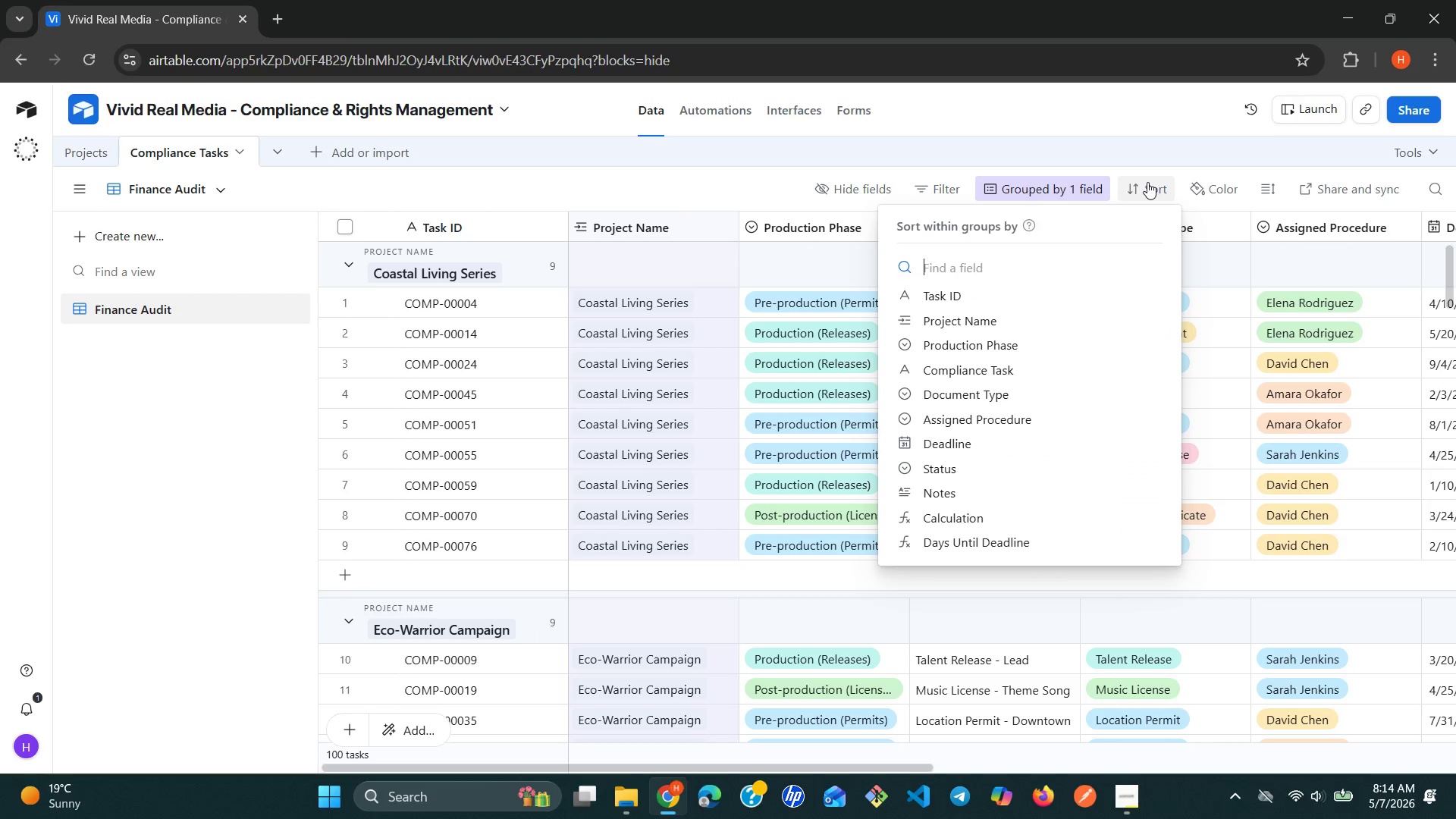 
wait(7.55)
 